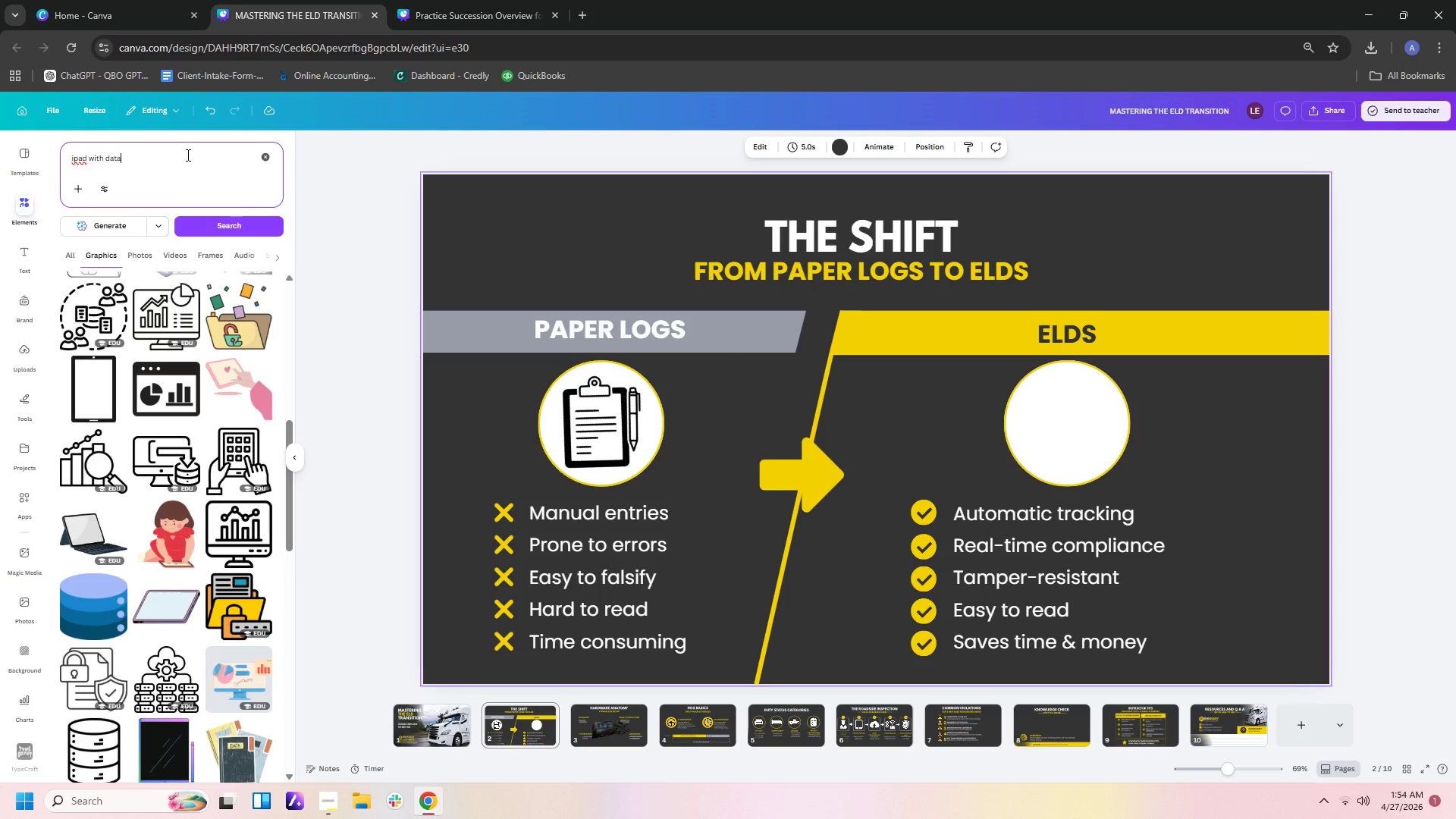 
left_click_drag(start_coordinate=[189, 157], to_coordinate=[86, 157])
 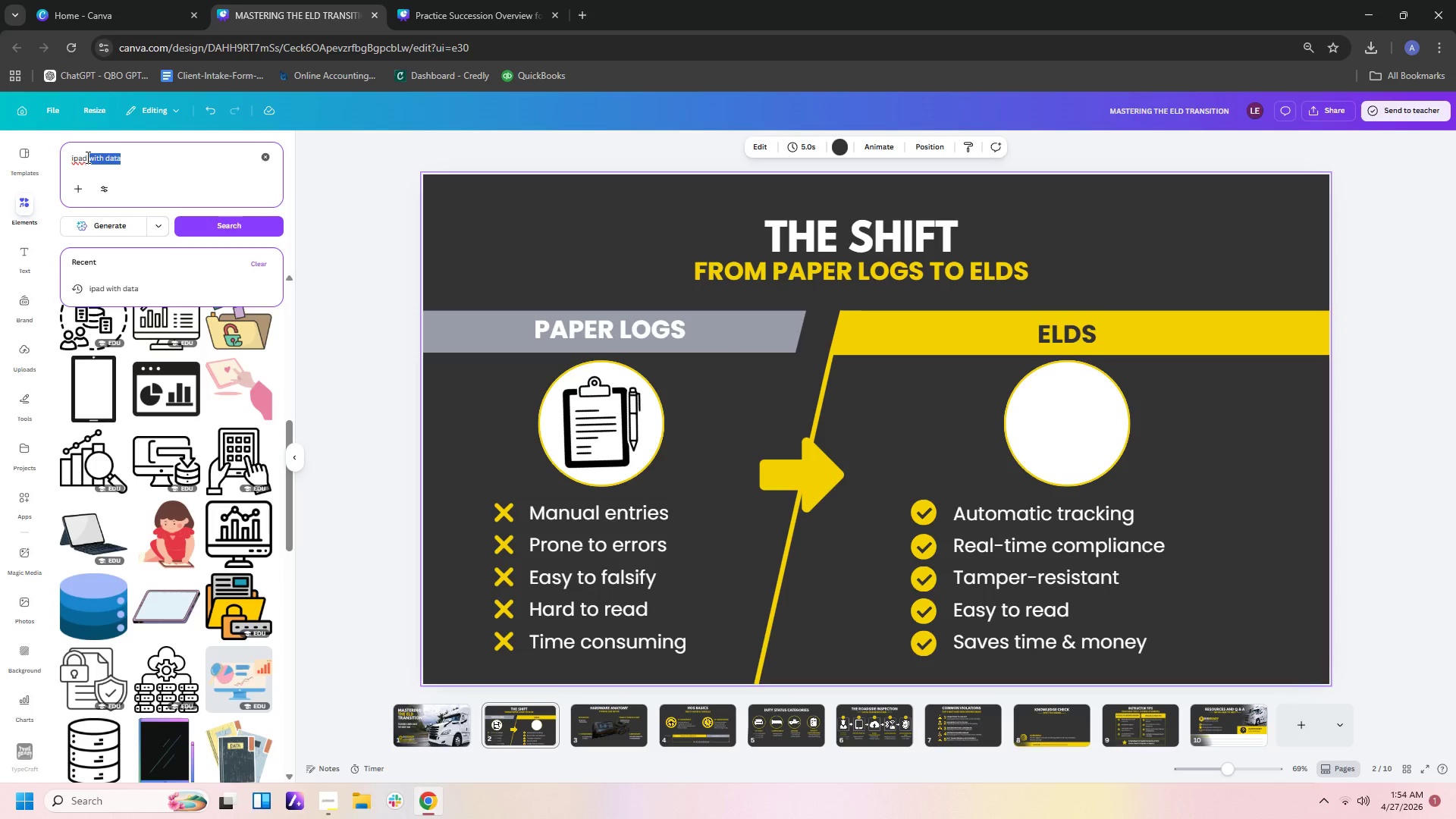 
key(Backspace)
type( icon)
 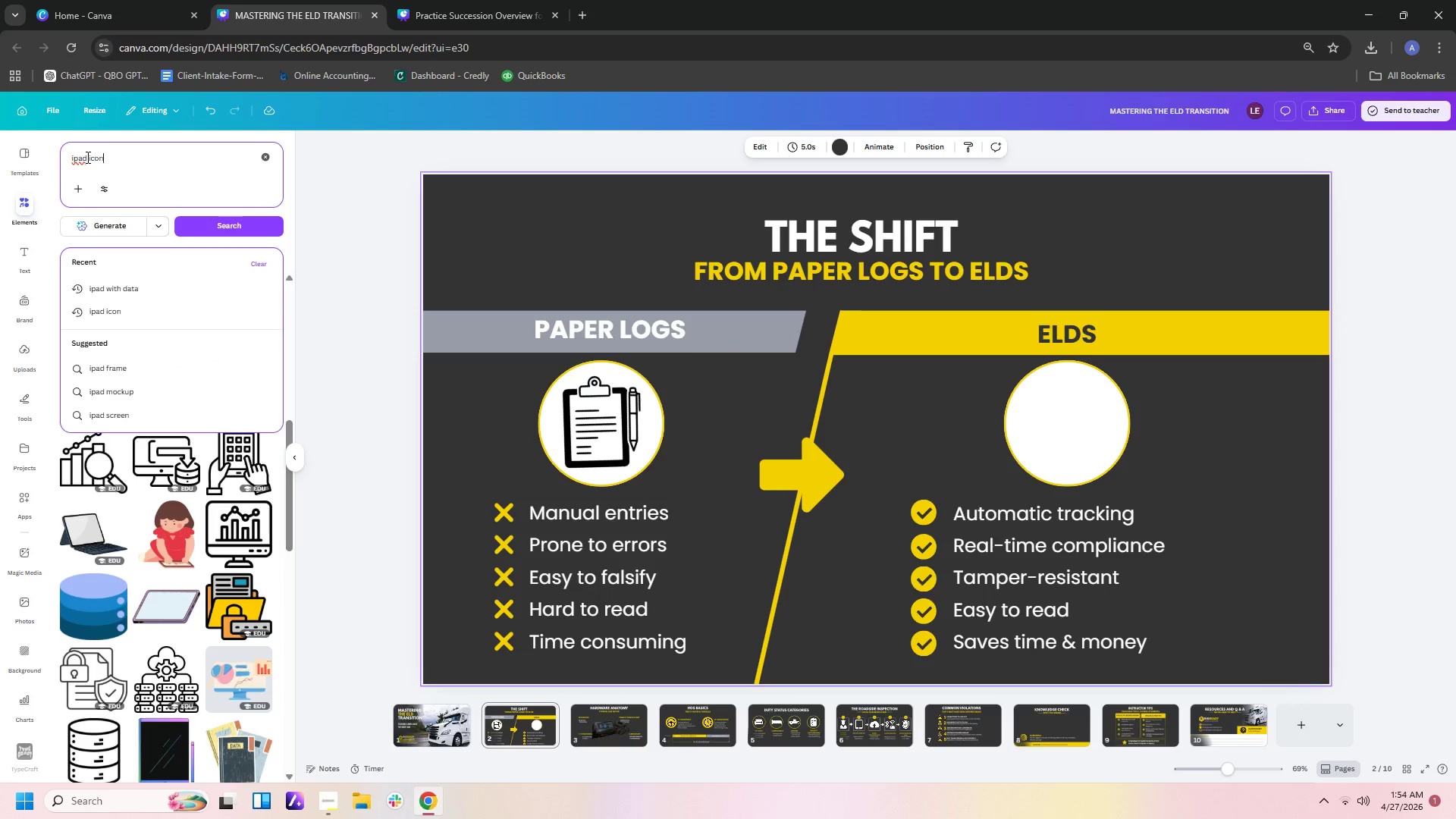 
key(Enter)
 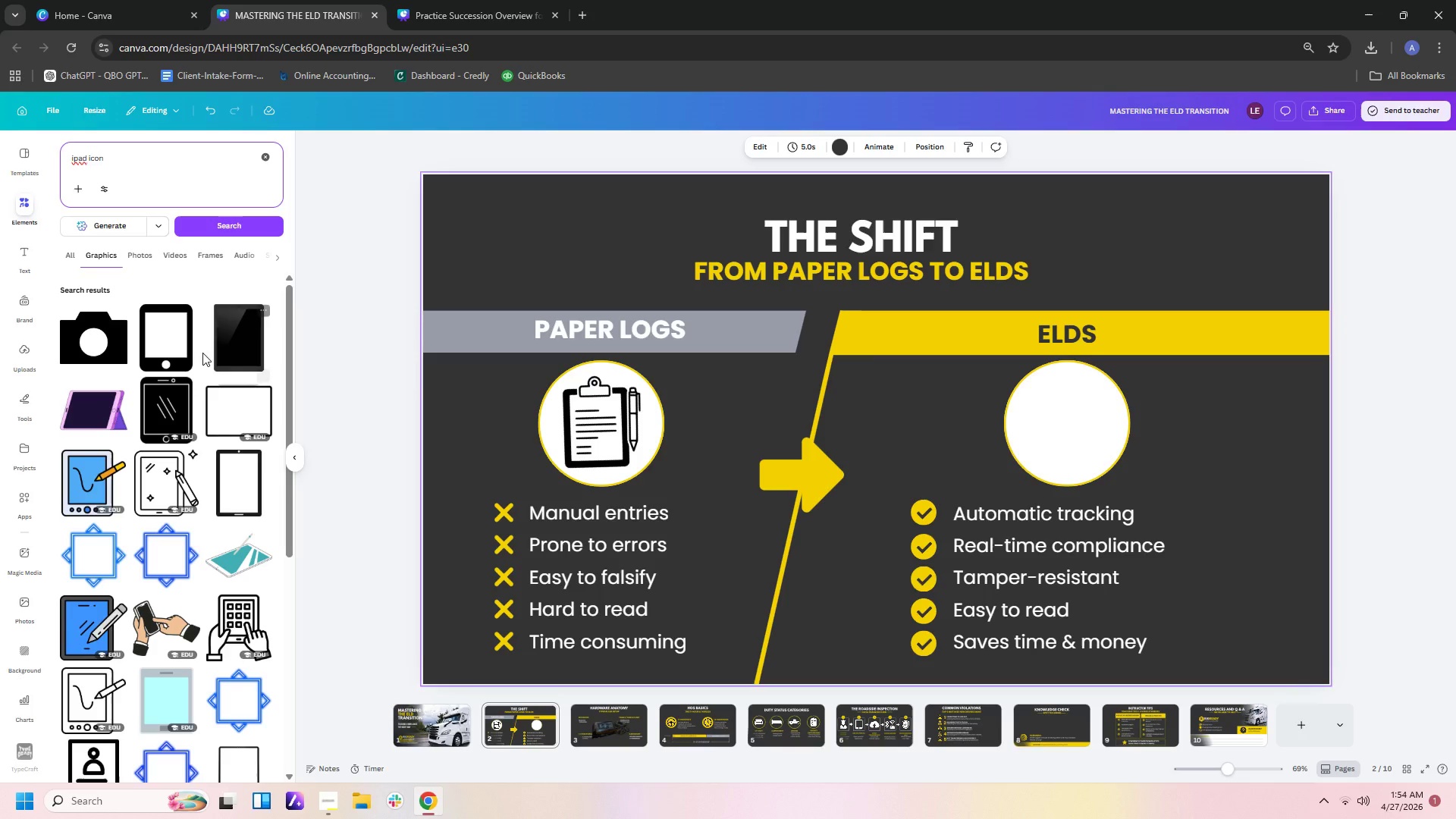 
left_click([171, 344])
 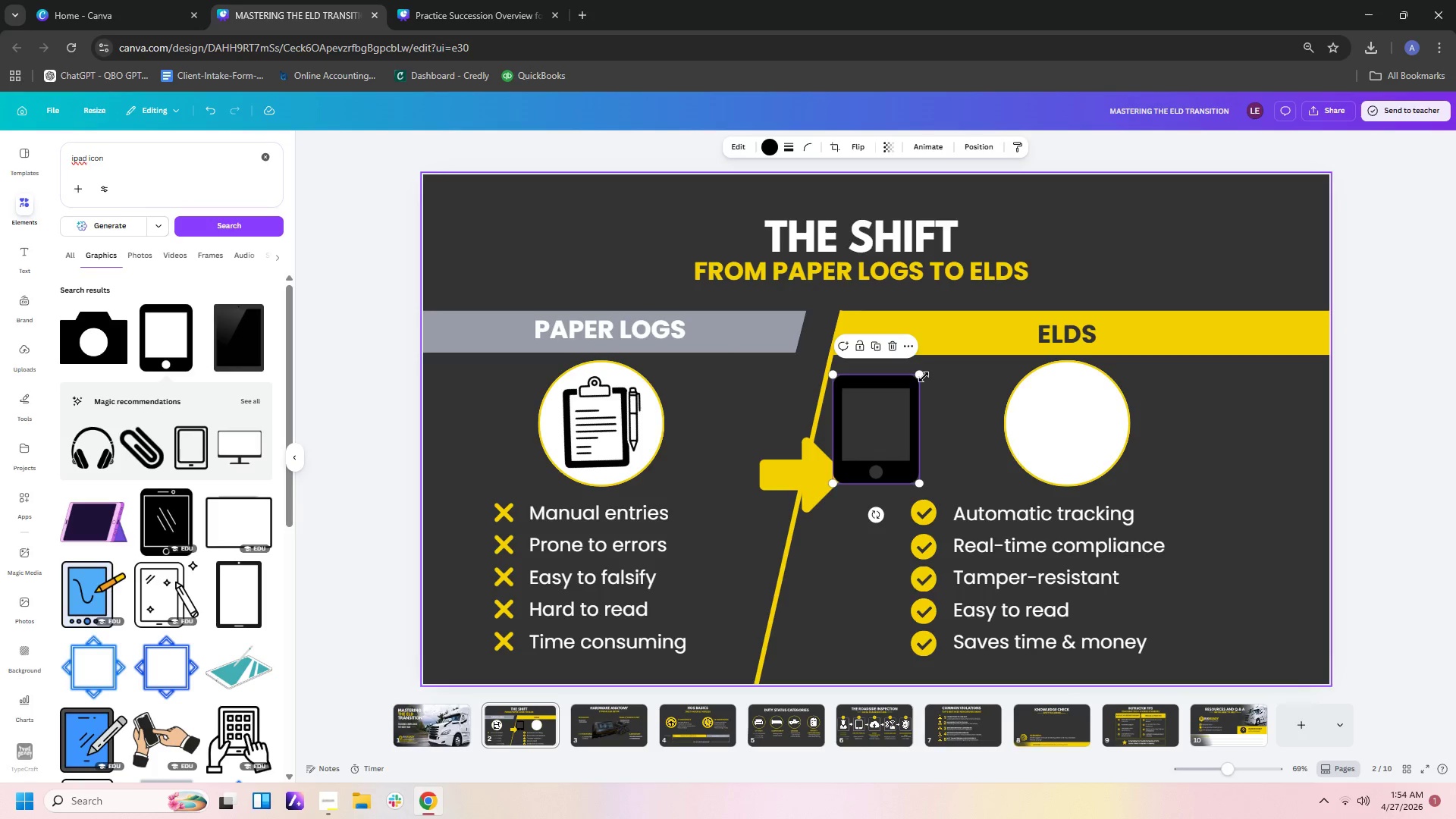 
left_click_drag(start_coordinate=[894, 426], to_coordinate=[1093, 422])
 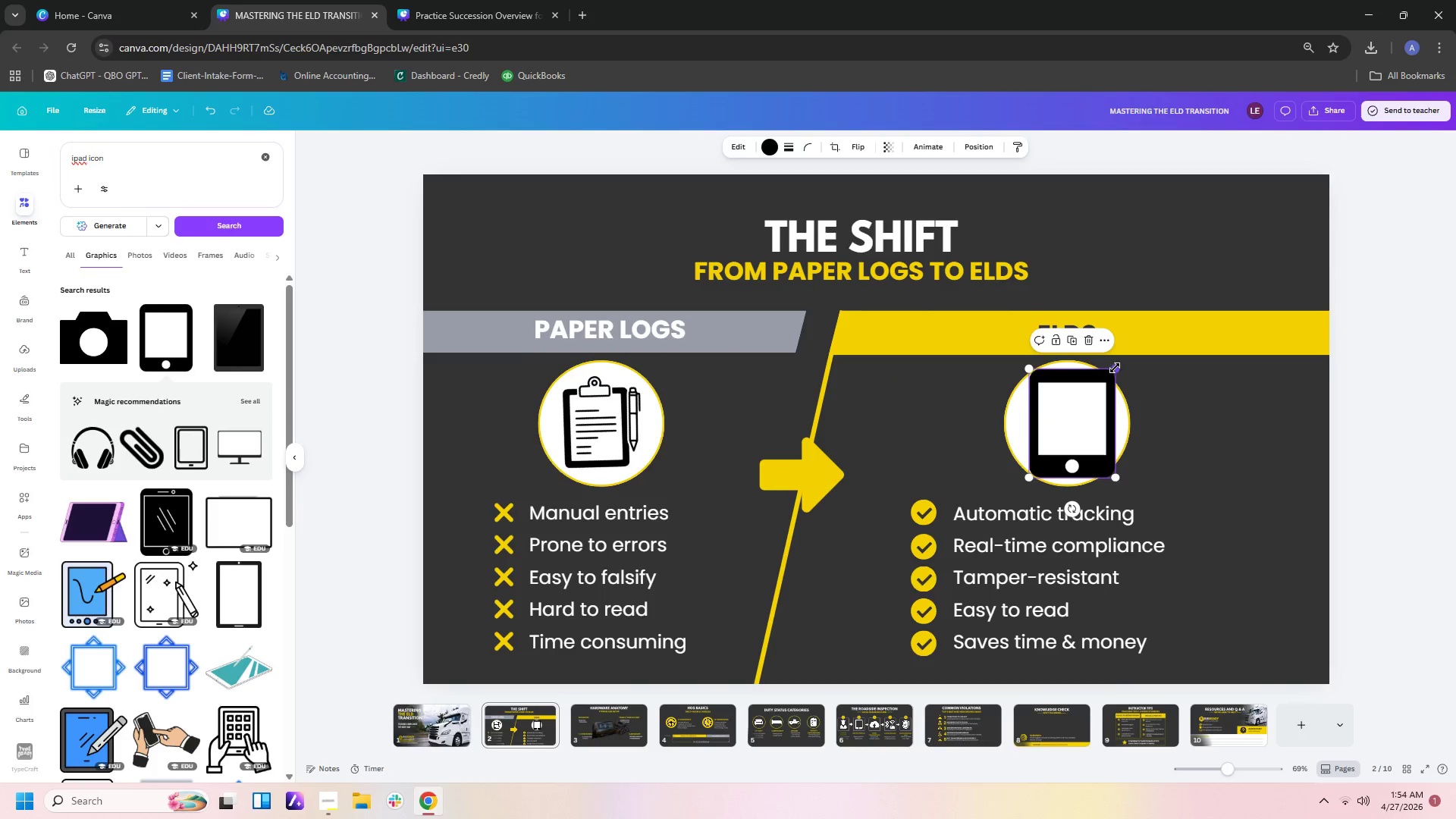 
left_click_drag(start_coordinate=[1117, 366], to_coordinate=[1105, 381])
 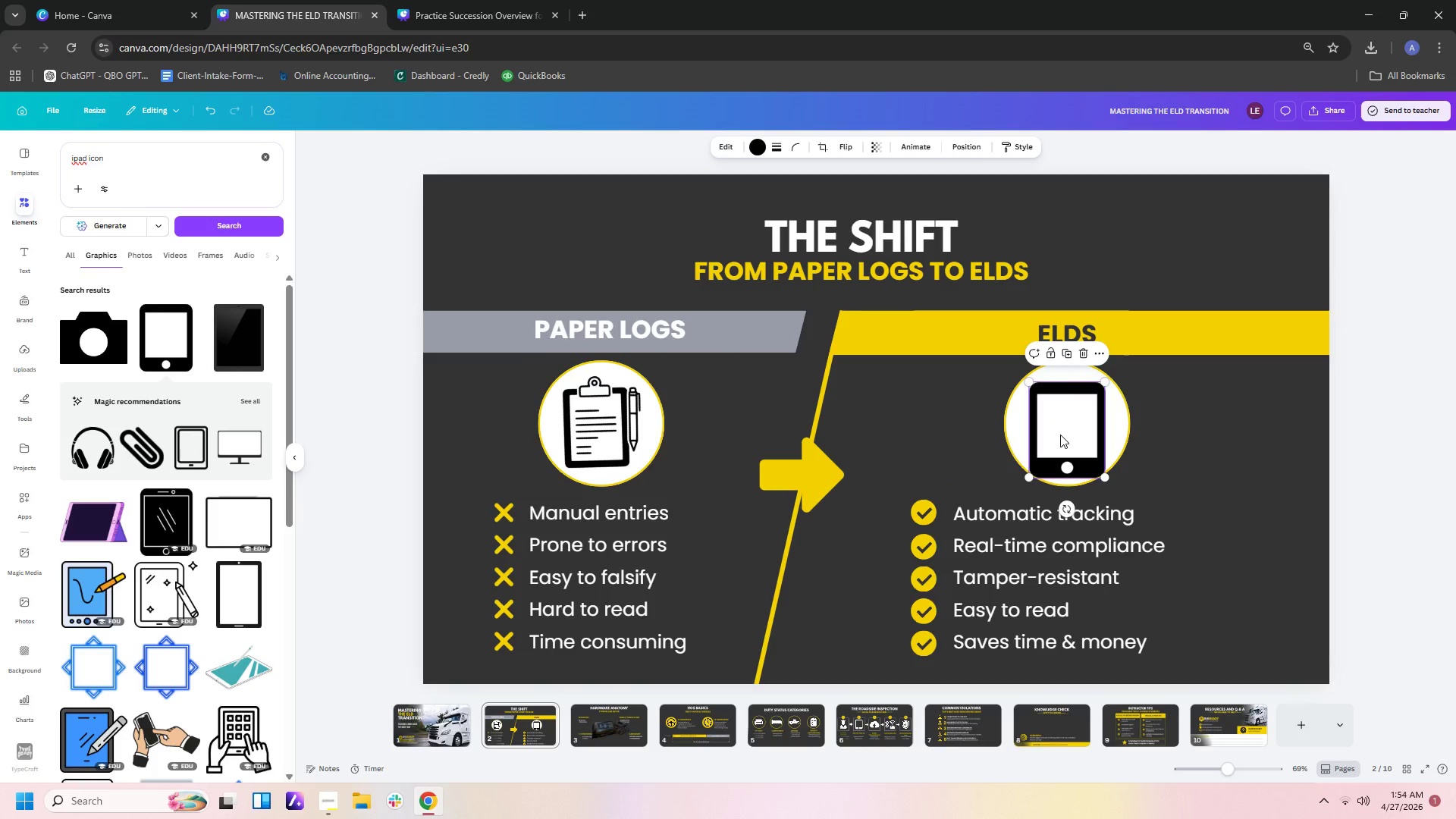 
left_click_drag(start_coordinate=[1060, 435], to_coordinate=[1060, 430])
 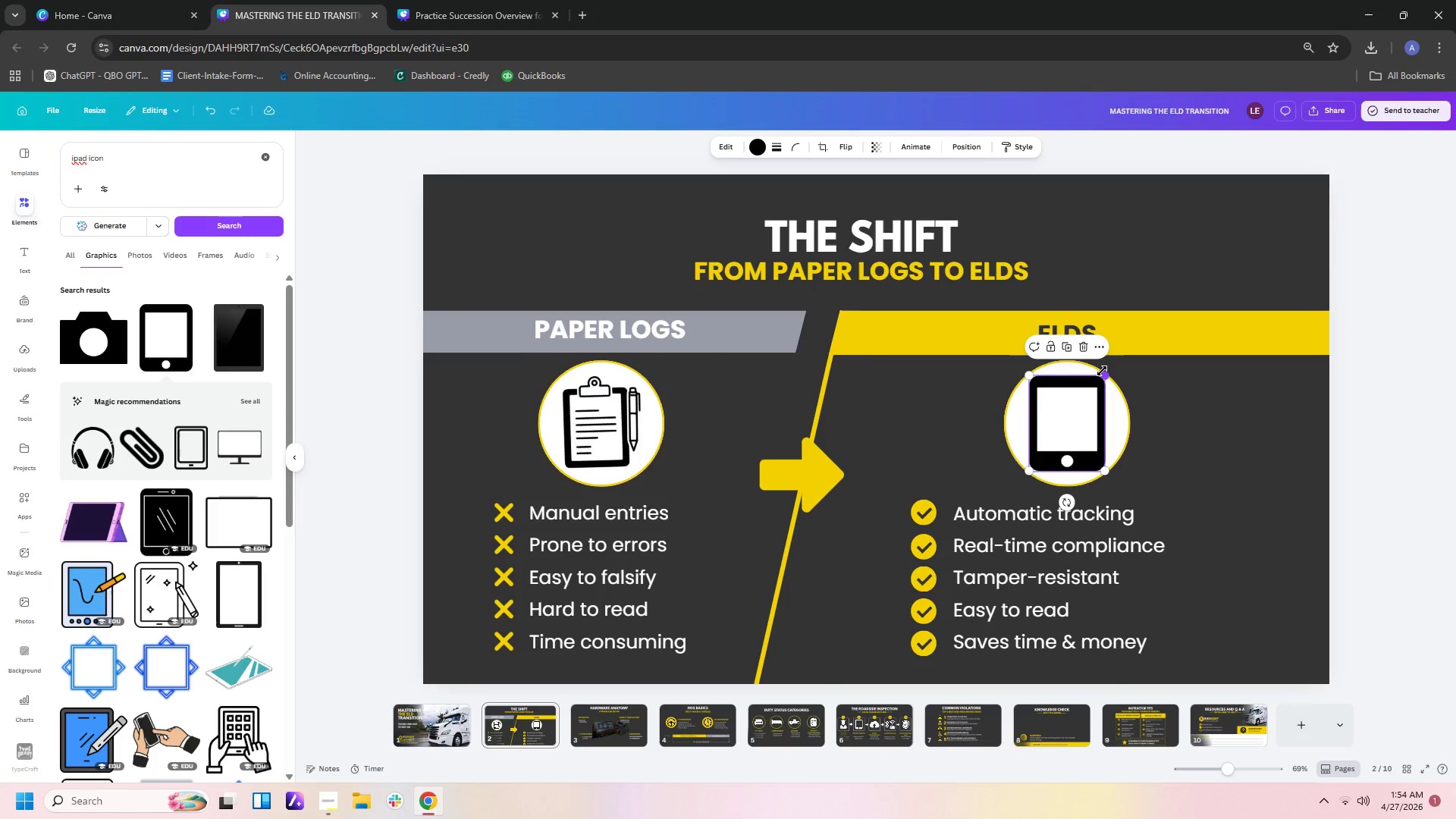 
left_click_drag(start_coordinate=[1102, 371], to_coordinate=[1095, 381])
 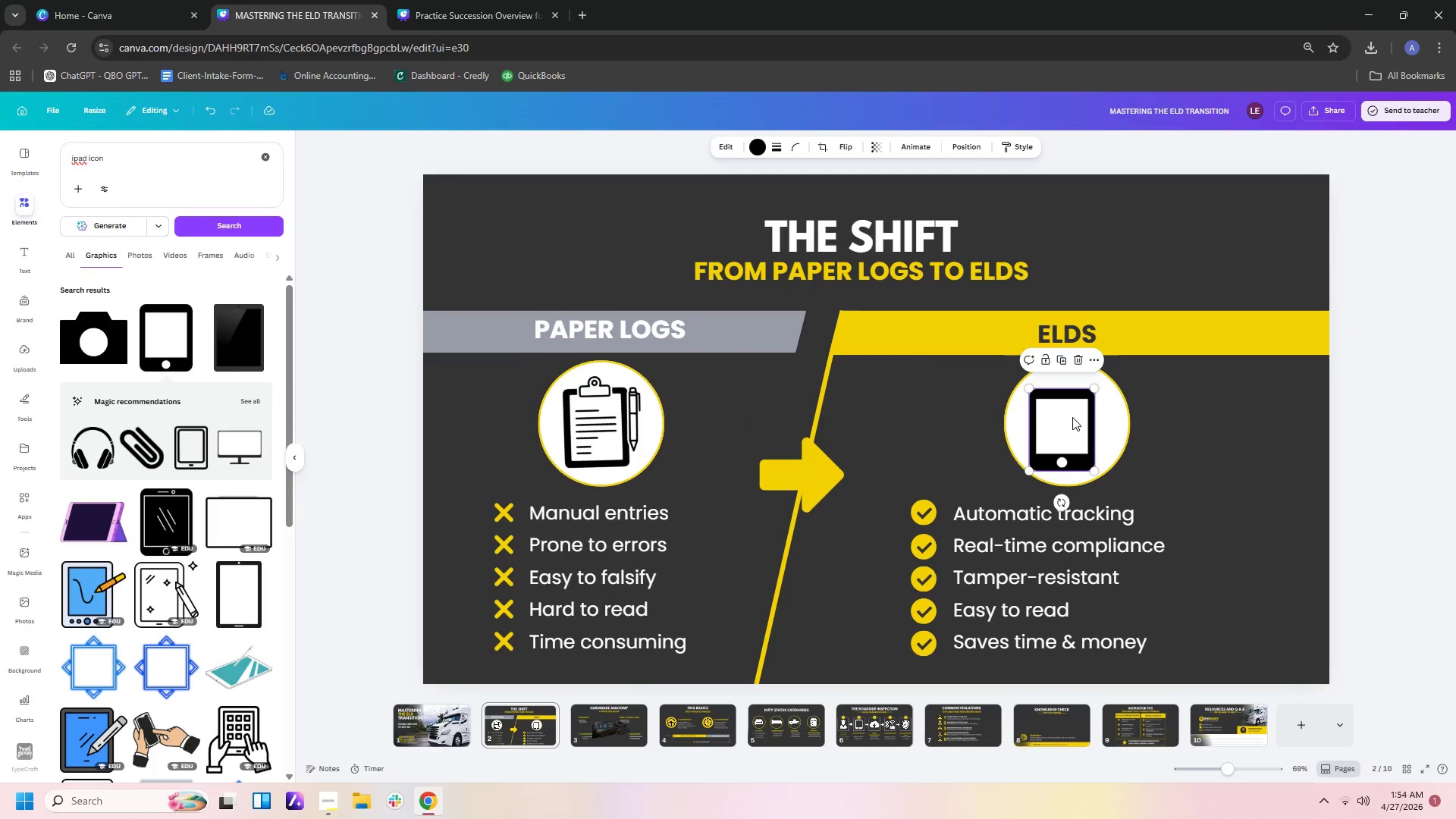 
left_click_drag(start_coordinate=[1072, 417], to_coordinate=[1075, 410])
 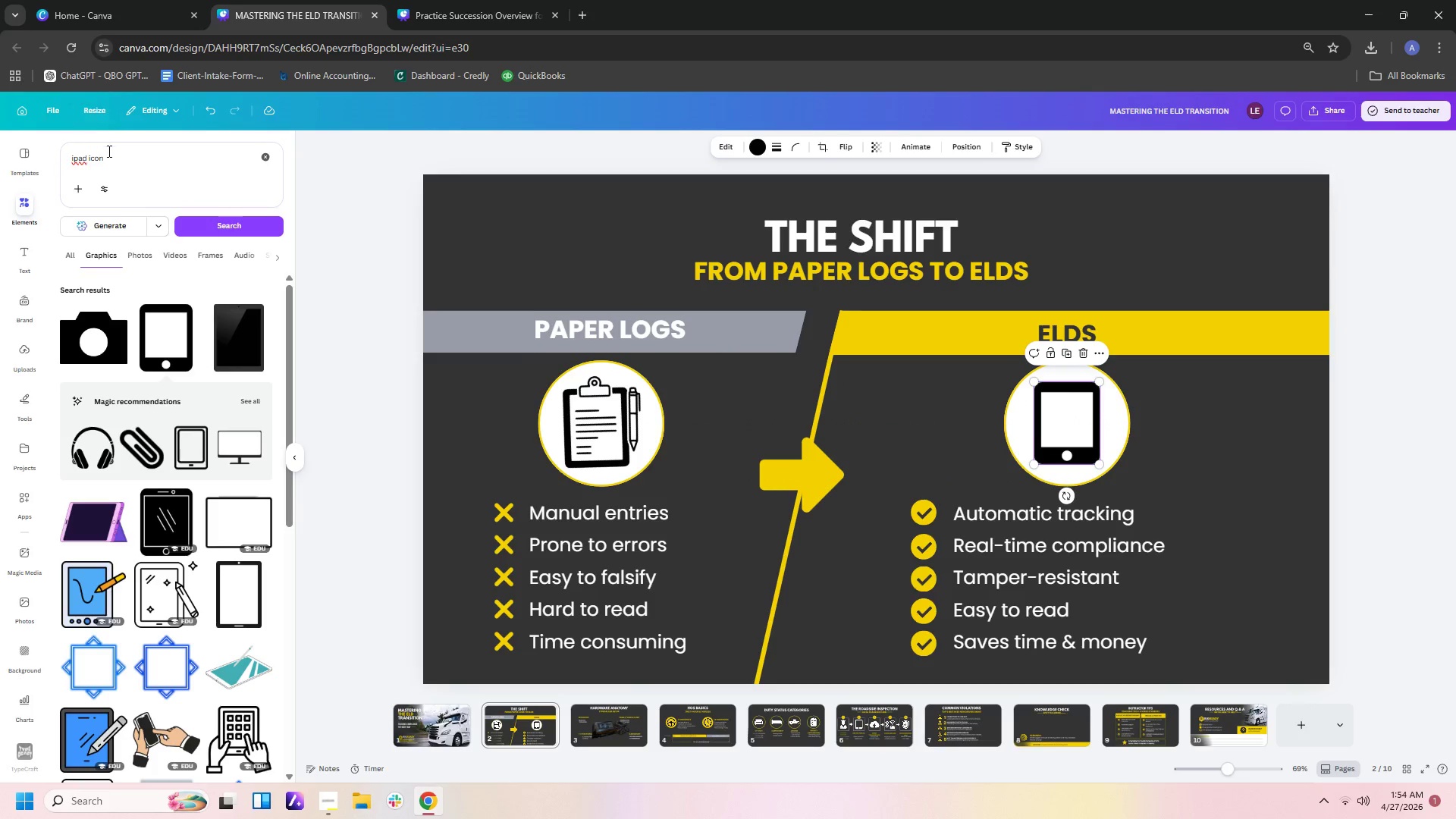 
left_click_drag(start_coordinate=[113, 155], to_coordinate=[0, 155])
 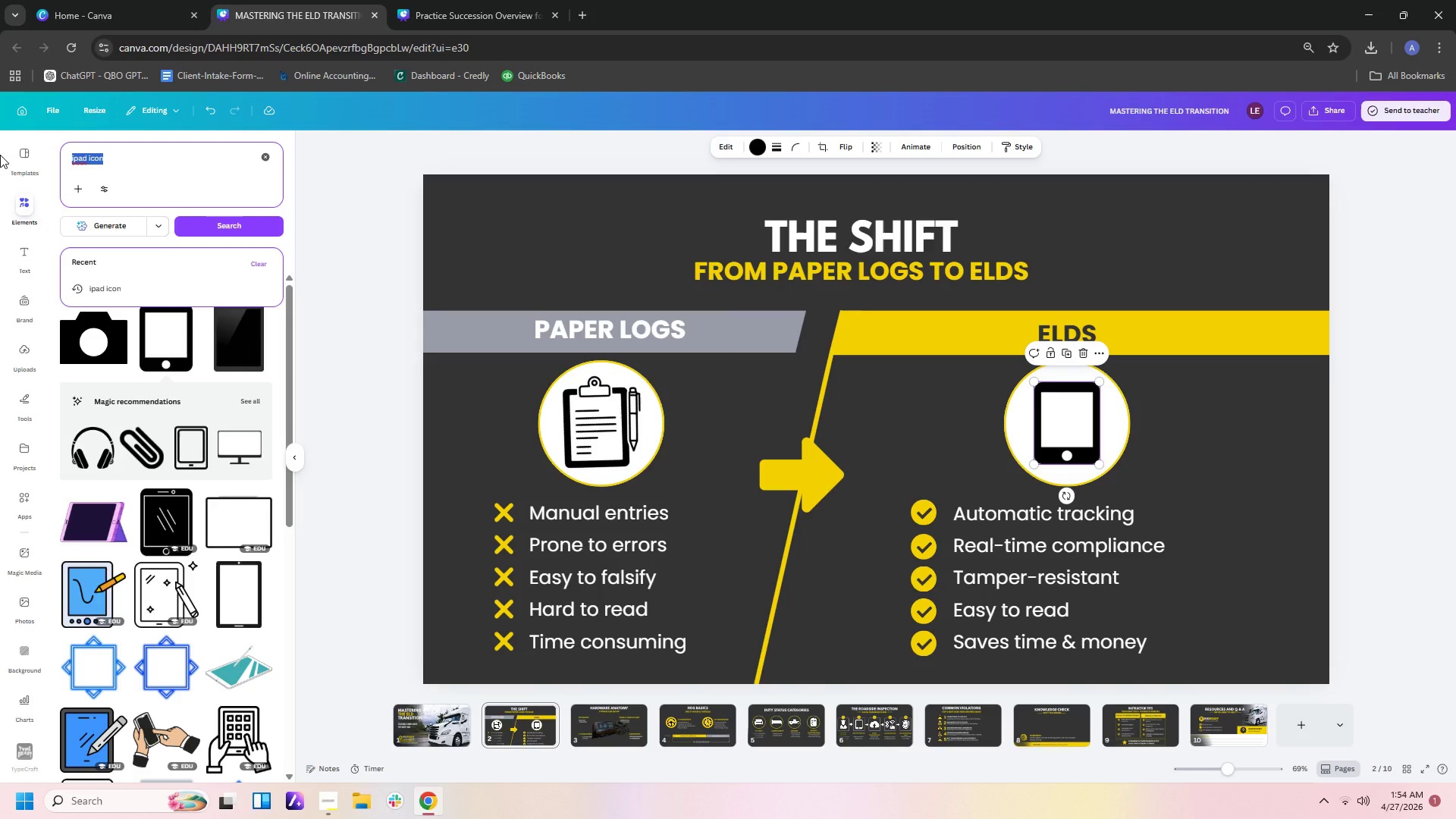 
type(data icon)
 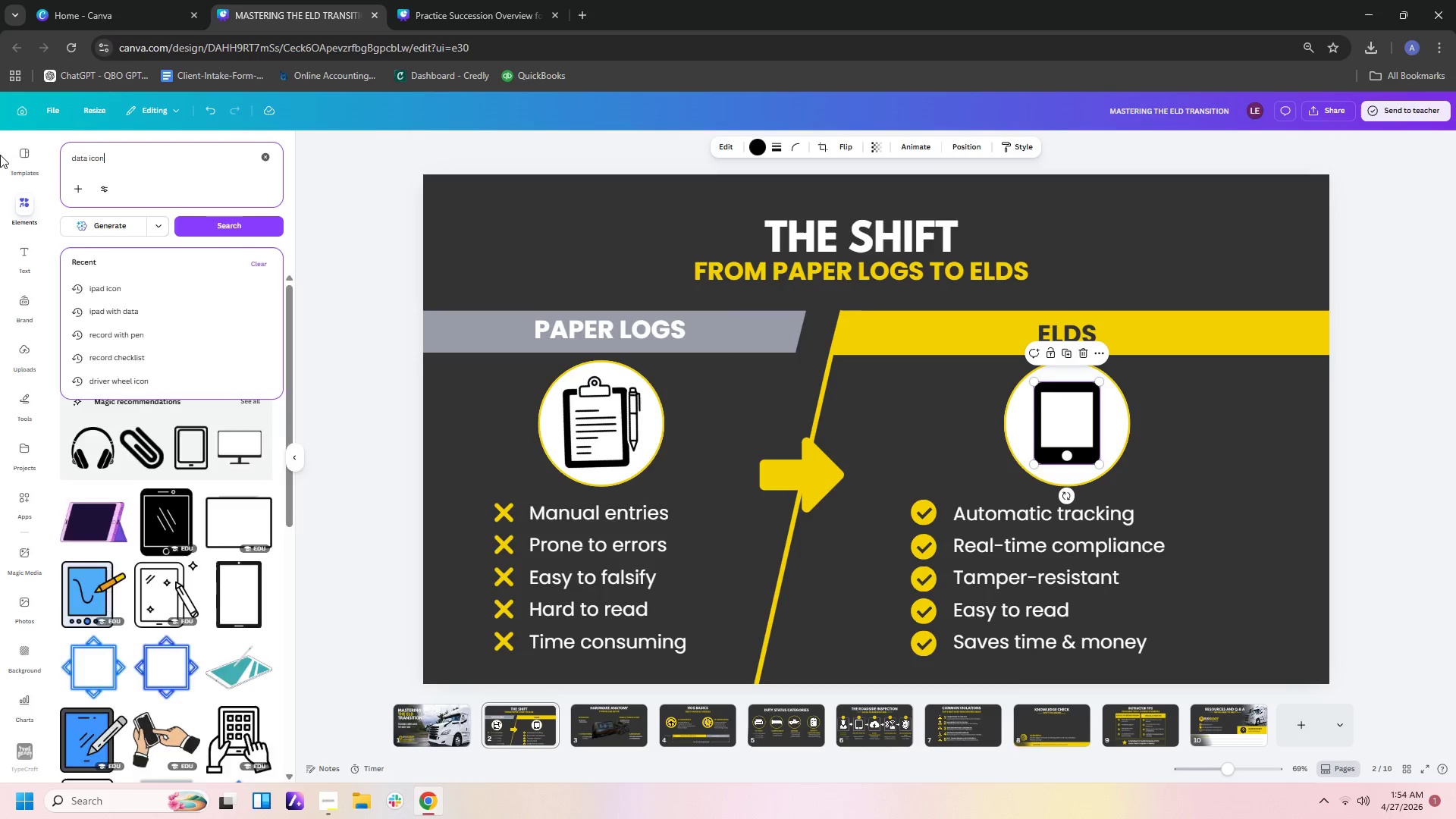 
key(Enter)
 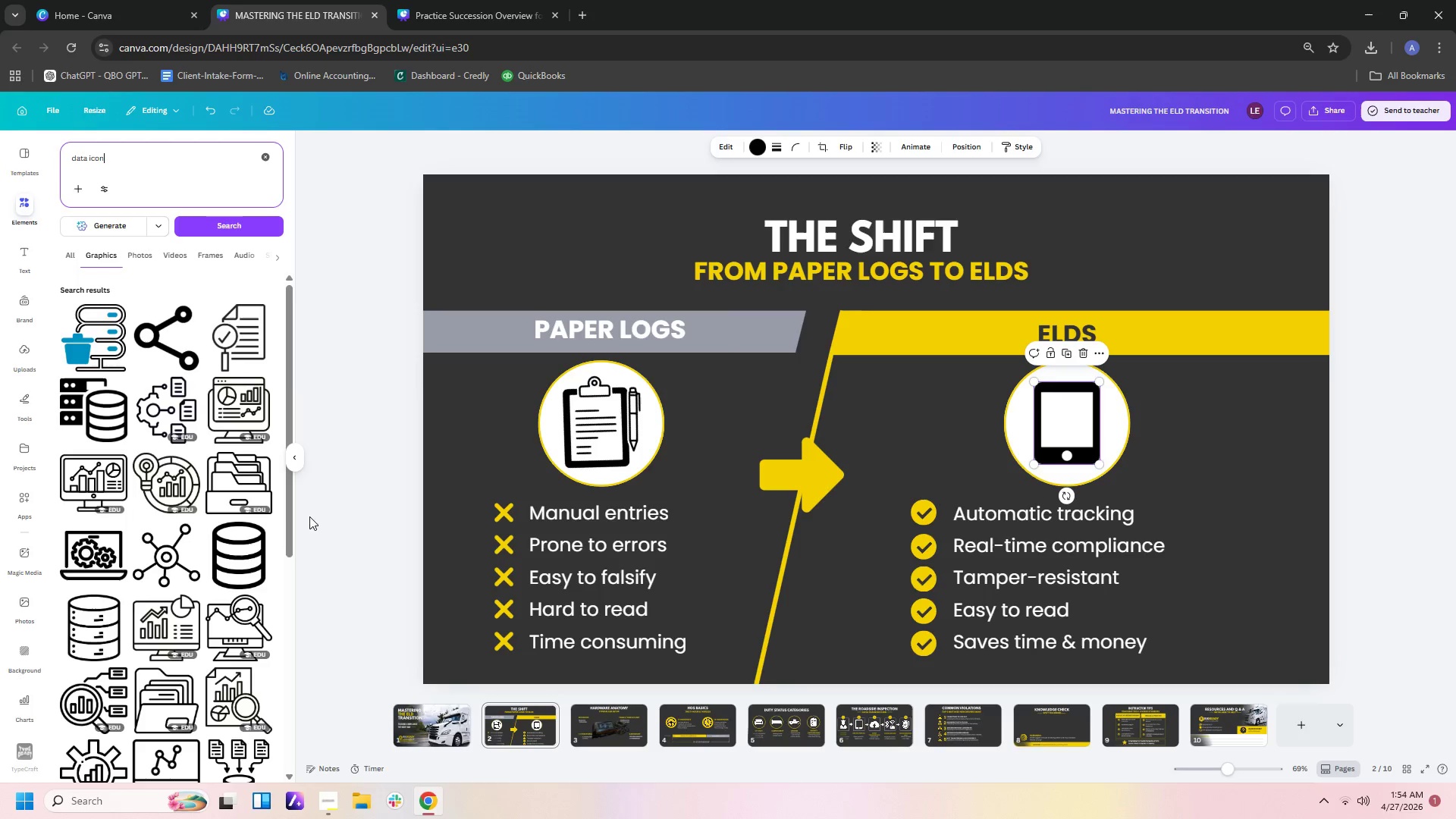 
scroll: coordinate [229, 535], scroll_direction: down, amount: 5.0
 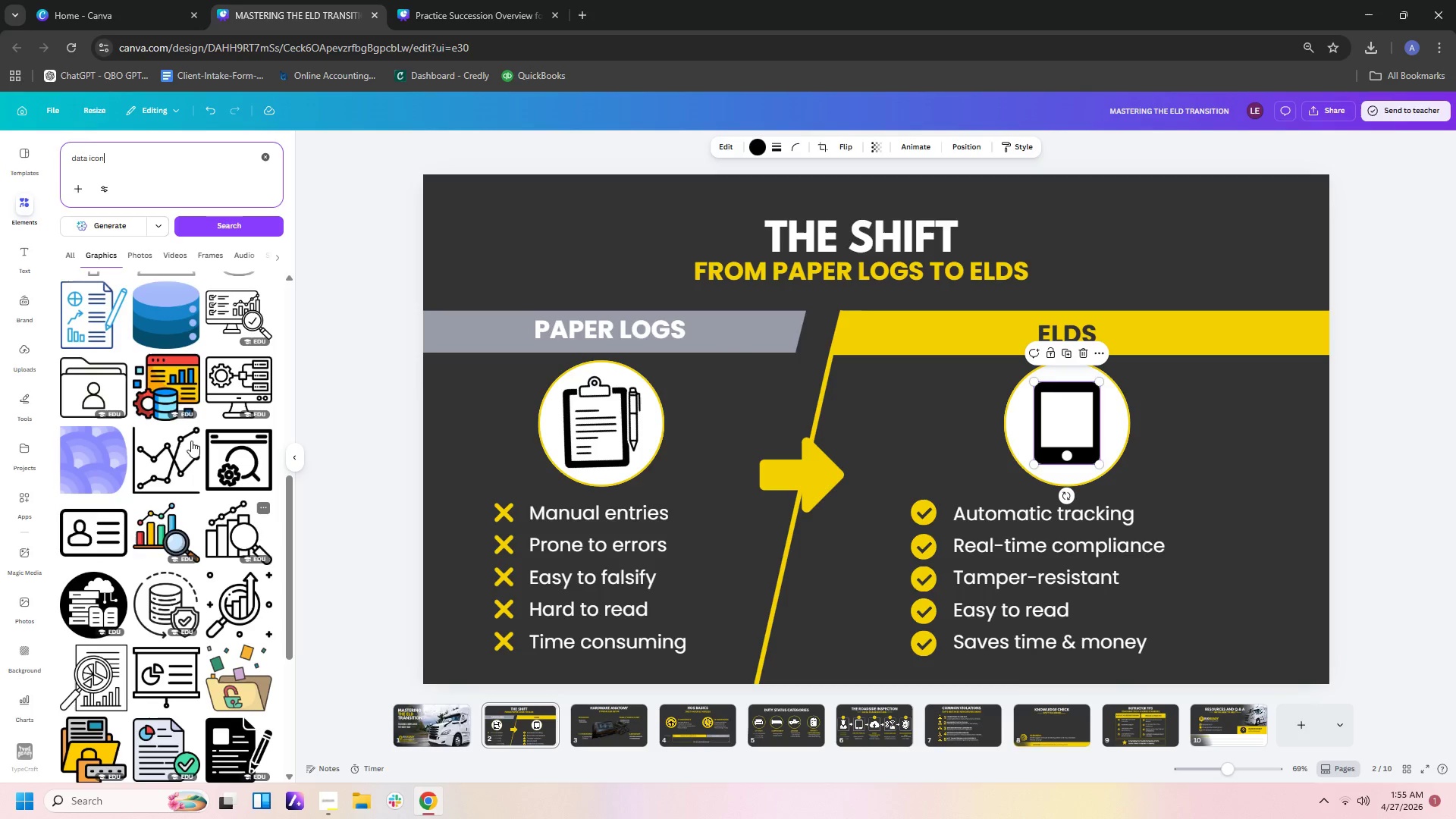 
left_click([169, 432])
 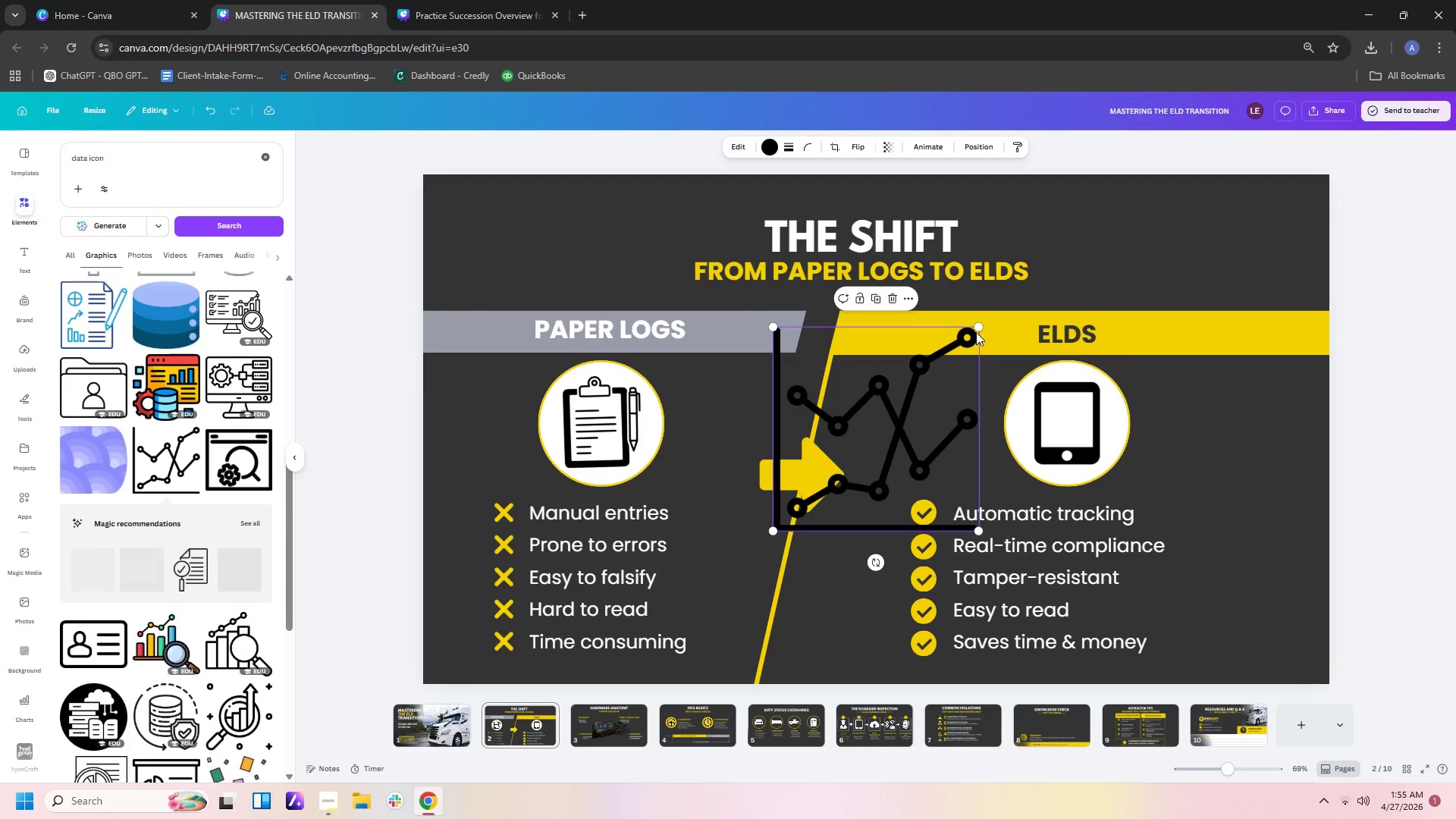 
left_click_drag(start_coordinate=[980, 328], to_coordinate=[853, 483])
 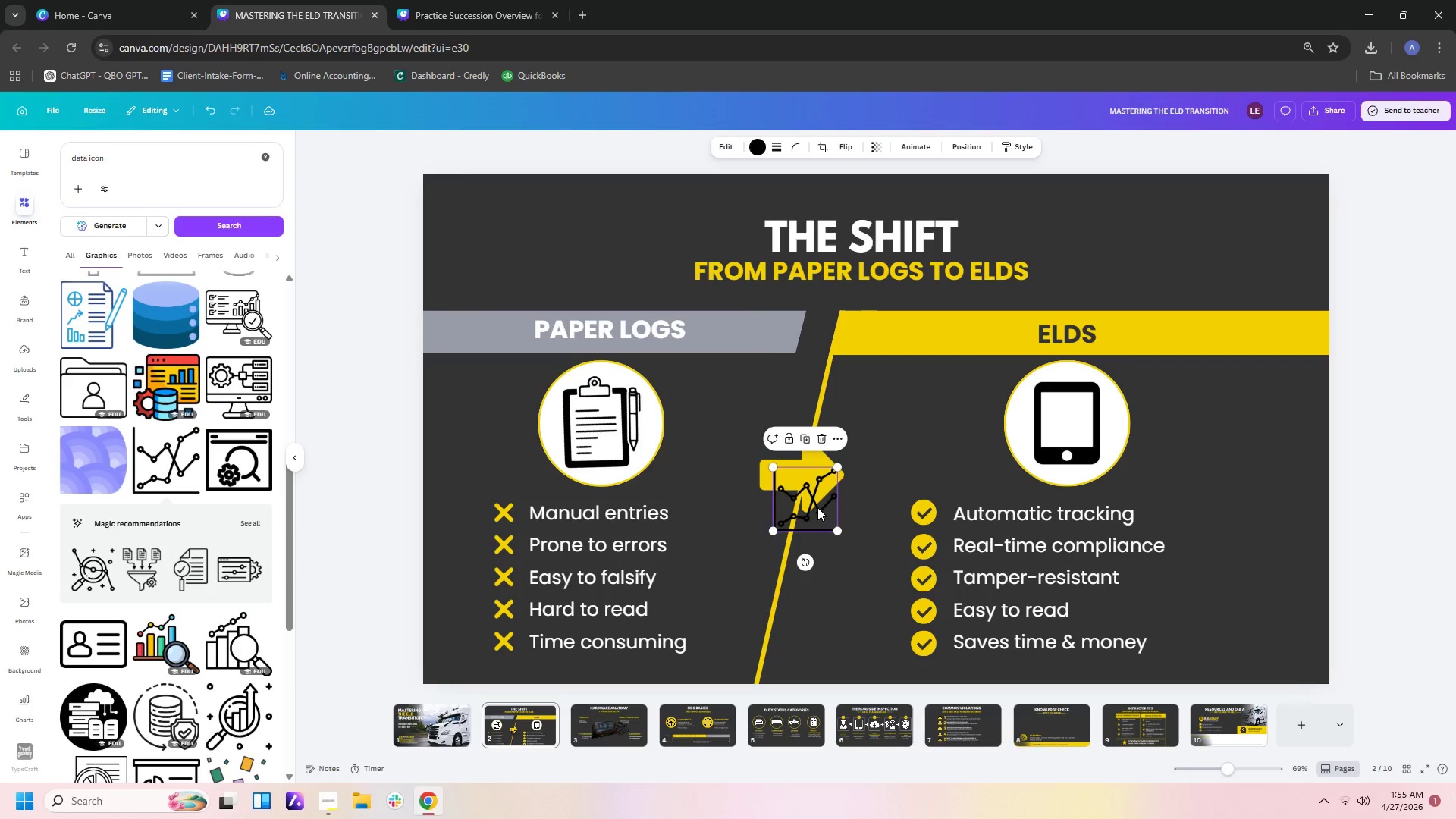 
left_click_drag(start_coordinate=[814, 507], to_coordinate=[1080, 423])
 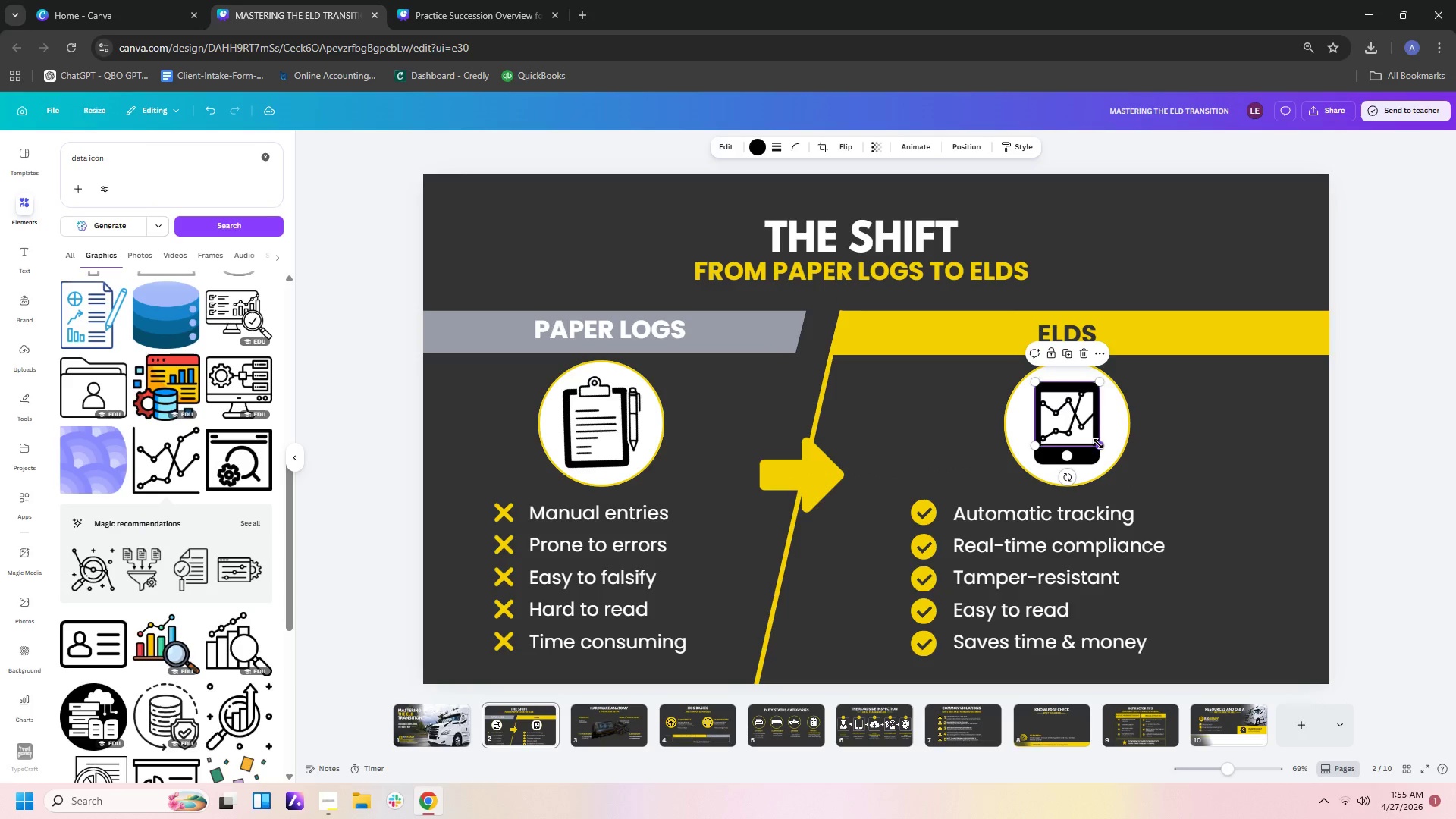 
left_click_drag(start_coordinate=[1098, 444], to_coordinate=[1079, 425])
 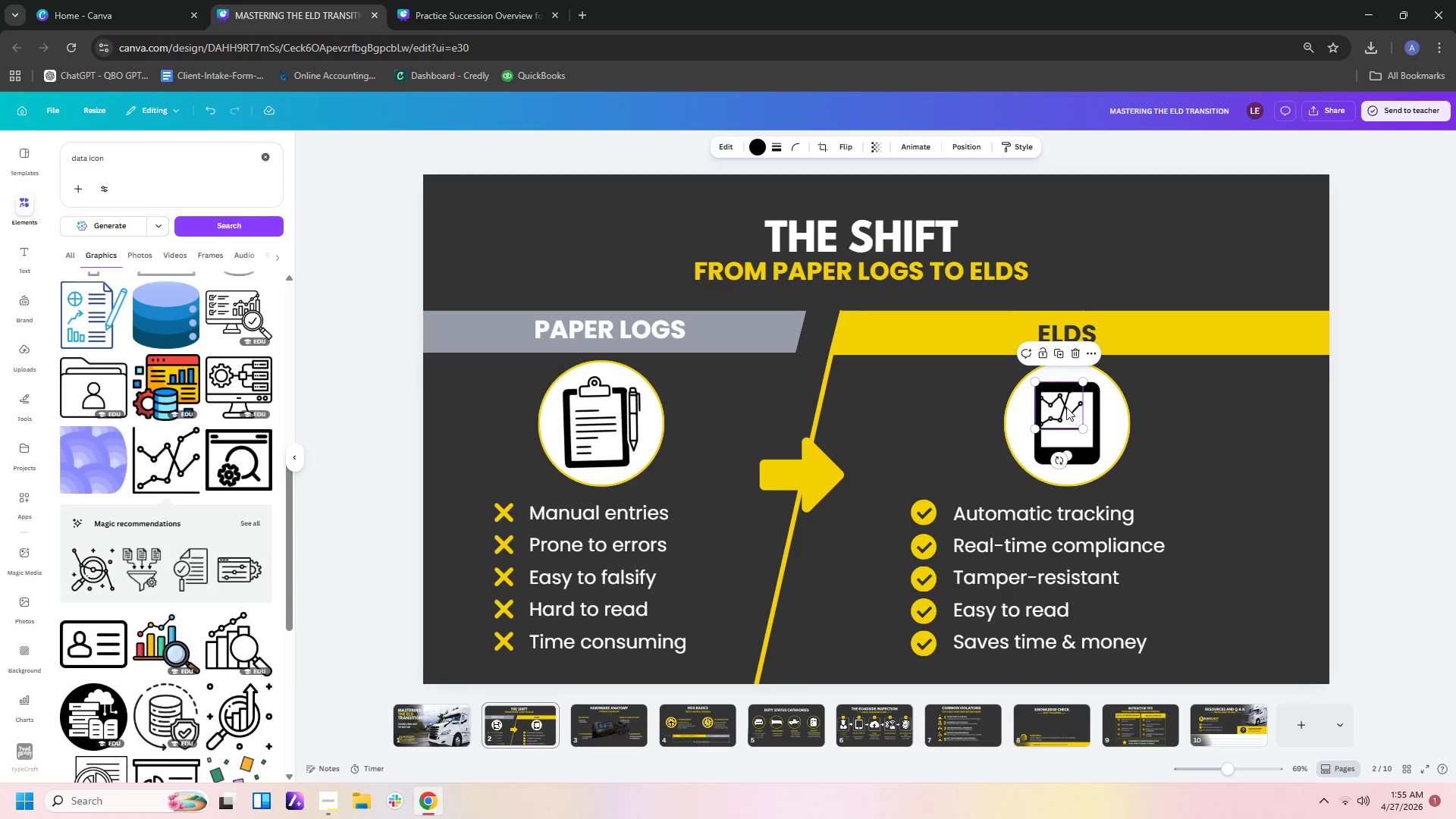 
left_click_drag(start_coordinate=[1065, 405], to_coordinate=[1073, 417])
 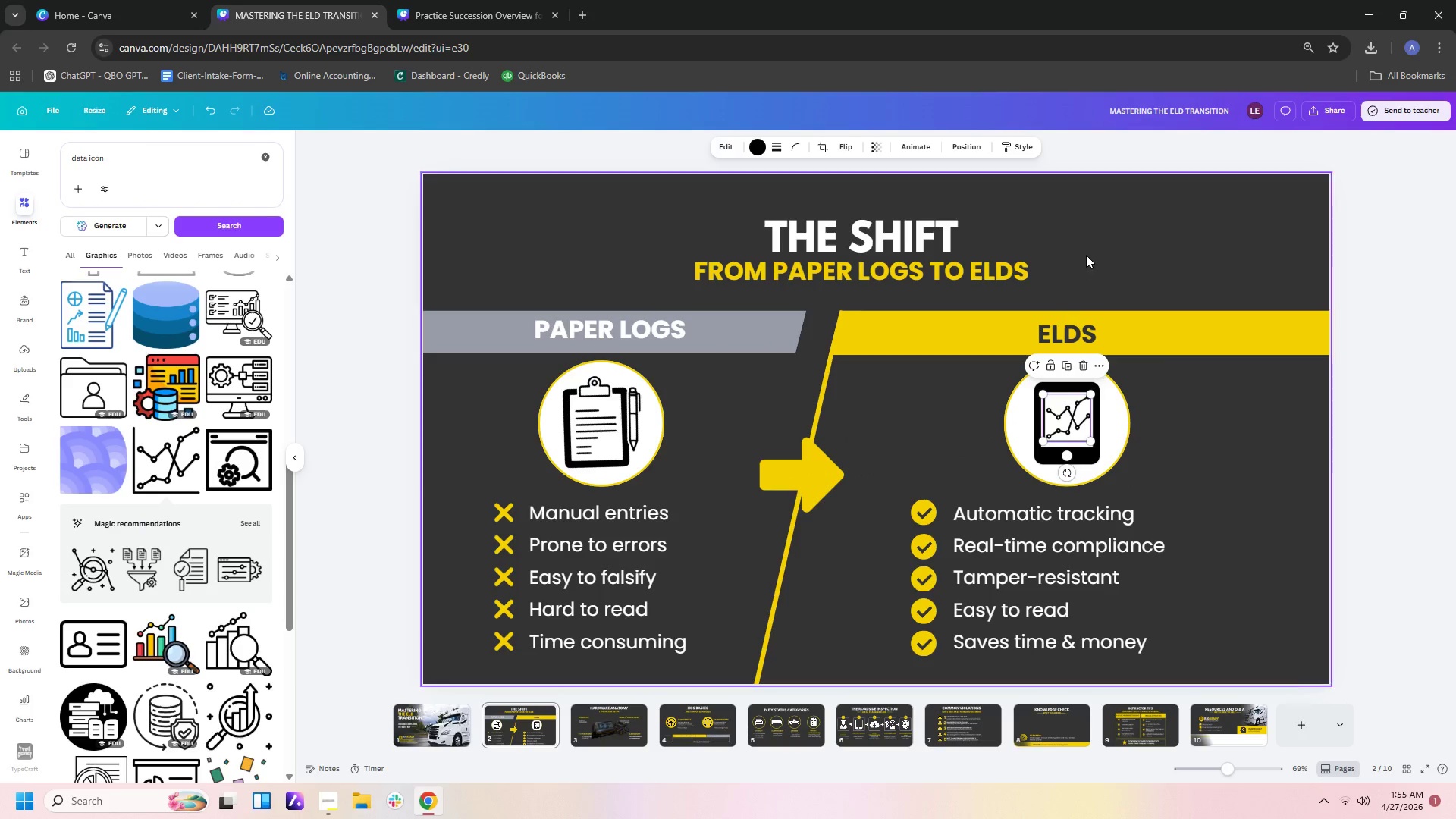 
left_click([1086, 255])
 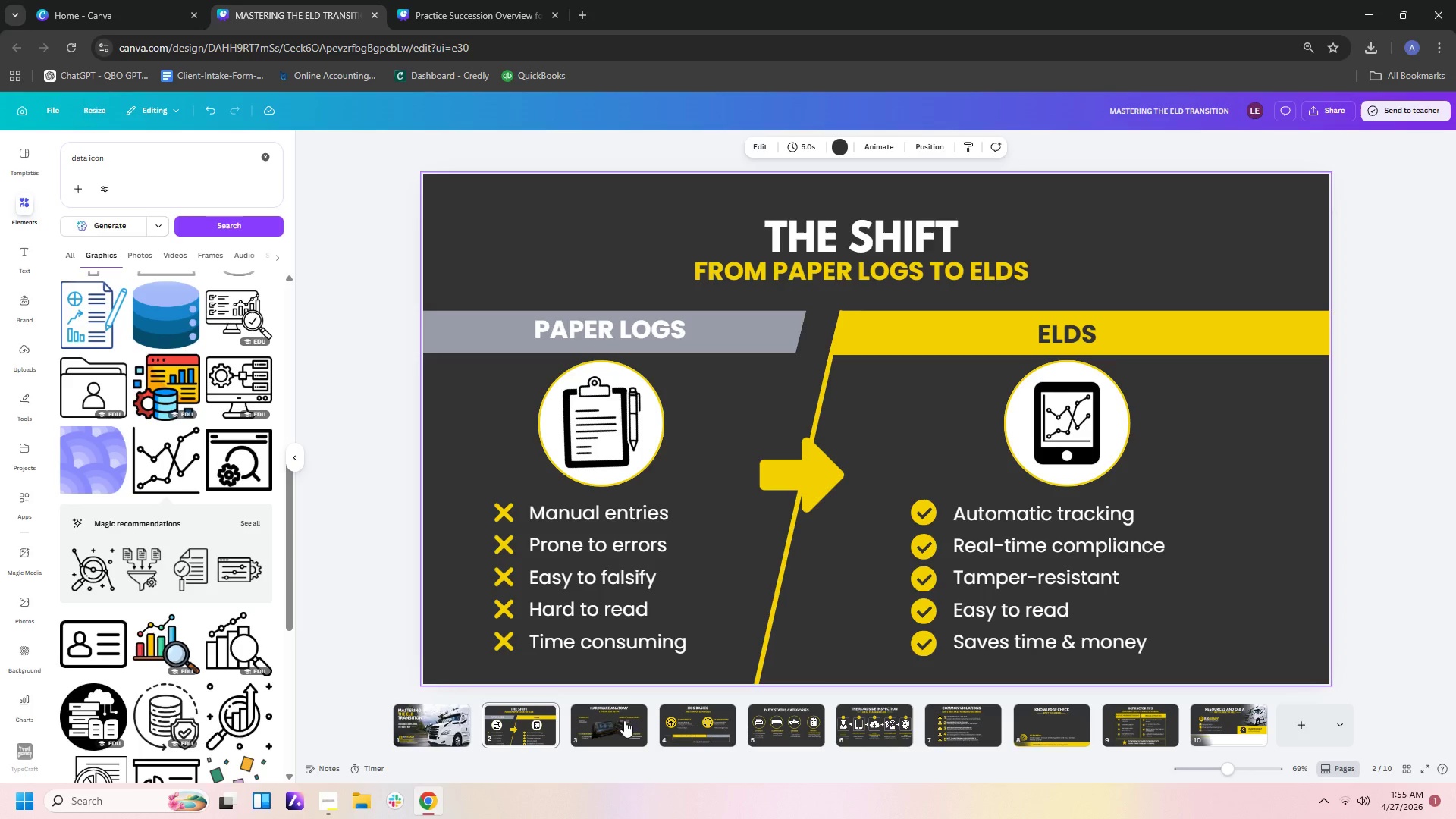 
left_click([438, 727])
 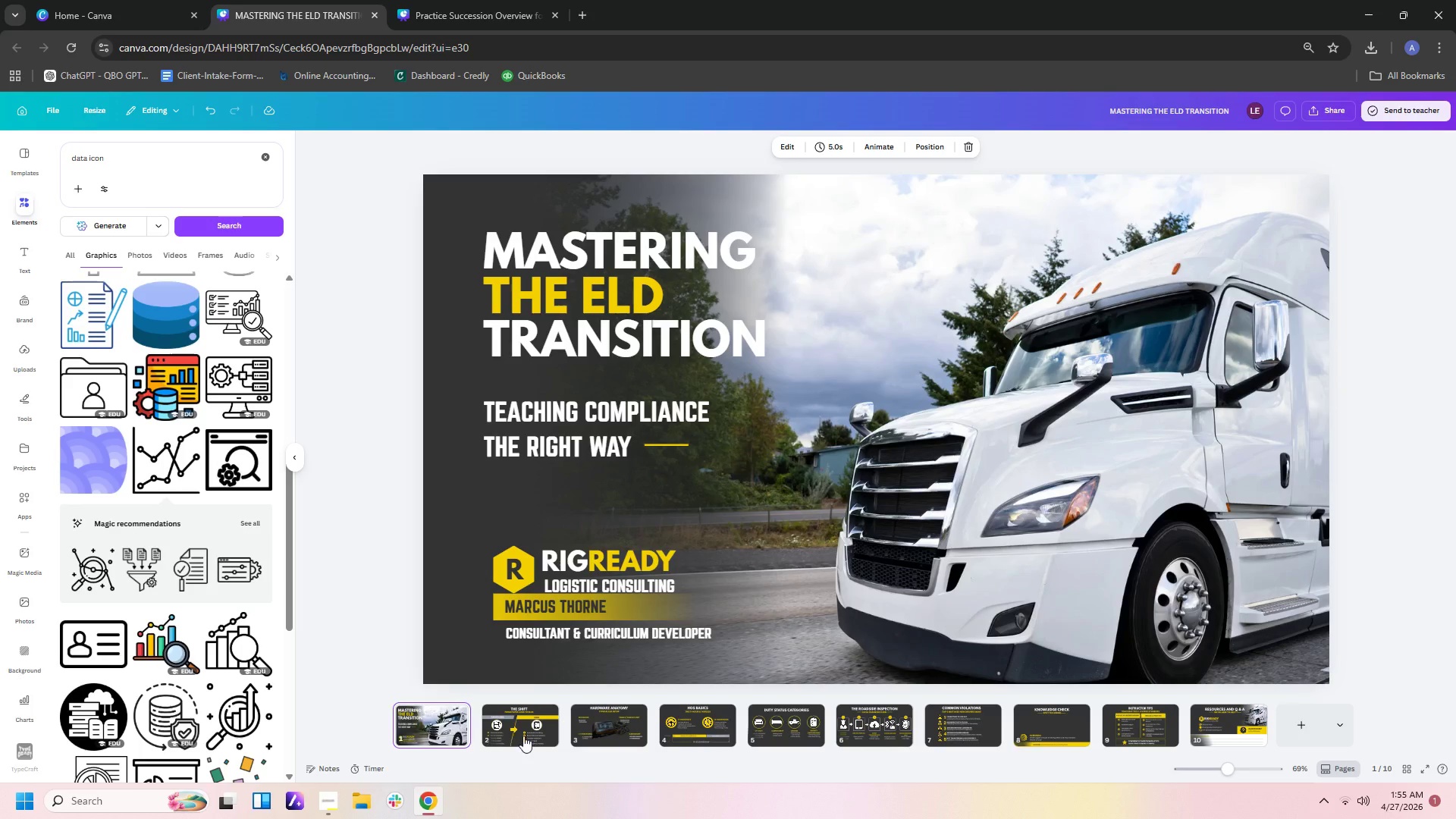 
left_click([544, 734])
 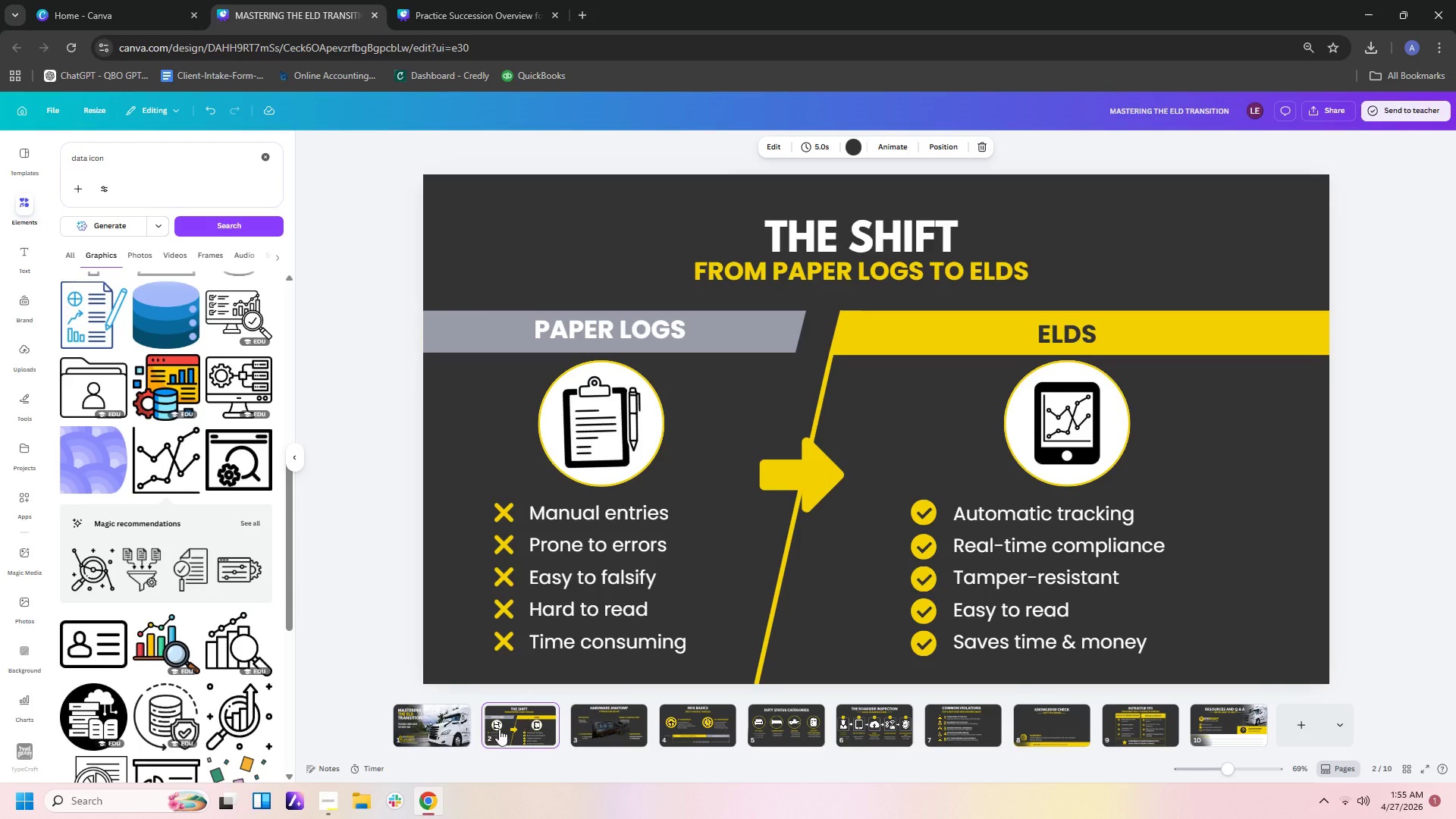 
left_click([416, 734])
 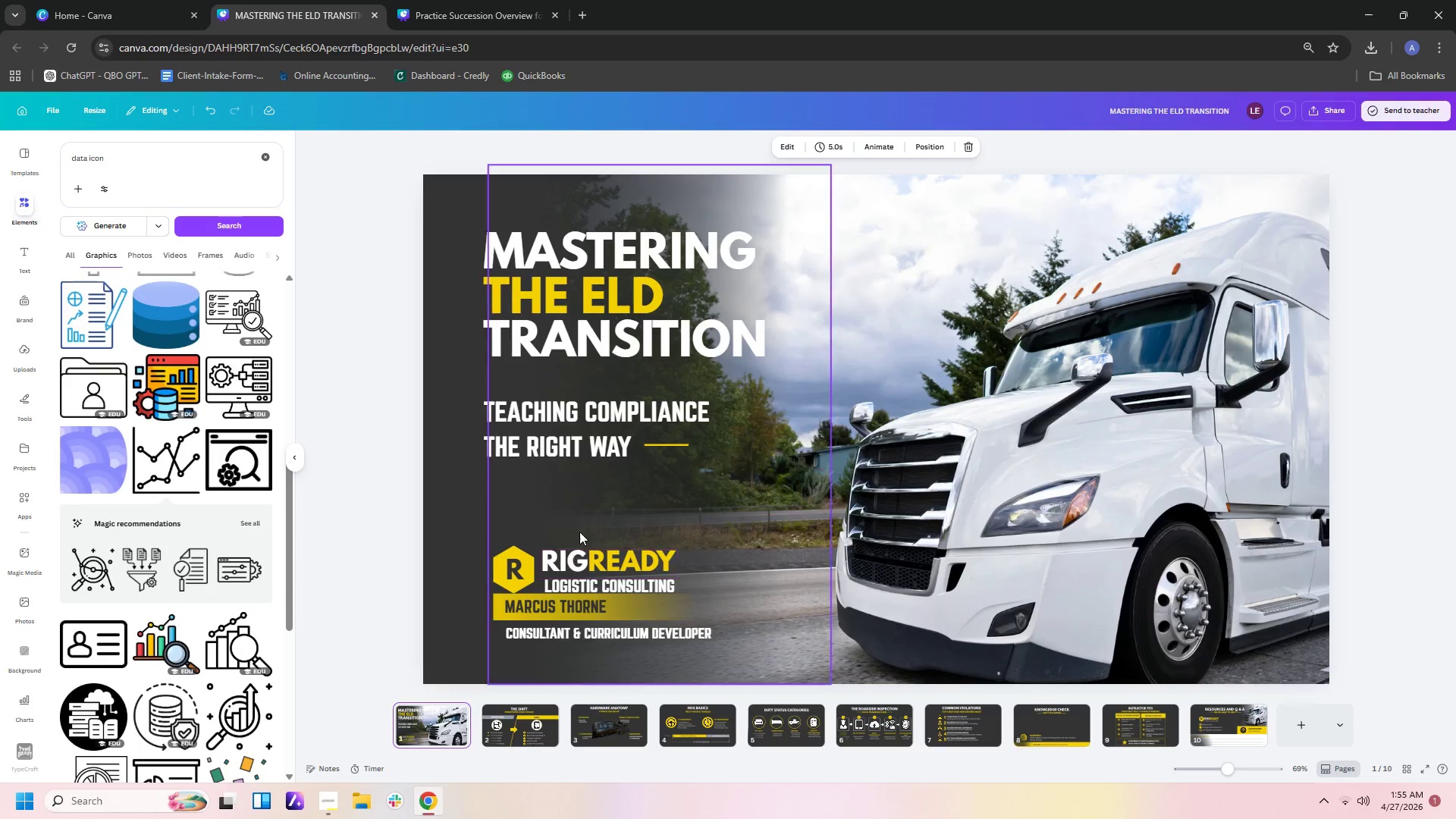 
left_click_drag(start_coordinate=[588, 510], to_coordinate=[616, 508])
 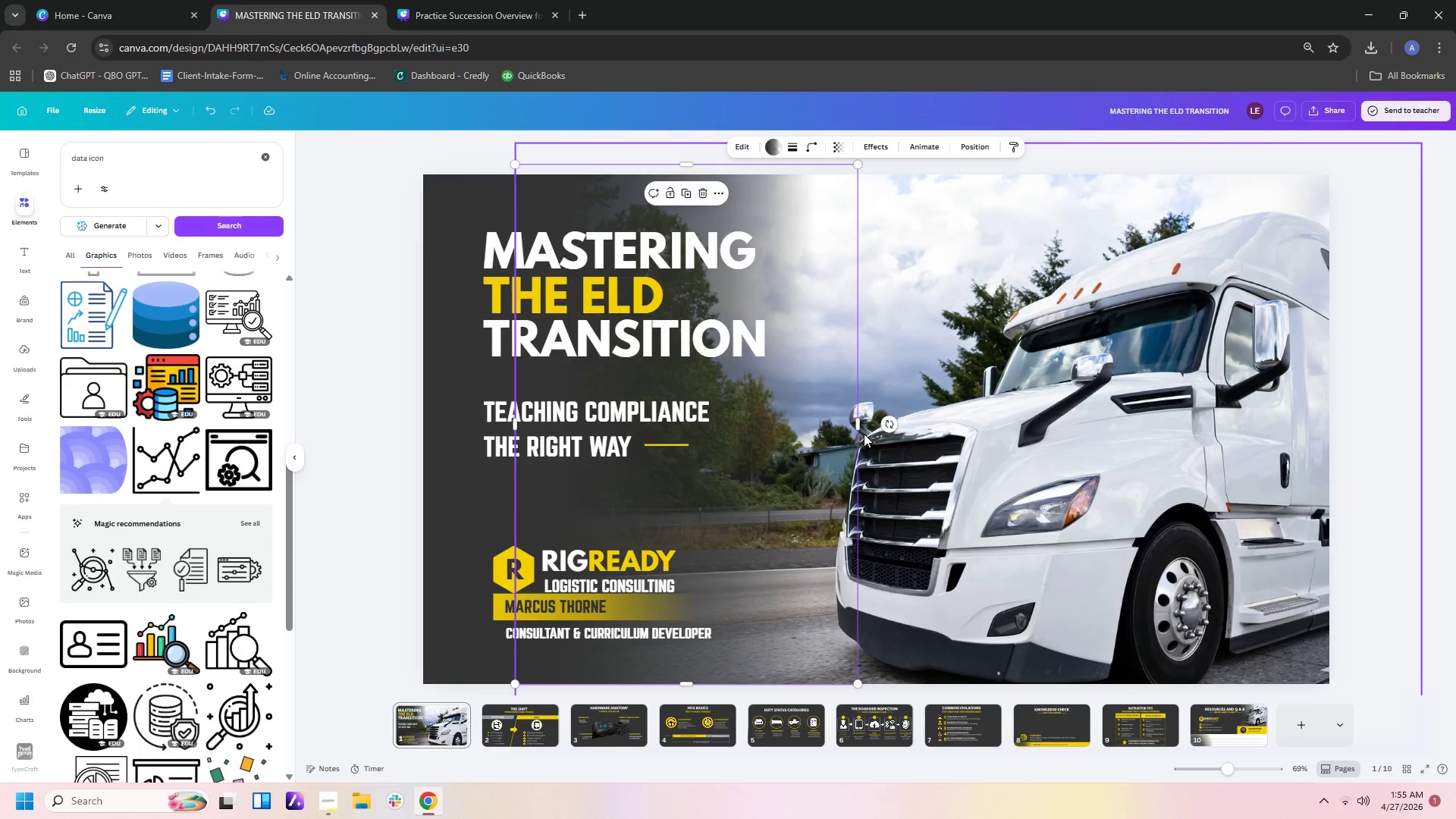 
left_click_drag(start_coordinate=[861, 428], to_coordinate=[950, 434])
 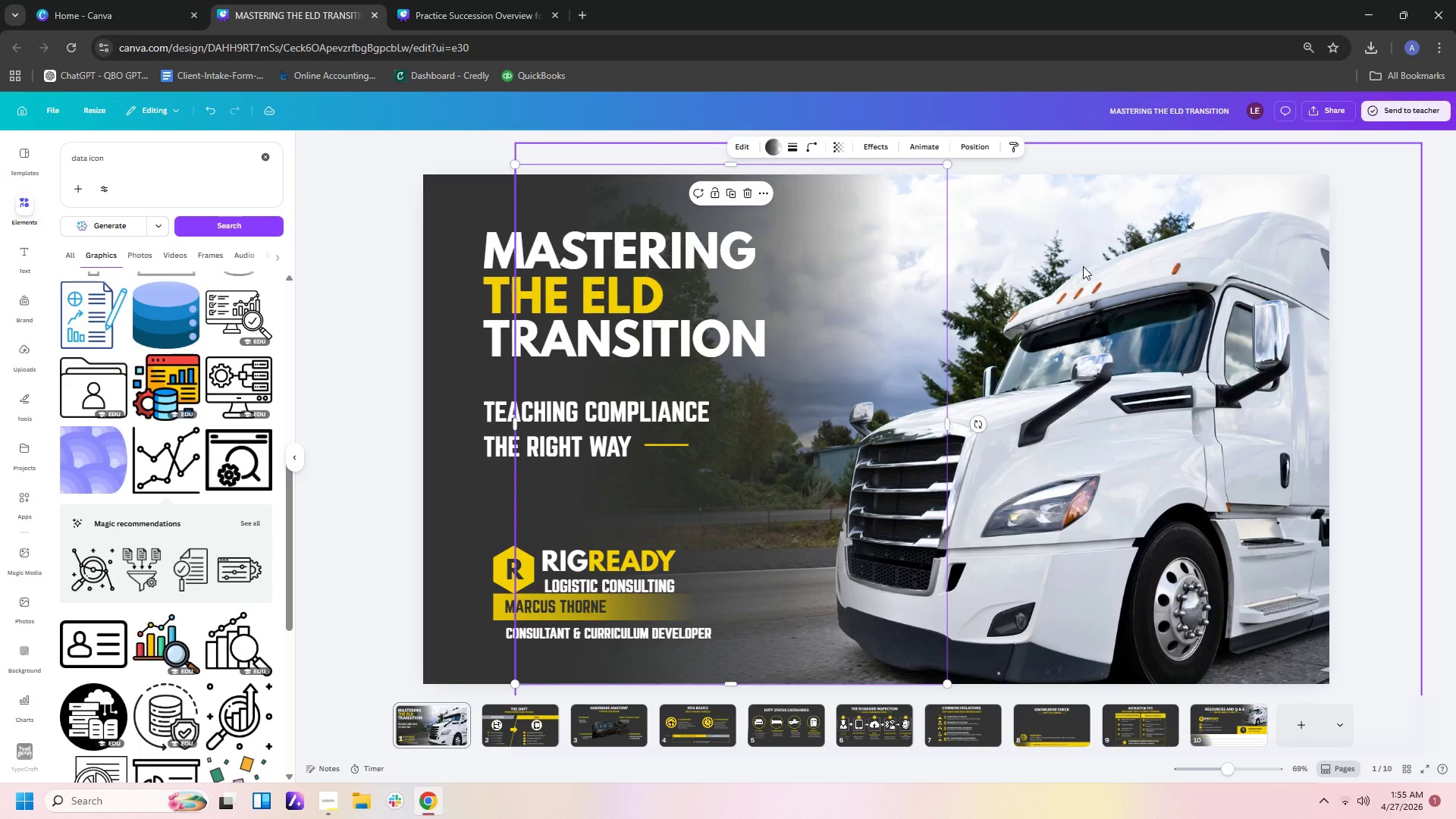 
left_click([1088, 253])
 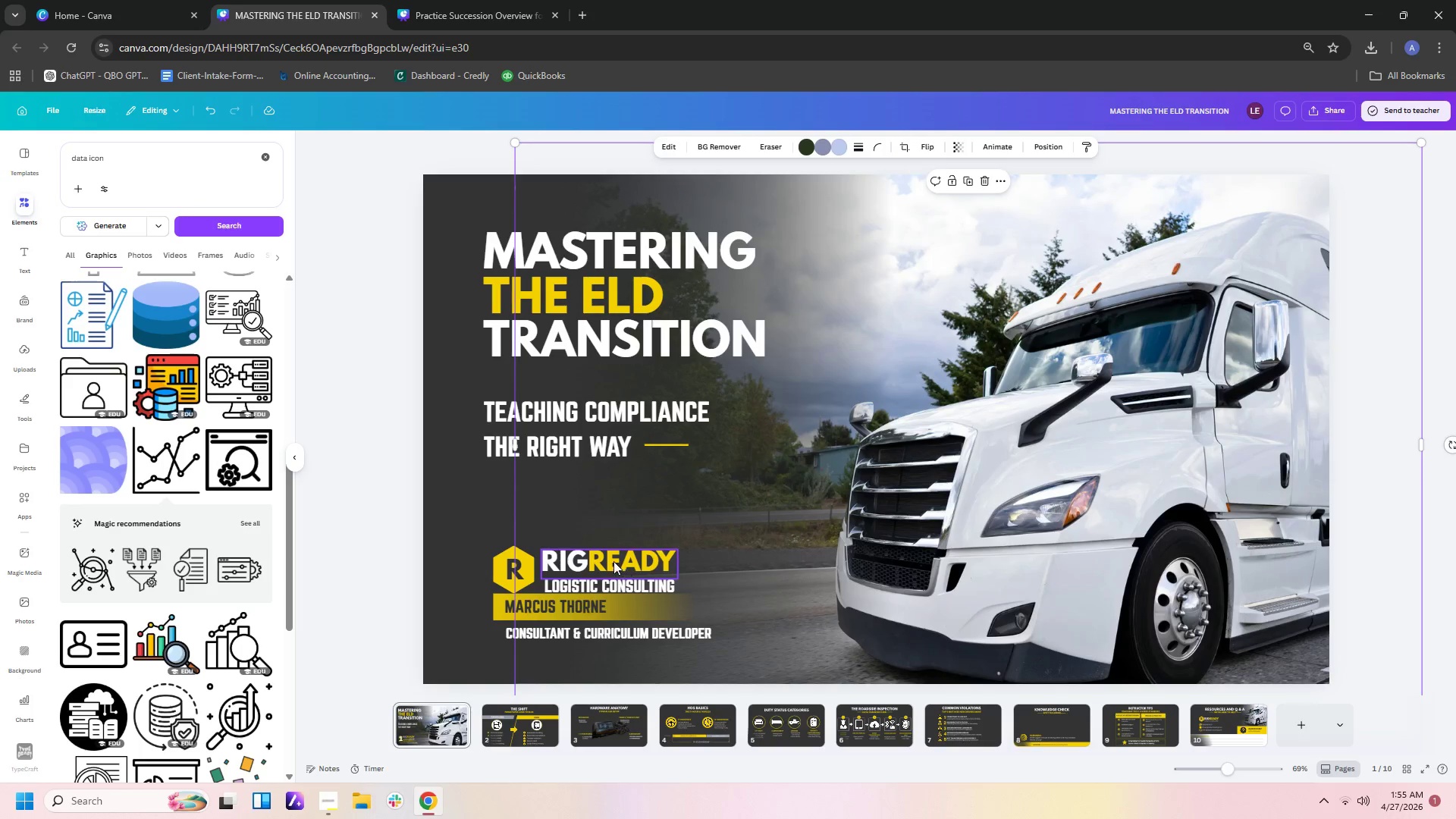 
left_click([419, 550])
 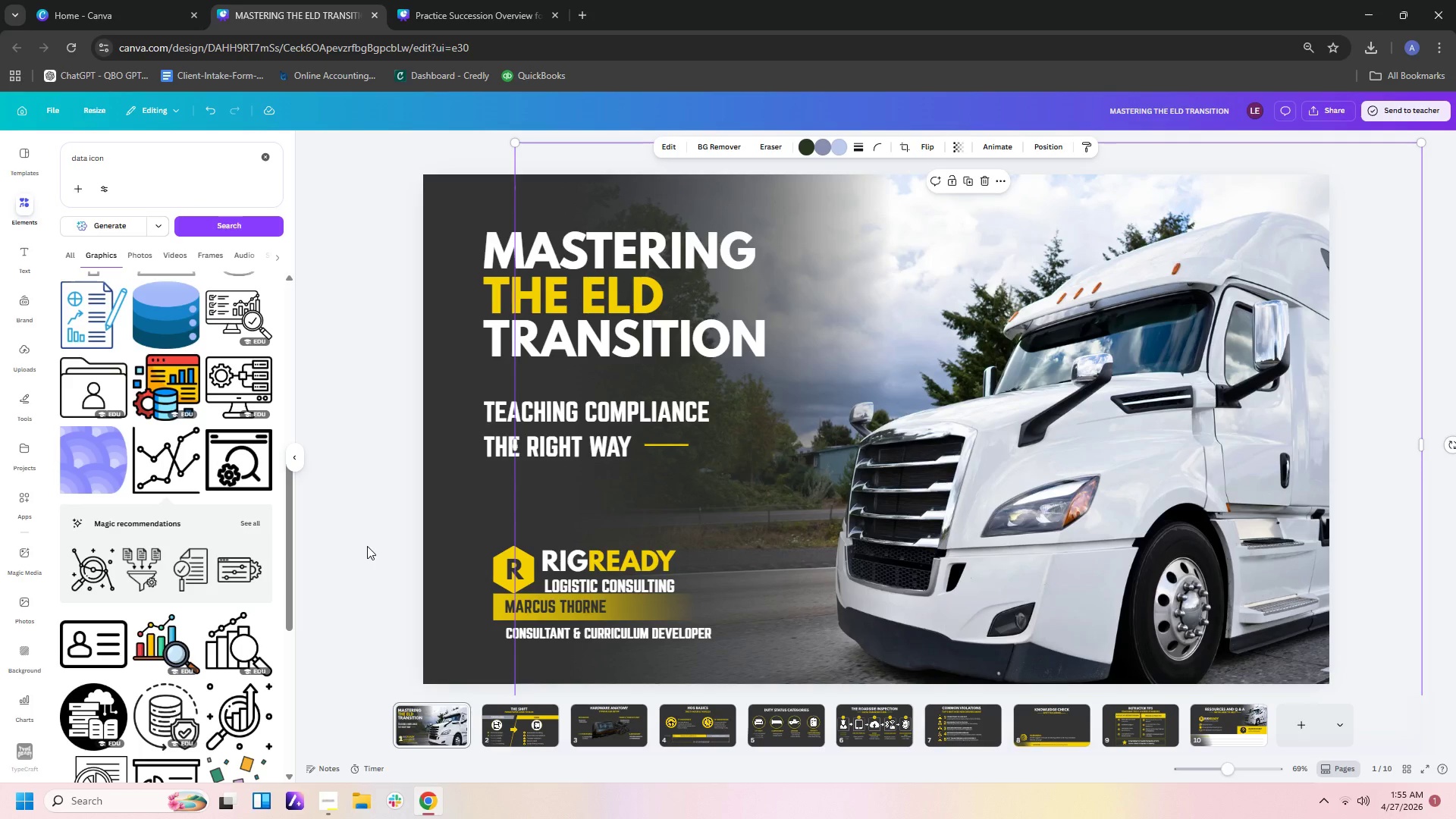 
left_click_drag(start_coordinate=[367, 546], to_coordinate=[616, 586])
 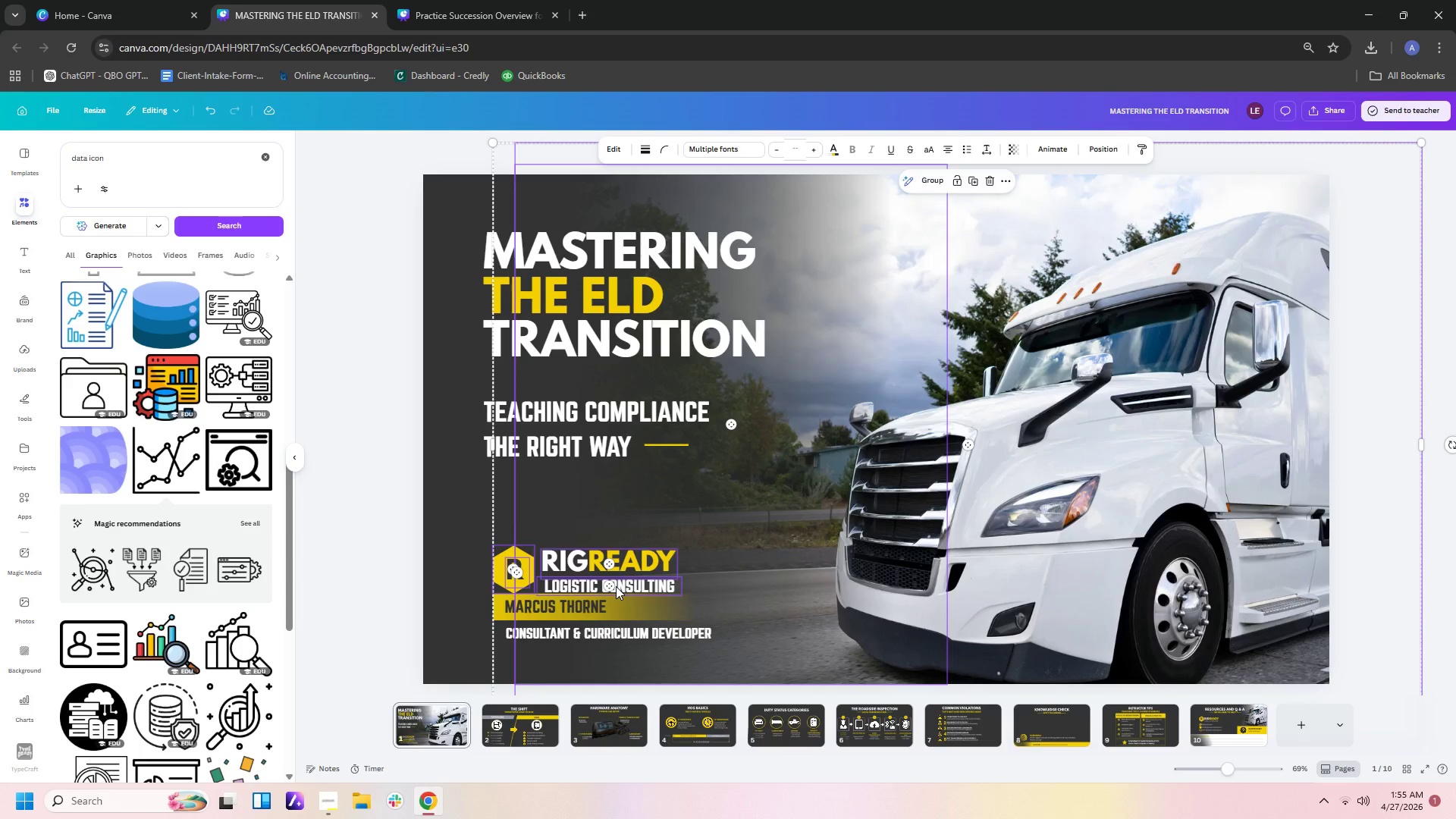 
left_click_drag(start_coordinate=[616, 586], to_coordinate=[619, 568])
 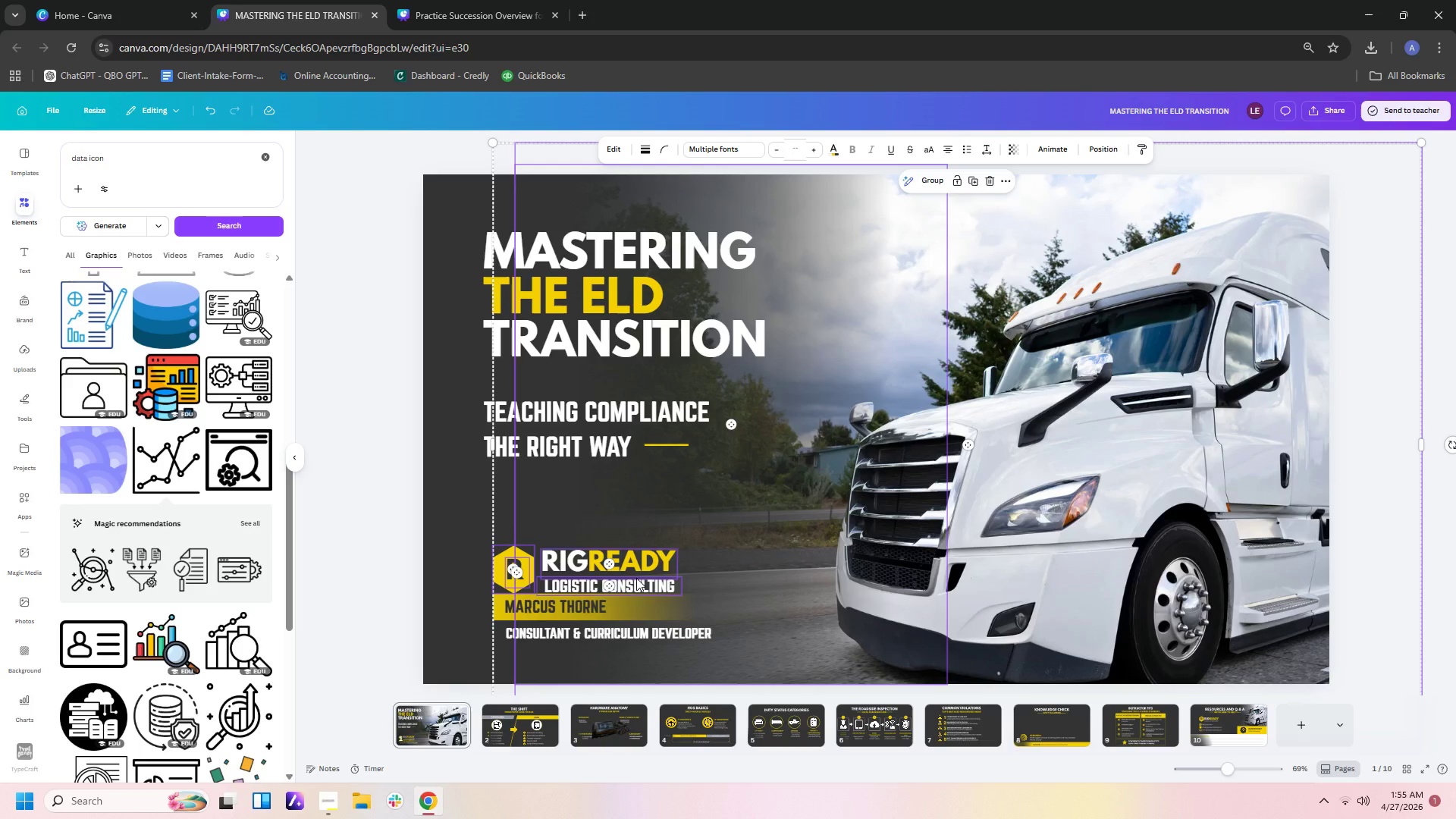 
left_click_drag(start_coordinate=[636, 578], to_coordinate=[639, 558])
 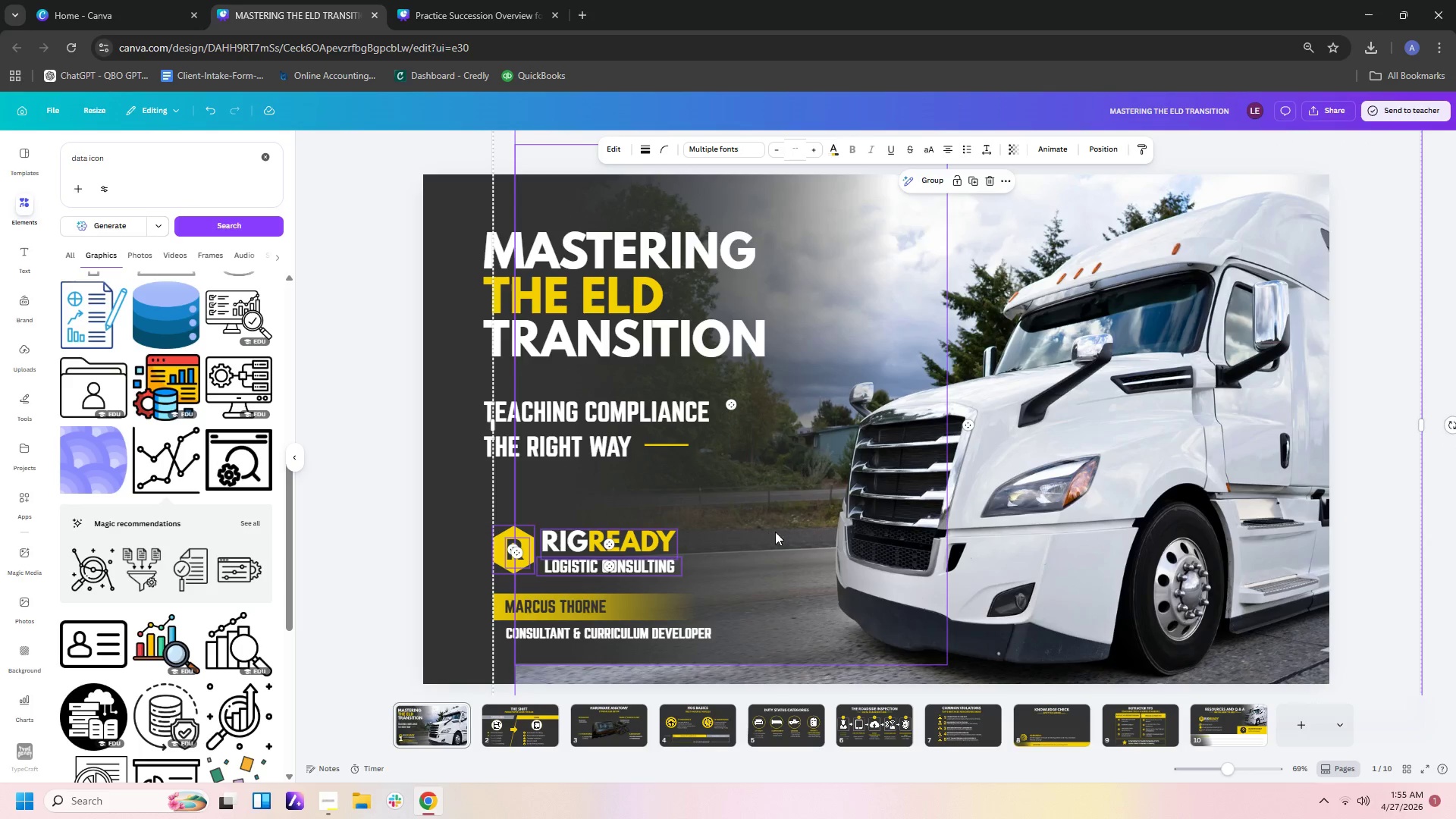 
left_click([775, 532])
 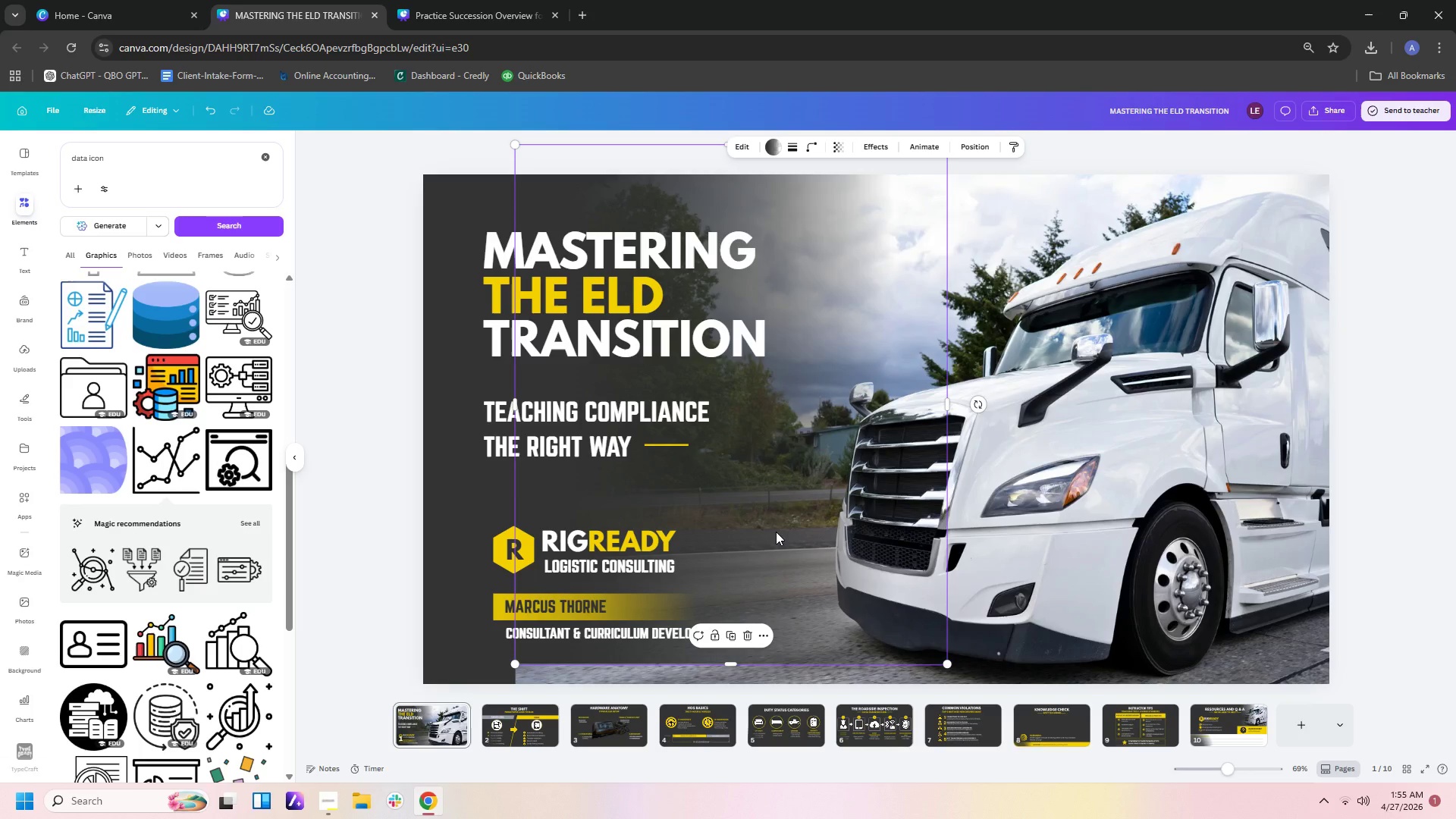 
left_click_drag(start_coordinate=[776, 531], to_coordinate=[776, 557])
 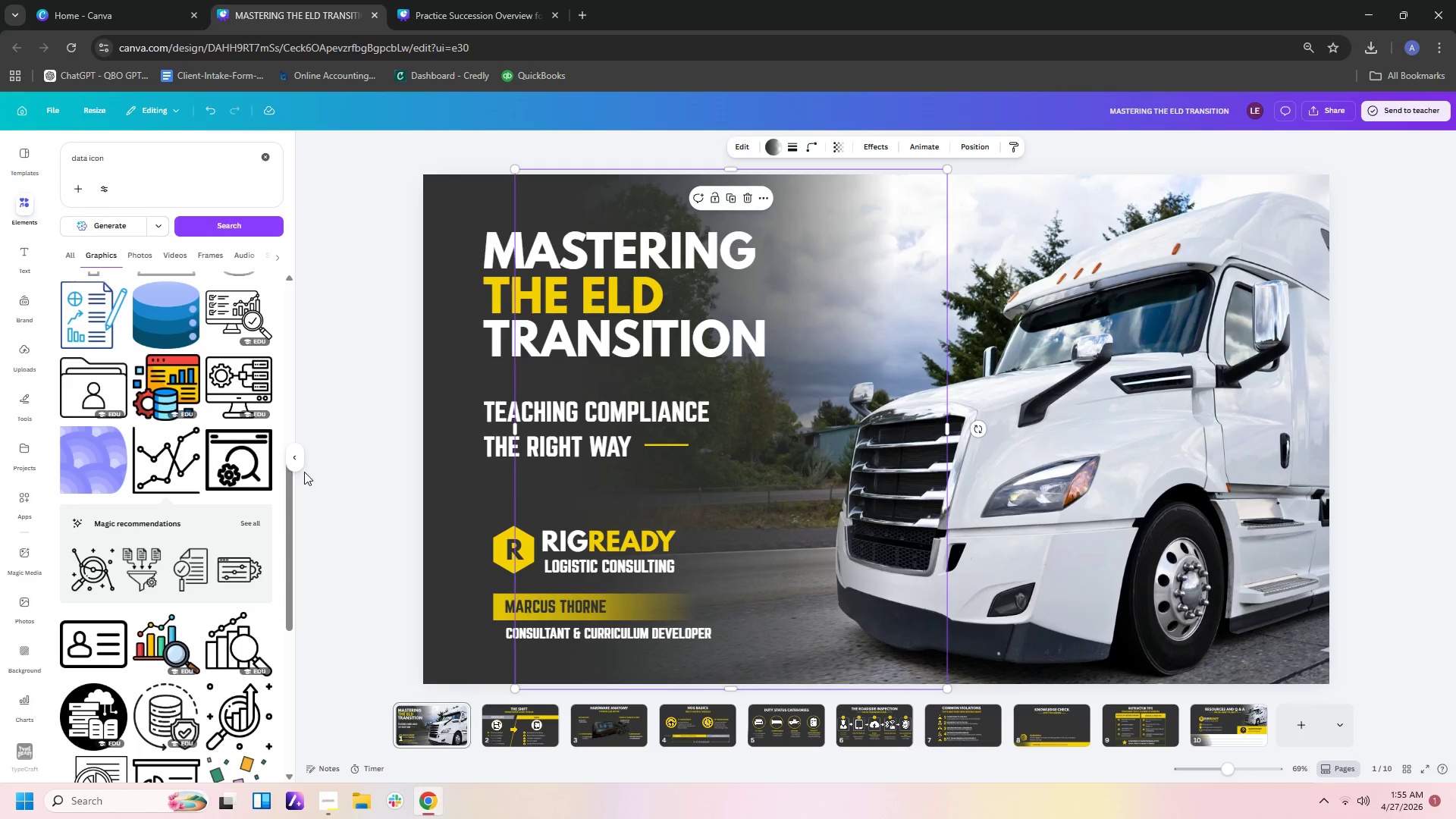 
double_click([343, 473])
 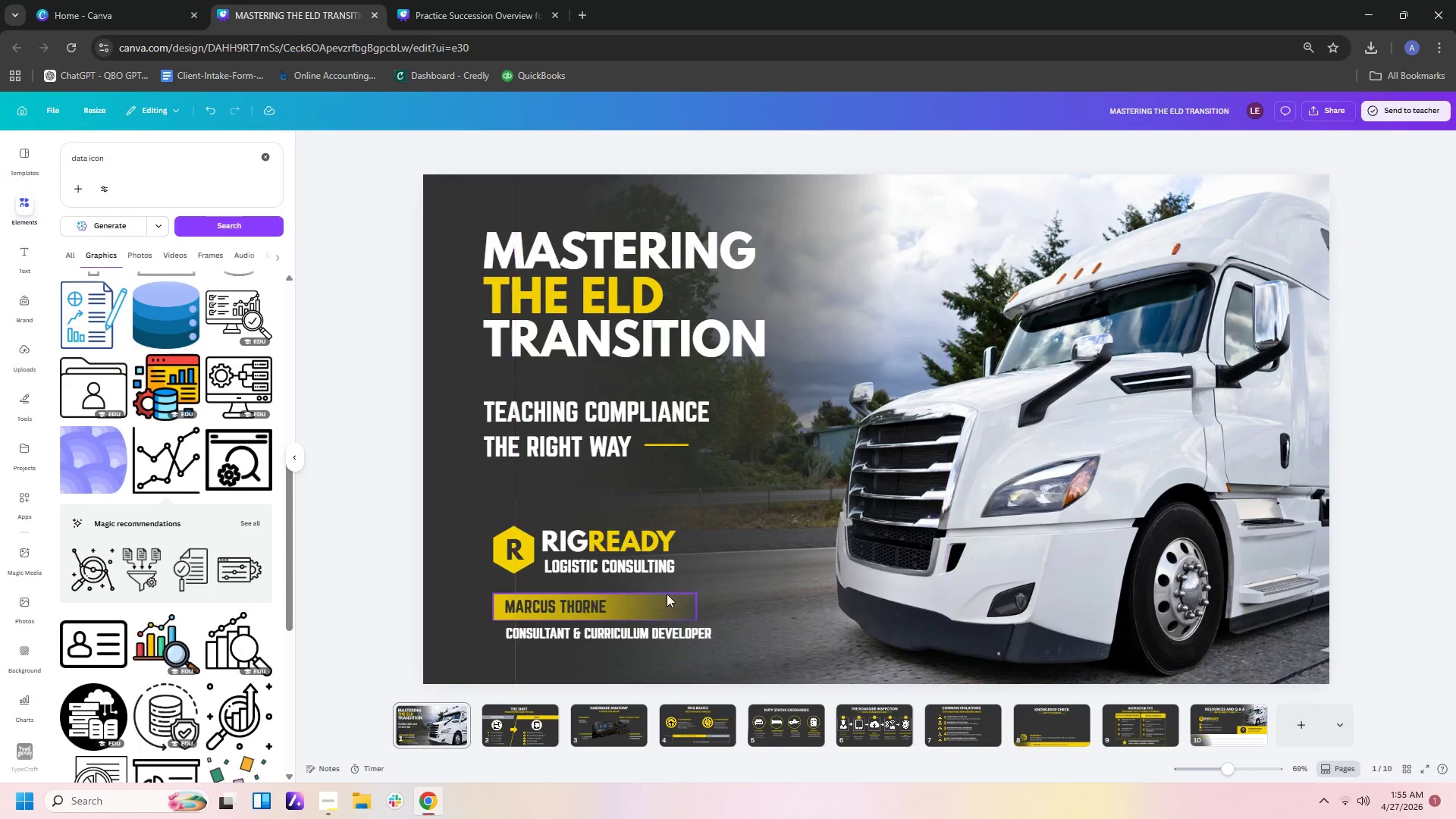 
left_click([635, 566])
 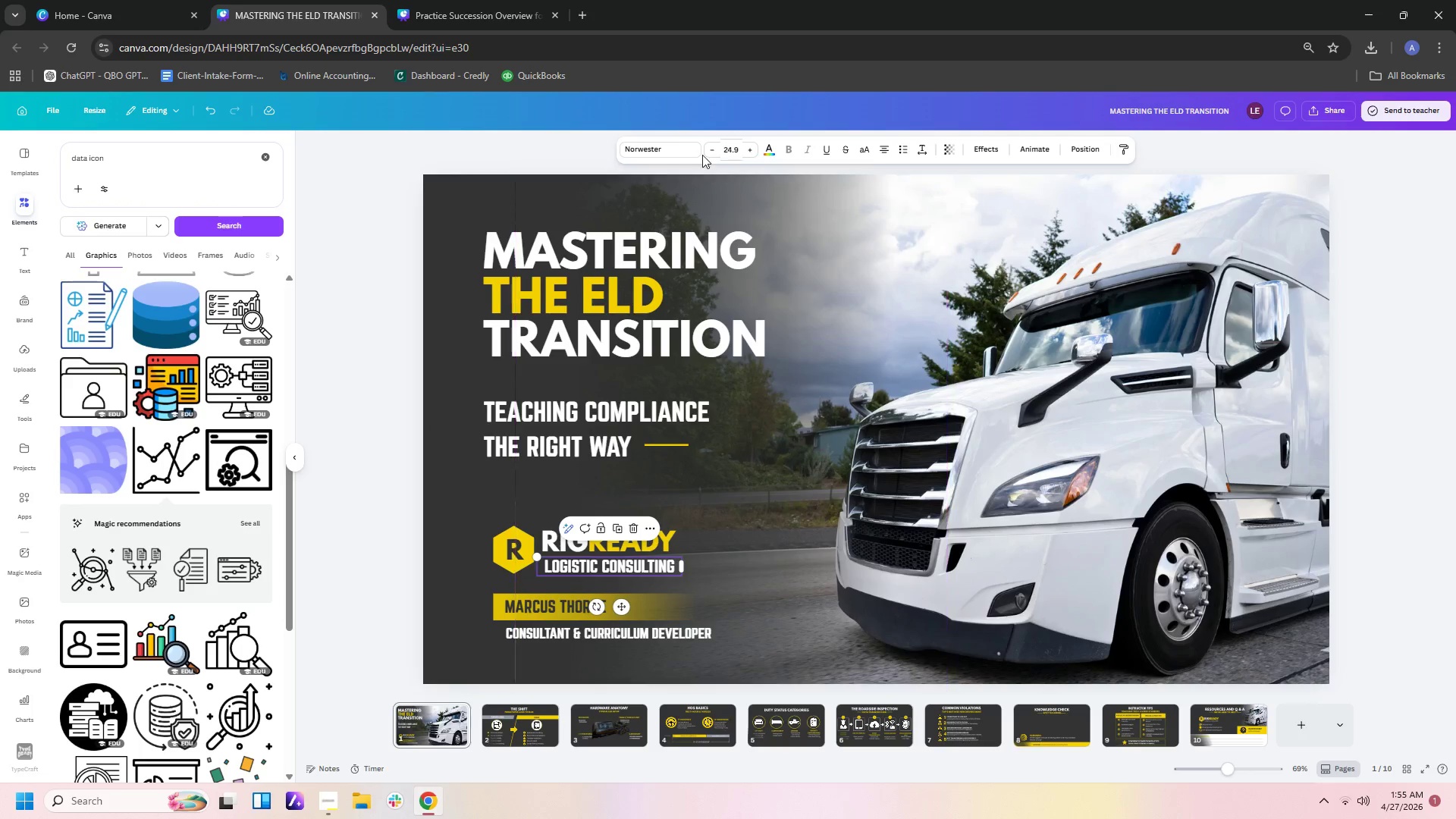 
left_click([684, 149])
 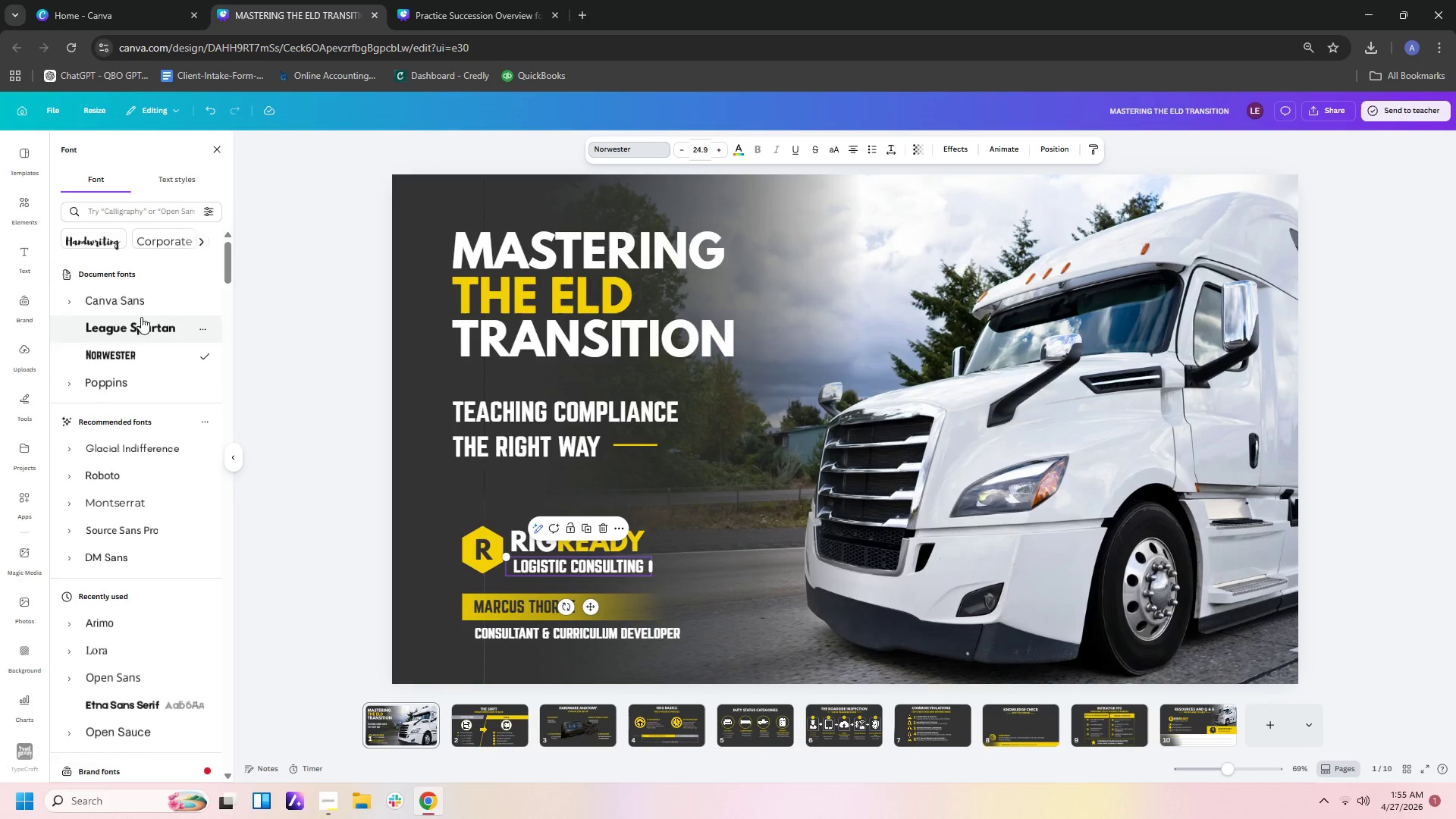 
left_click([139, 382])
 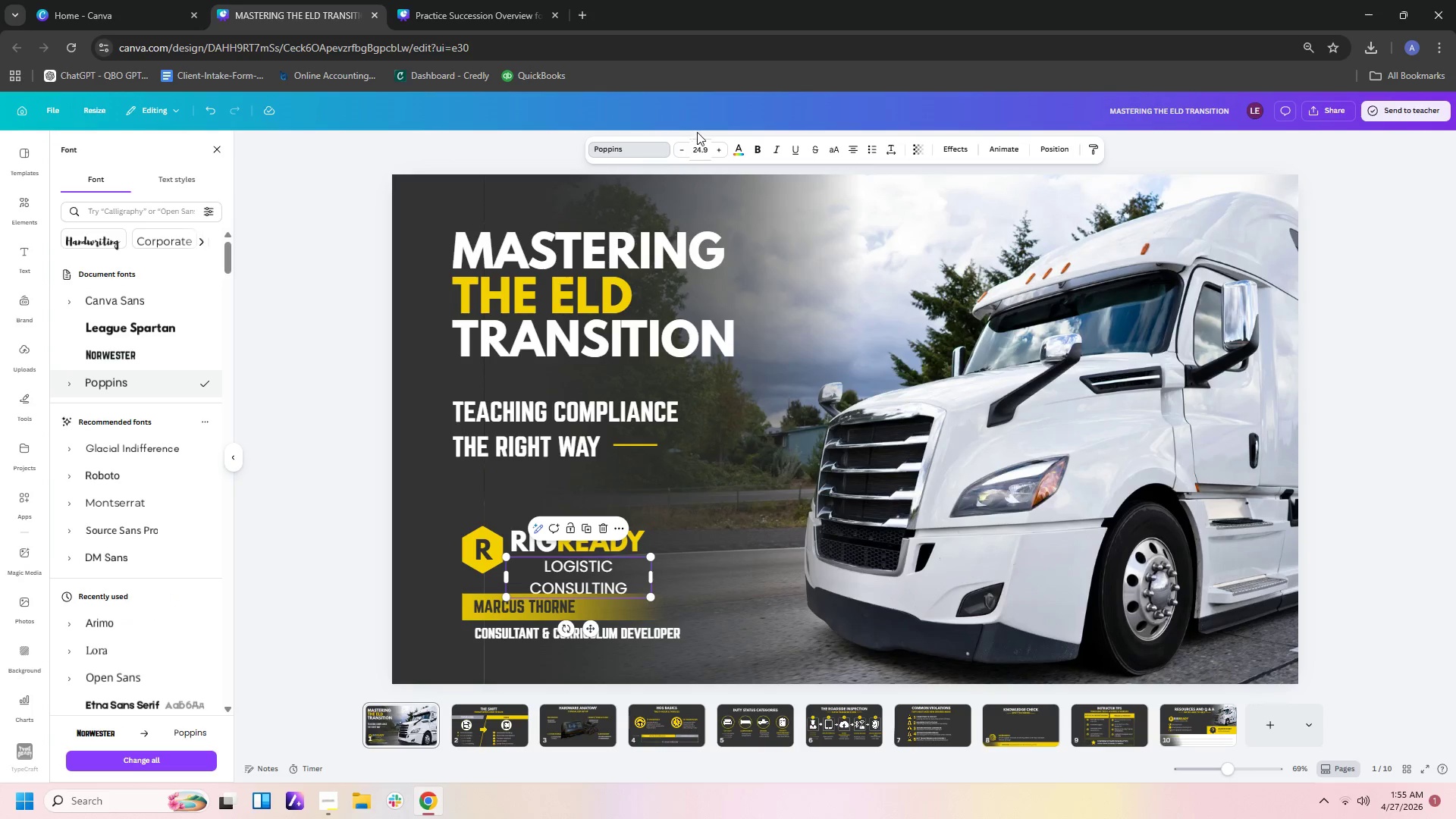 
left_click([754, 152])
 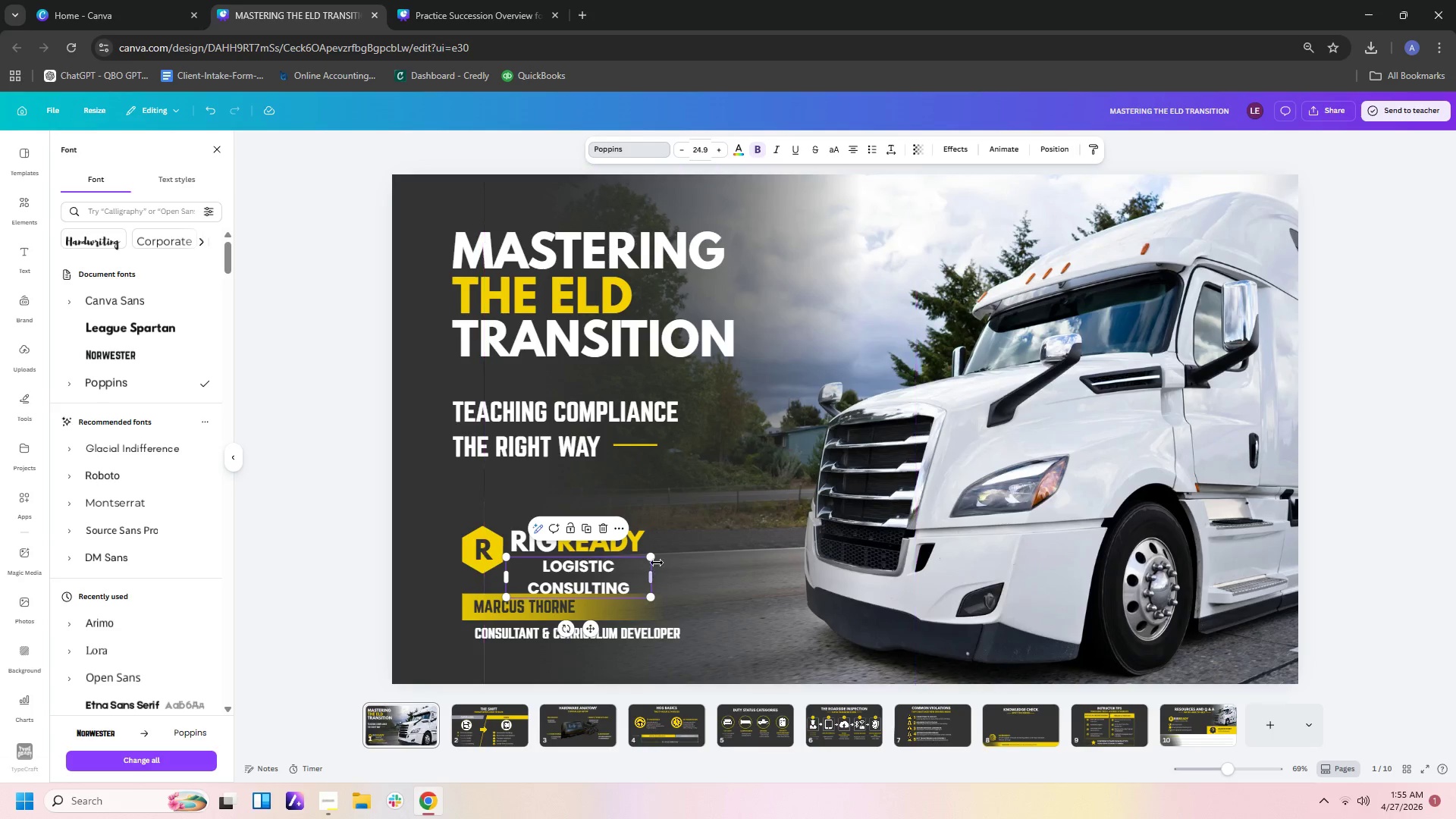 
left_click_drag(start_coordinate=[654, 574], to_coordinate=[701, 570])
 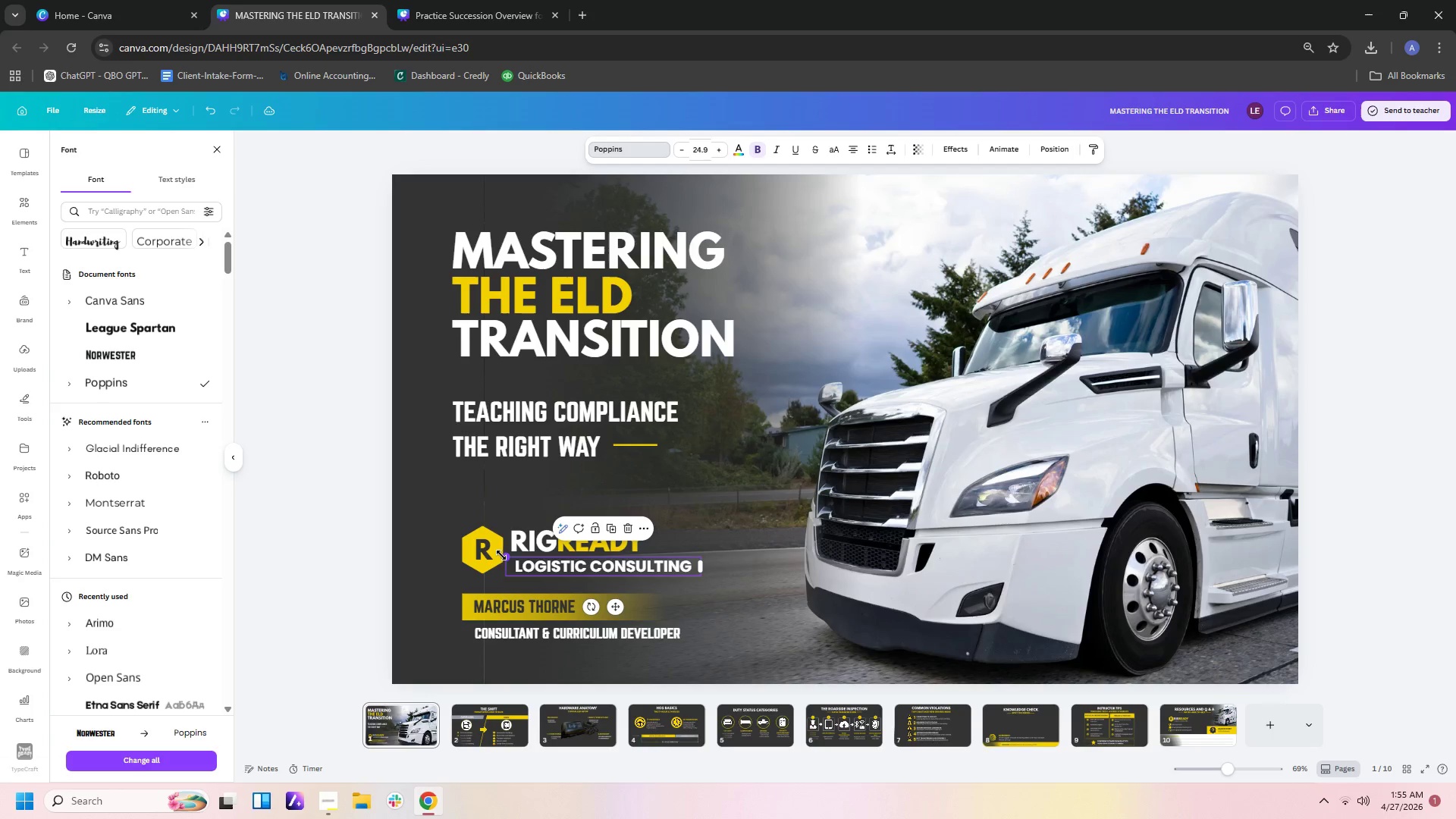 
left_click_drag(start_coordinate=[506, 554], to_coordinate=[543, 560])
 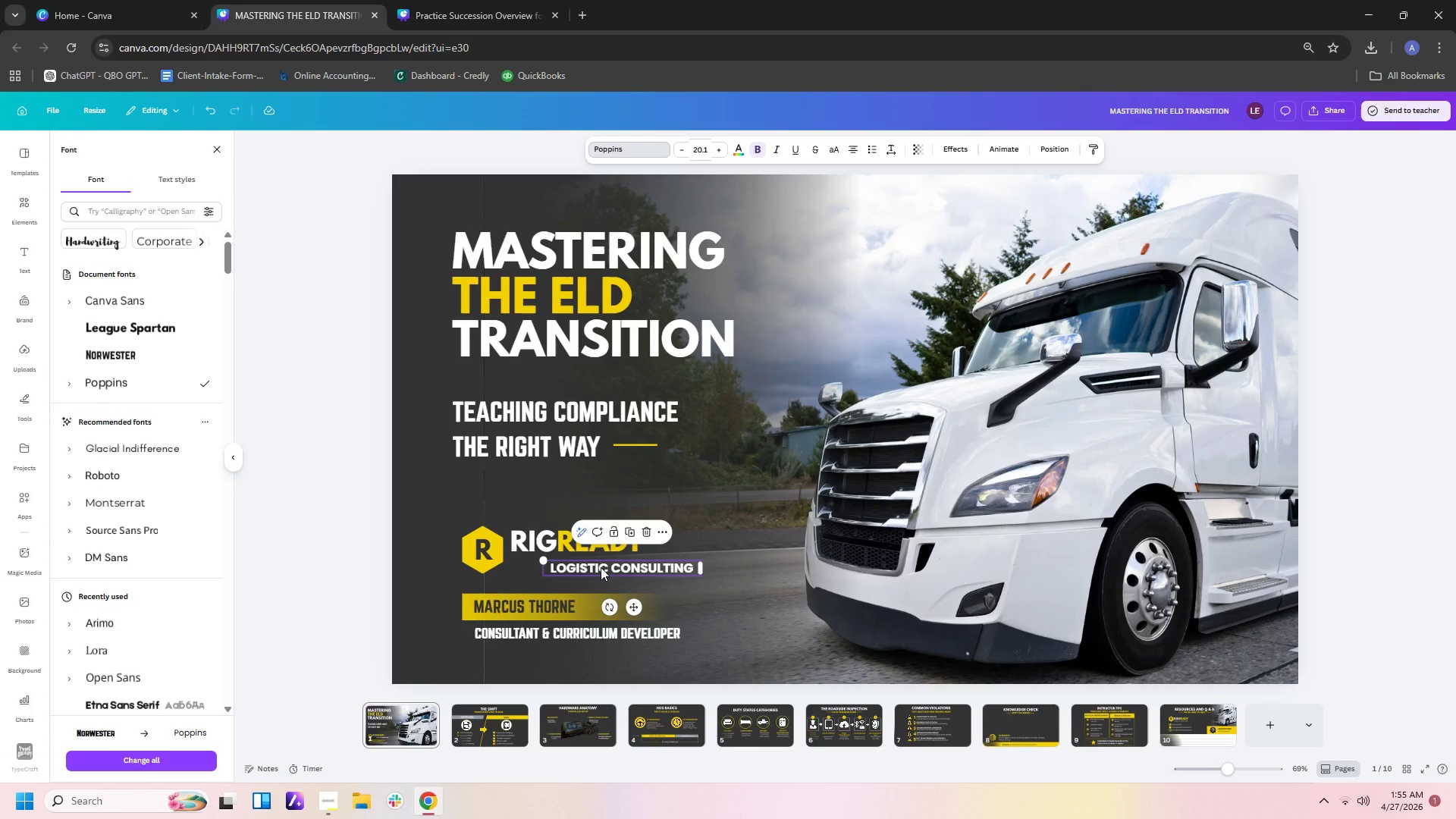 
left_click_drag(start_coordinate=[604, 567], to_coordinate=[567, 561])
 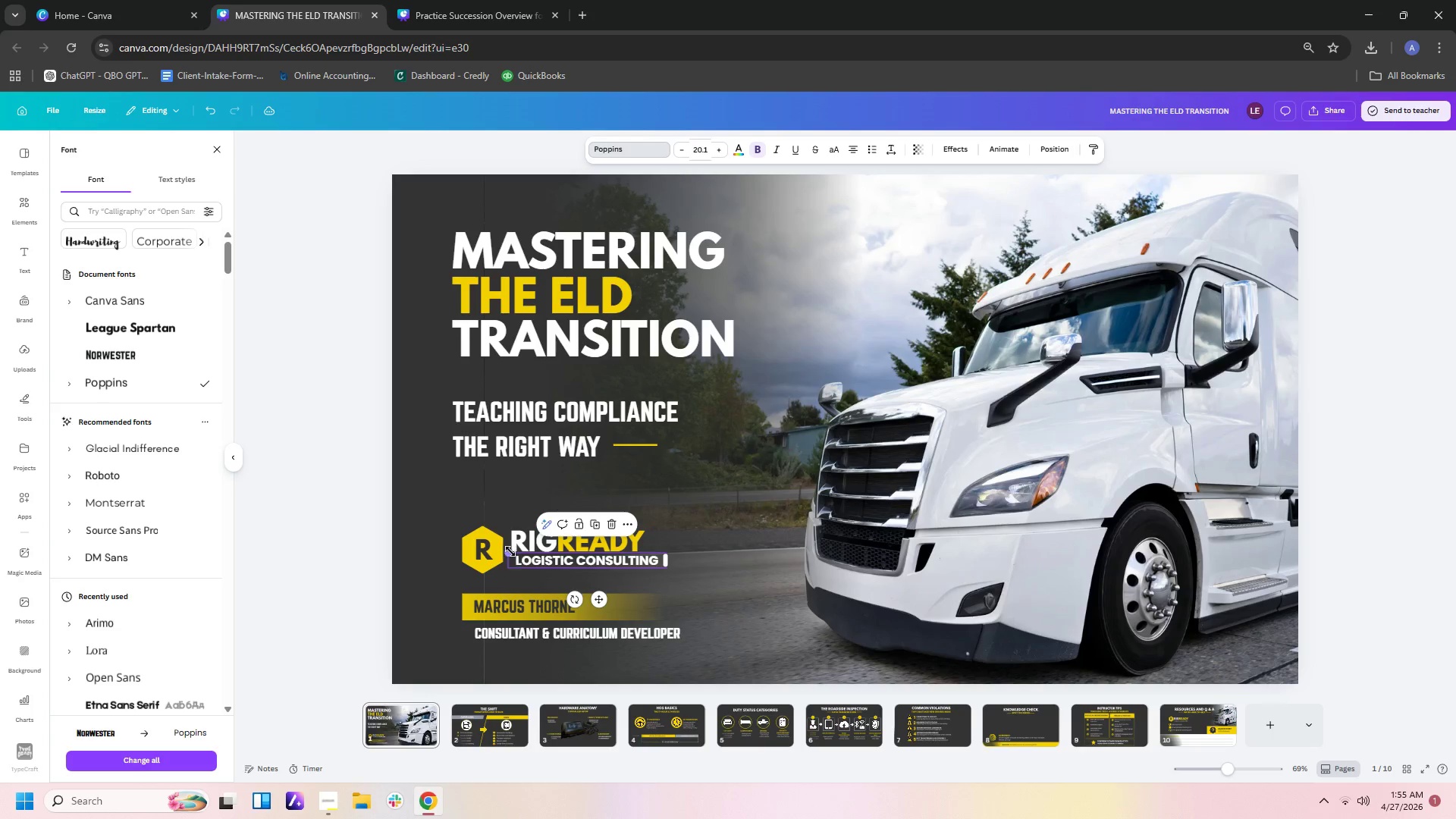 
left_click_drag(start_coordinate=[507, 551], to_coordinate=[529, 551])
 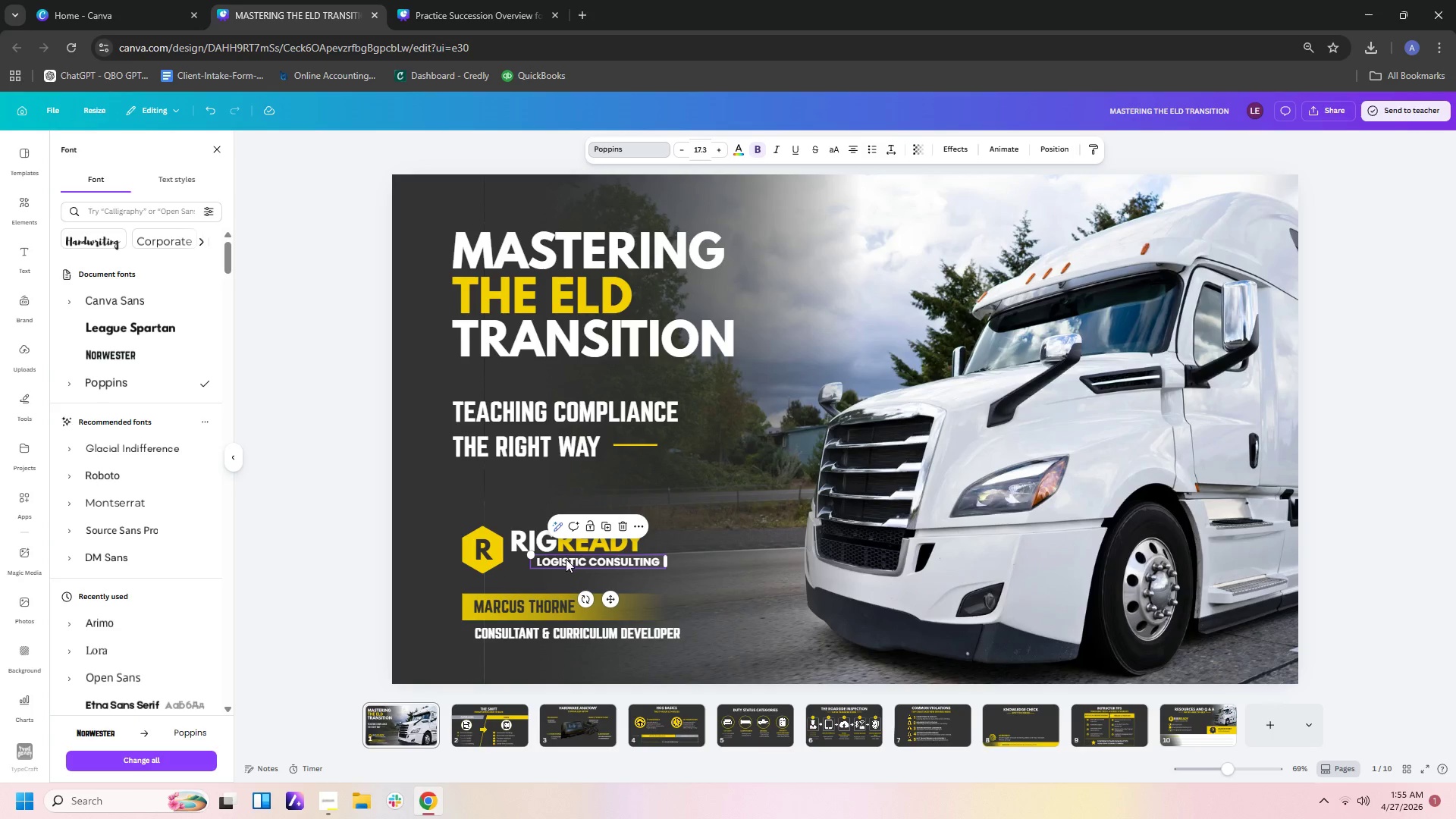 
left_click_drag(start_coordinate=[566, 559], to_coordinate=[542, 561])
 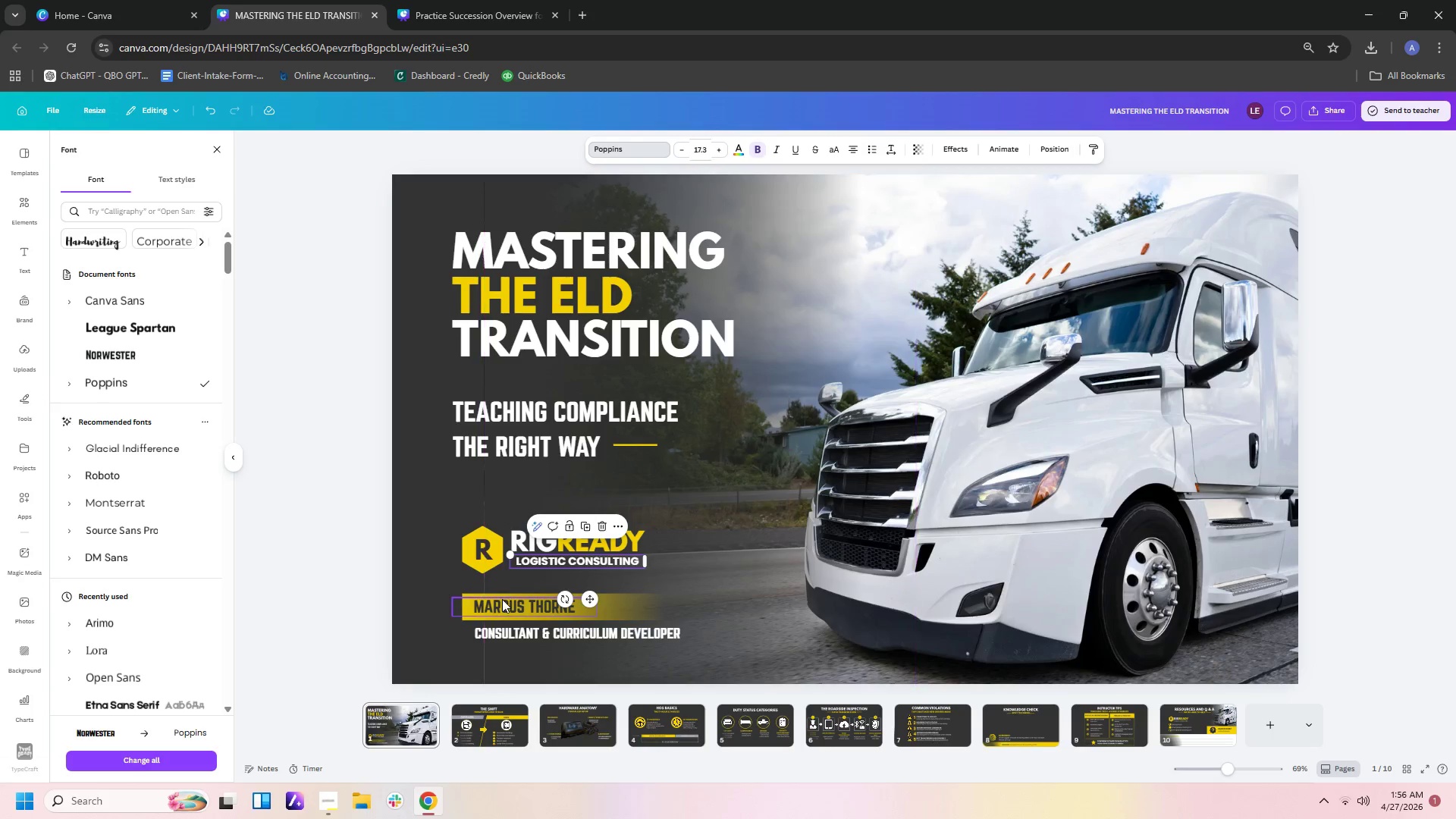 
left_click([502, 604])
 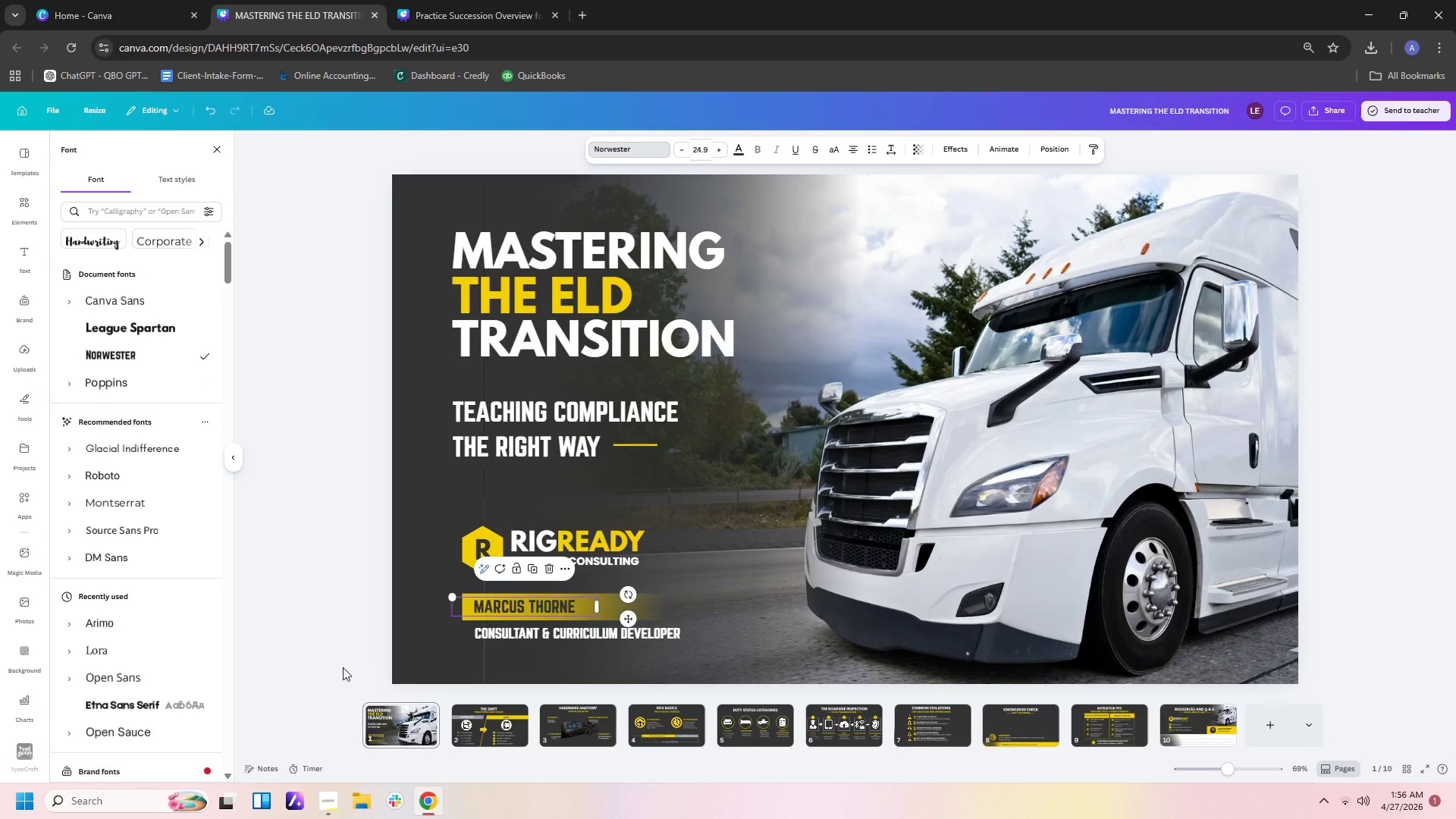 
left_click_drag(start_coordinate=[362, 607], to_coordinate=[579, 637])
 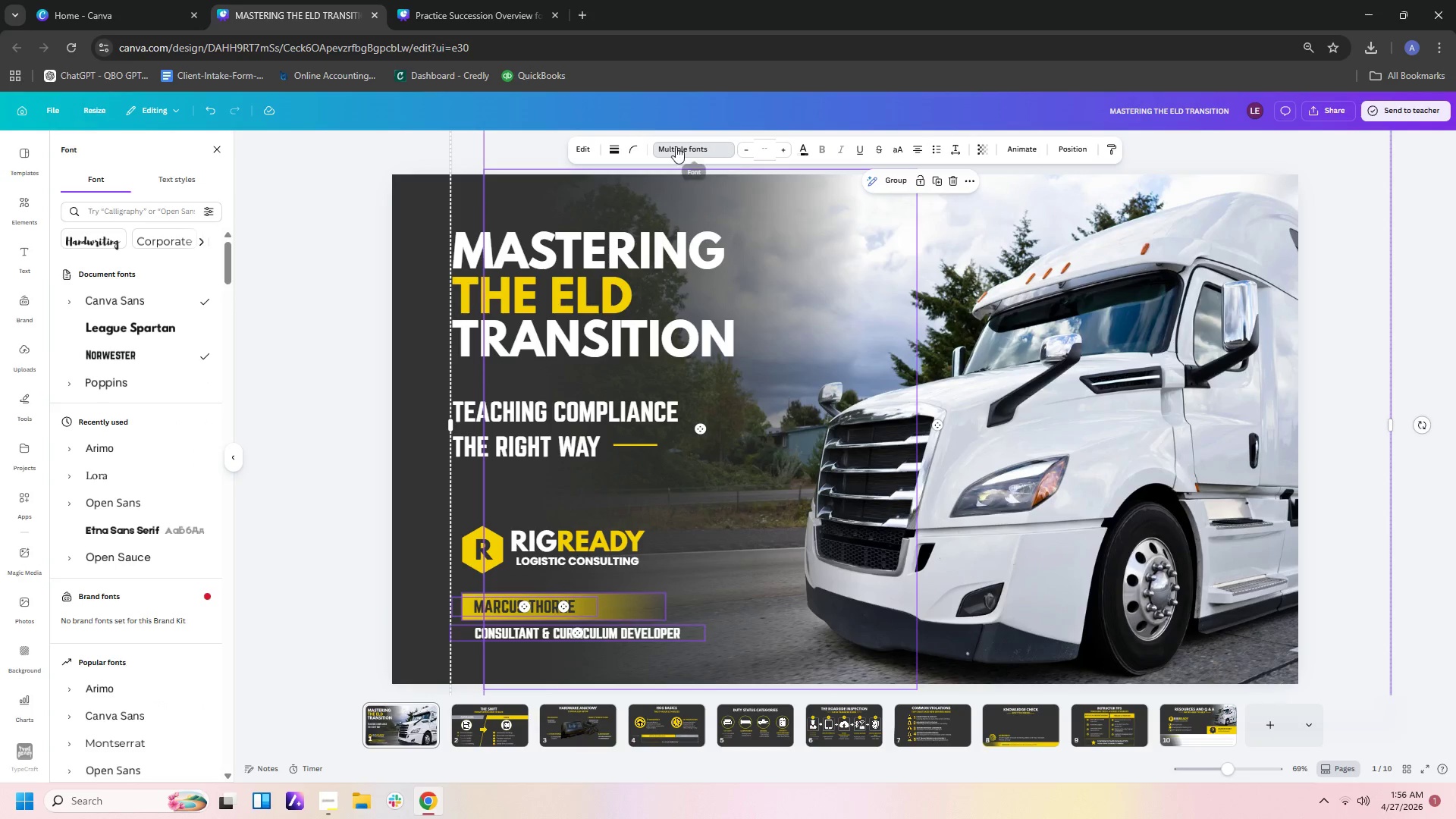 
left_click([675, 146])
 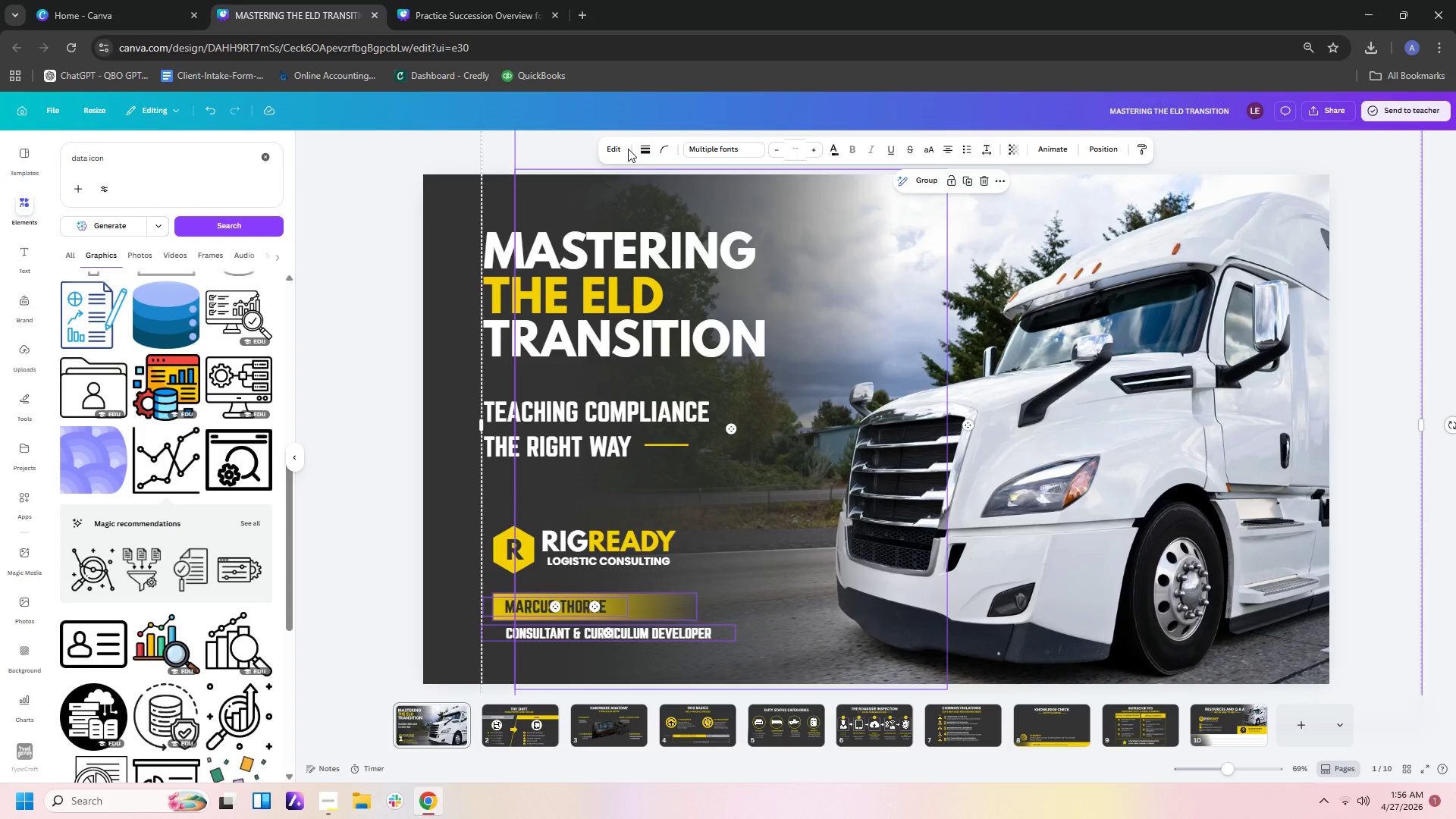 
left_click([586, 596])
 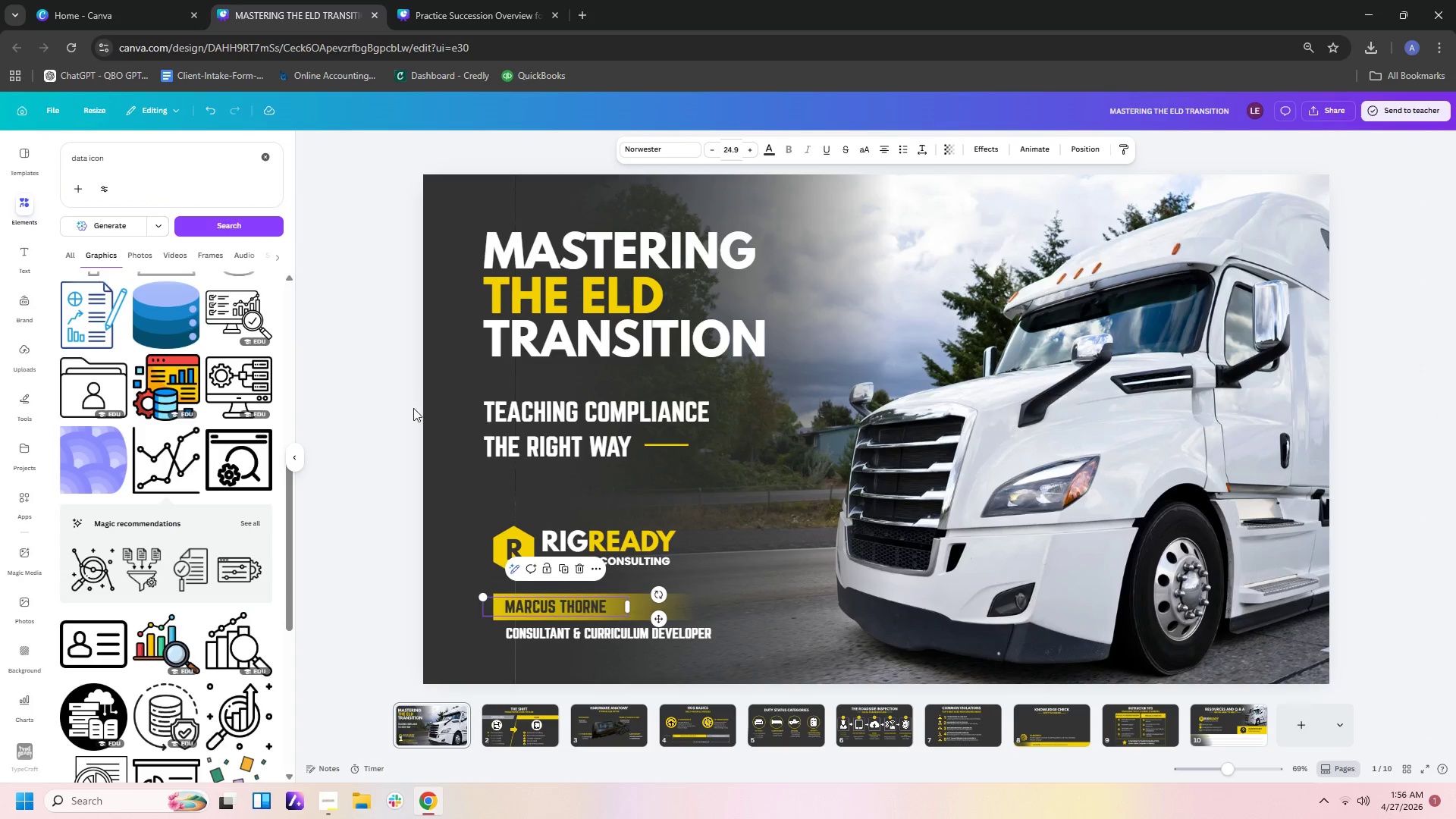 
left_click_drag(start_coordinate=[400, 406], to_coordinate=[687, 651])
 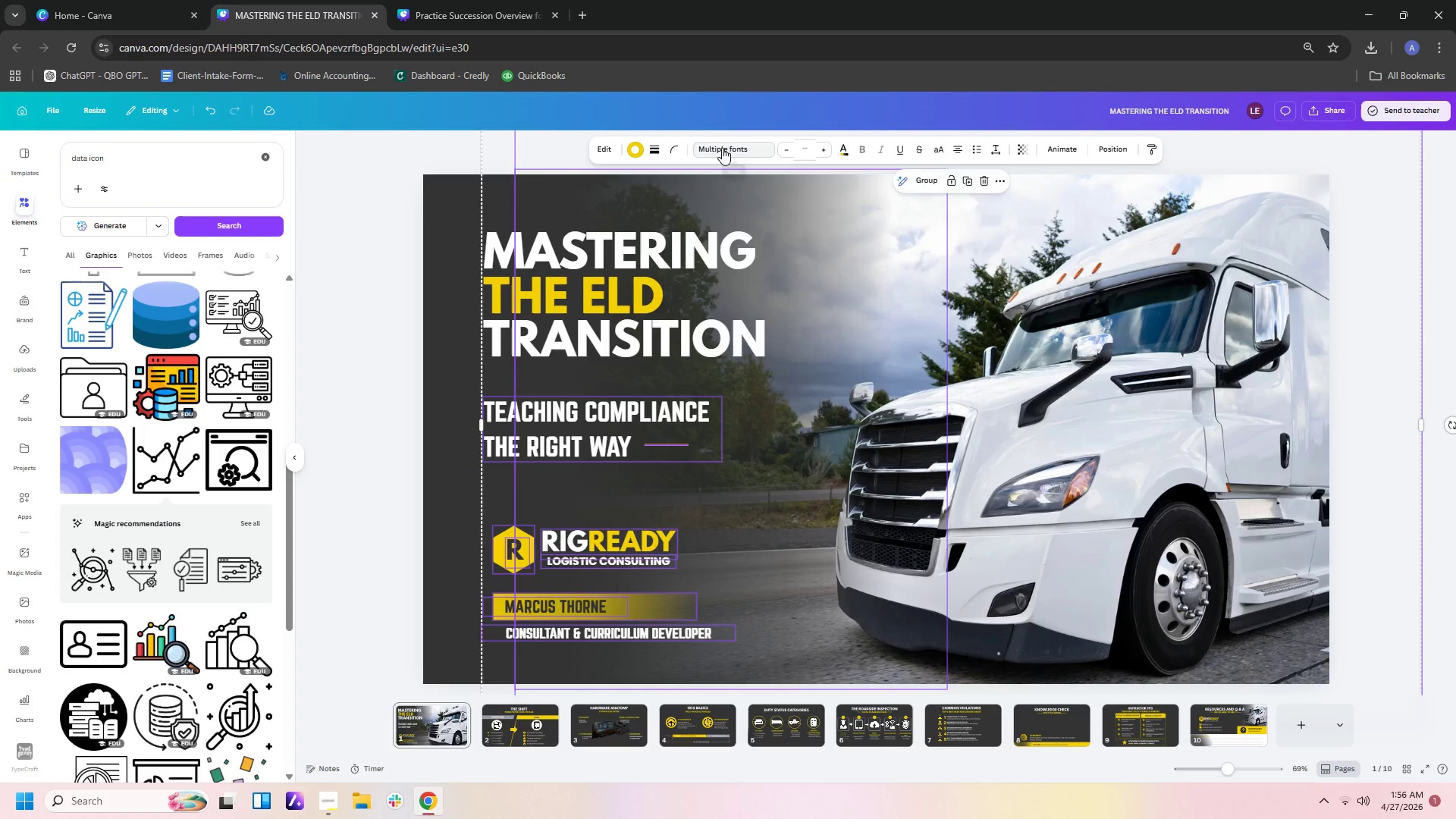 
left_click([732, 146])
 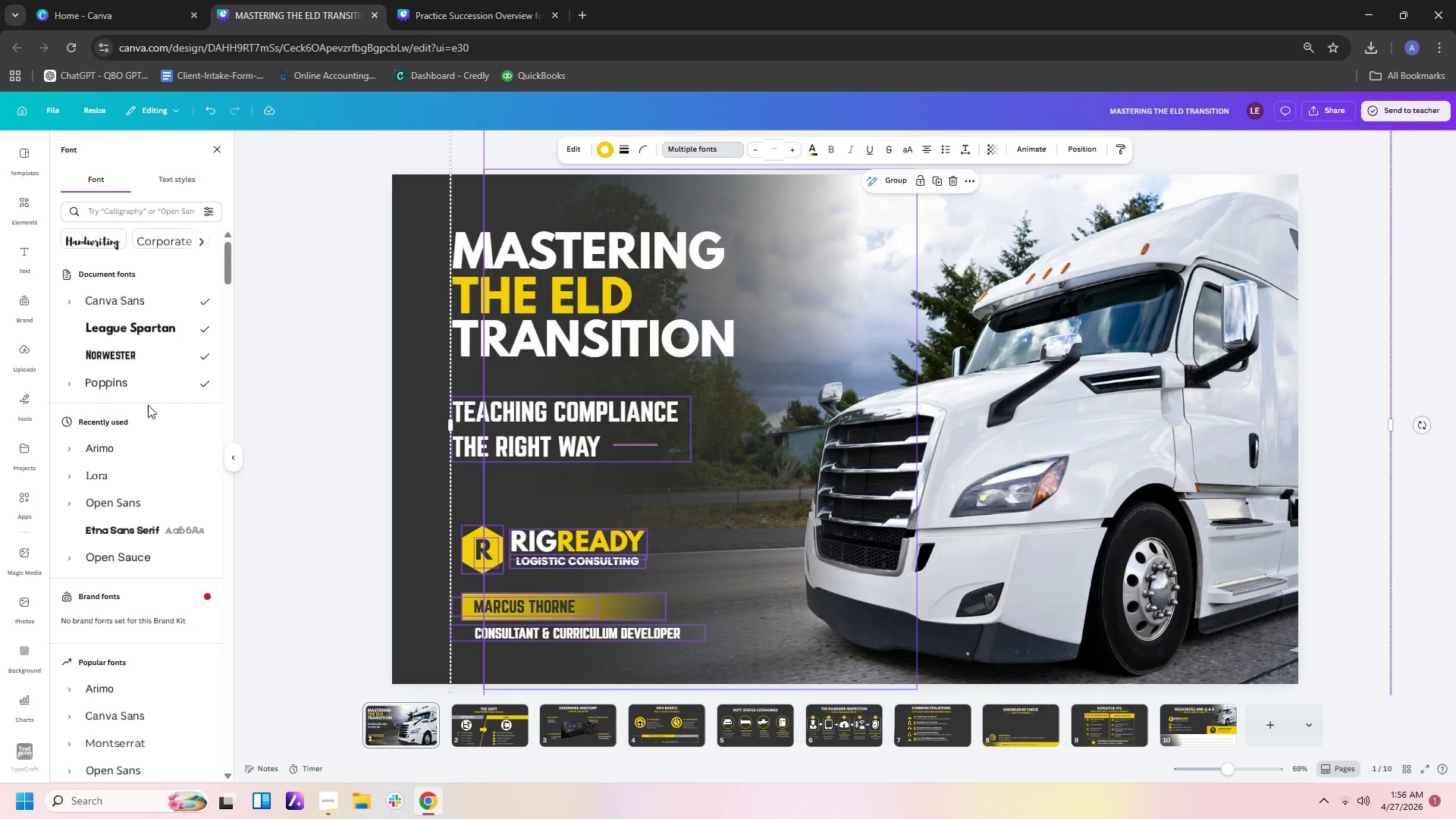 
left_click([137, 386])
 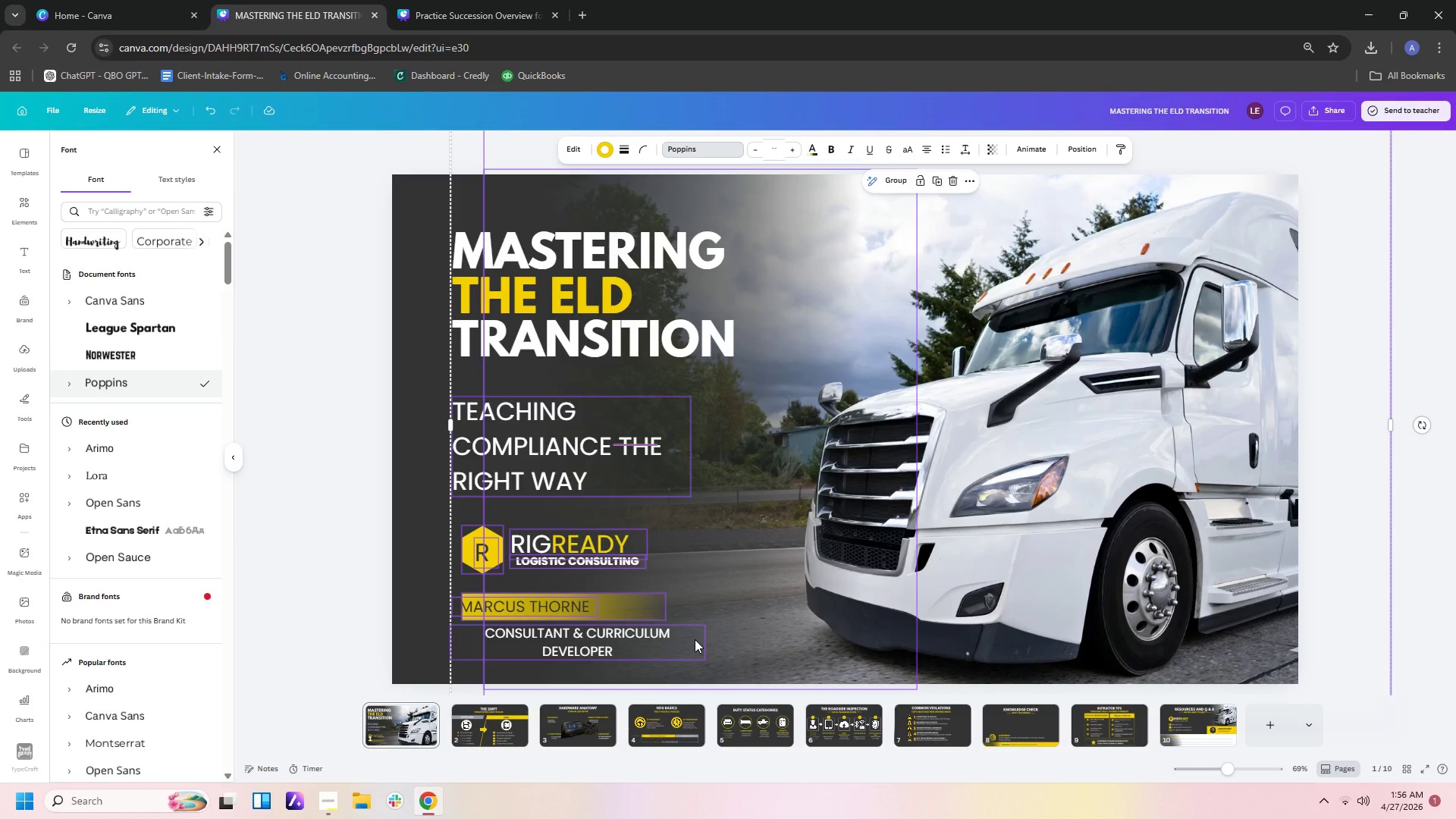 
left_click([328, 545])
 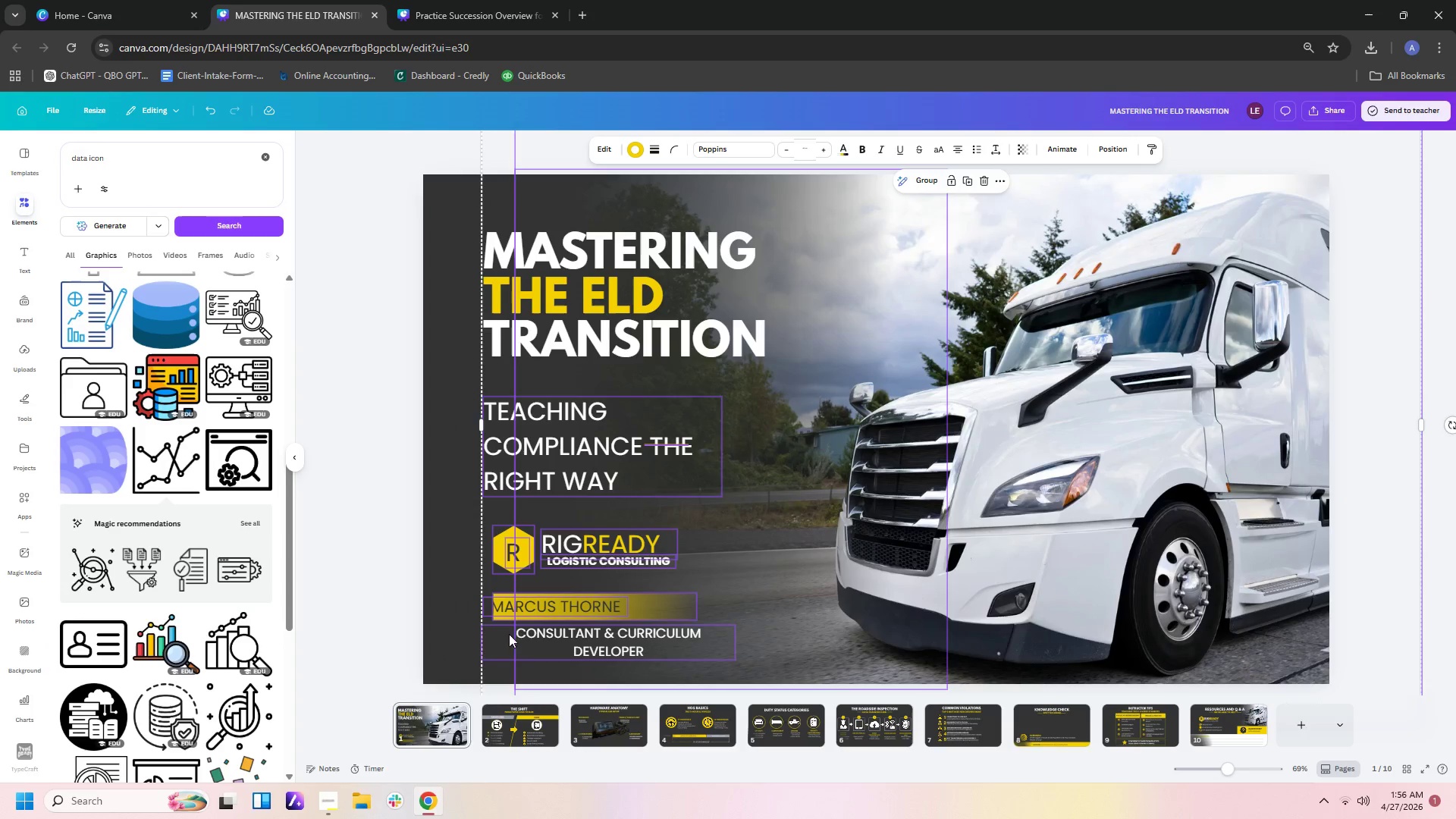 
left_click([461, 642])
 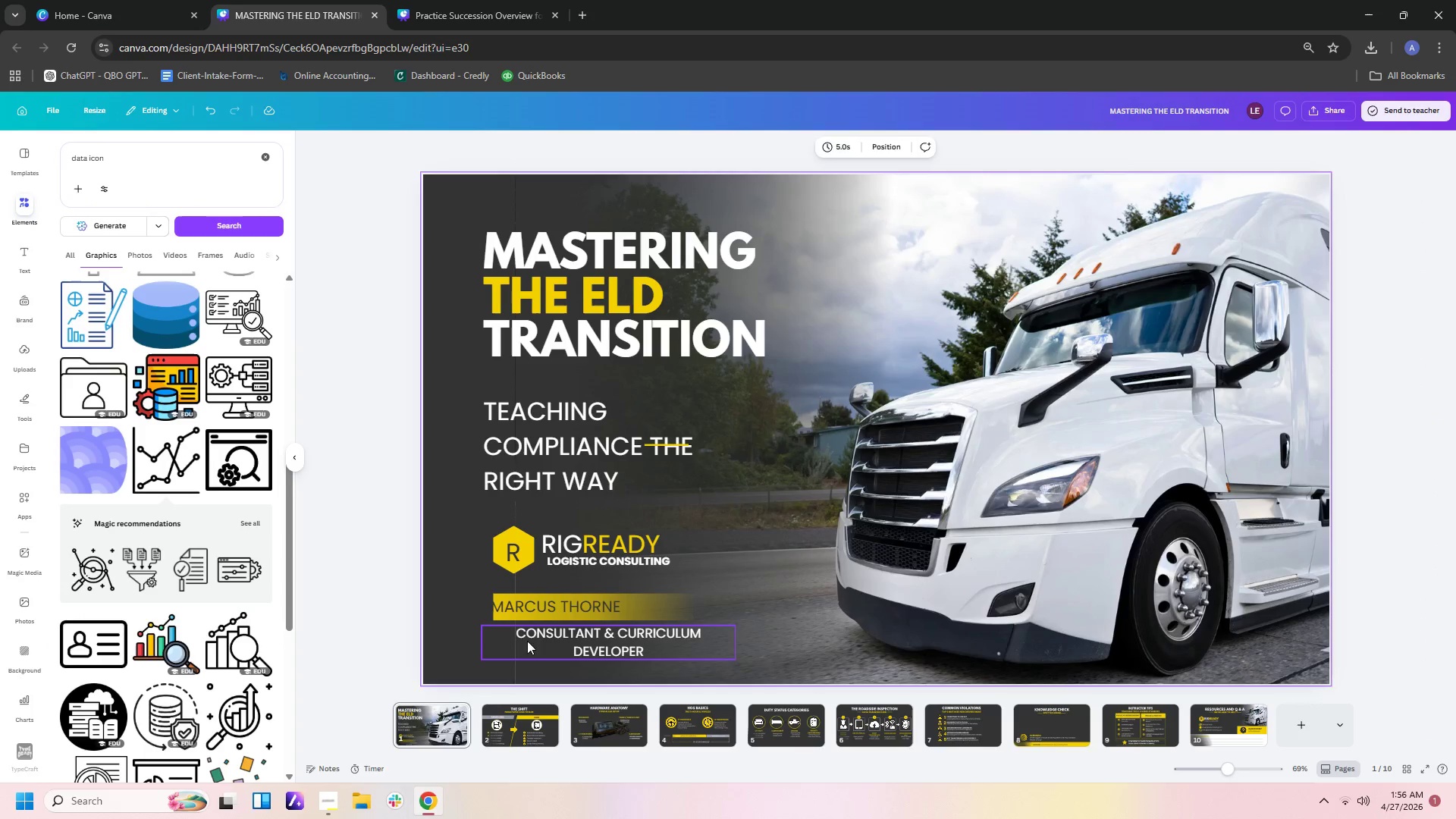 
left_click([546, 641])
 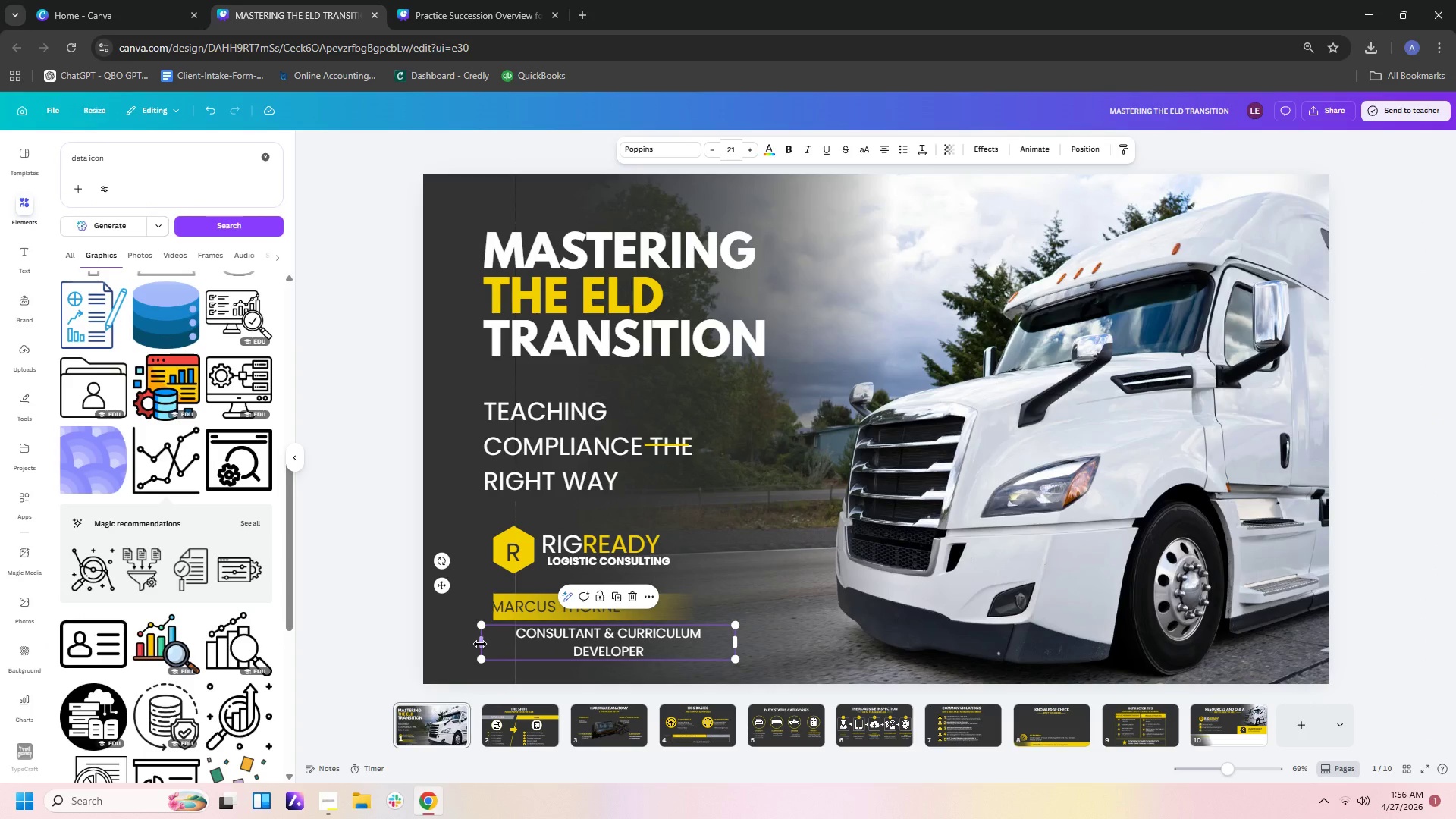 
left_click_drag(start_coordinate=[480, 644], to_coordinate=[453, 640])
 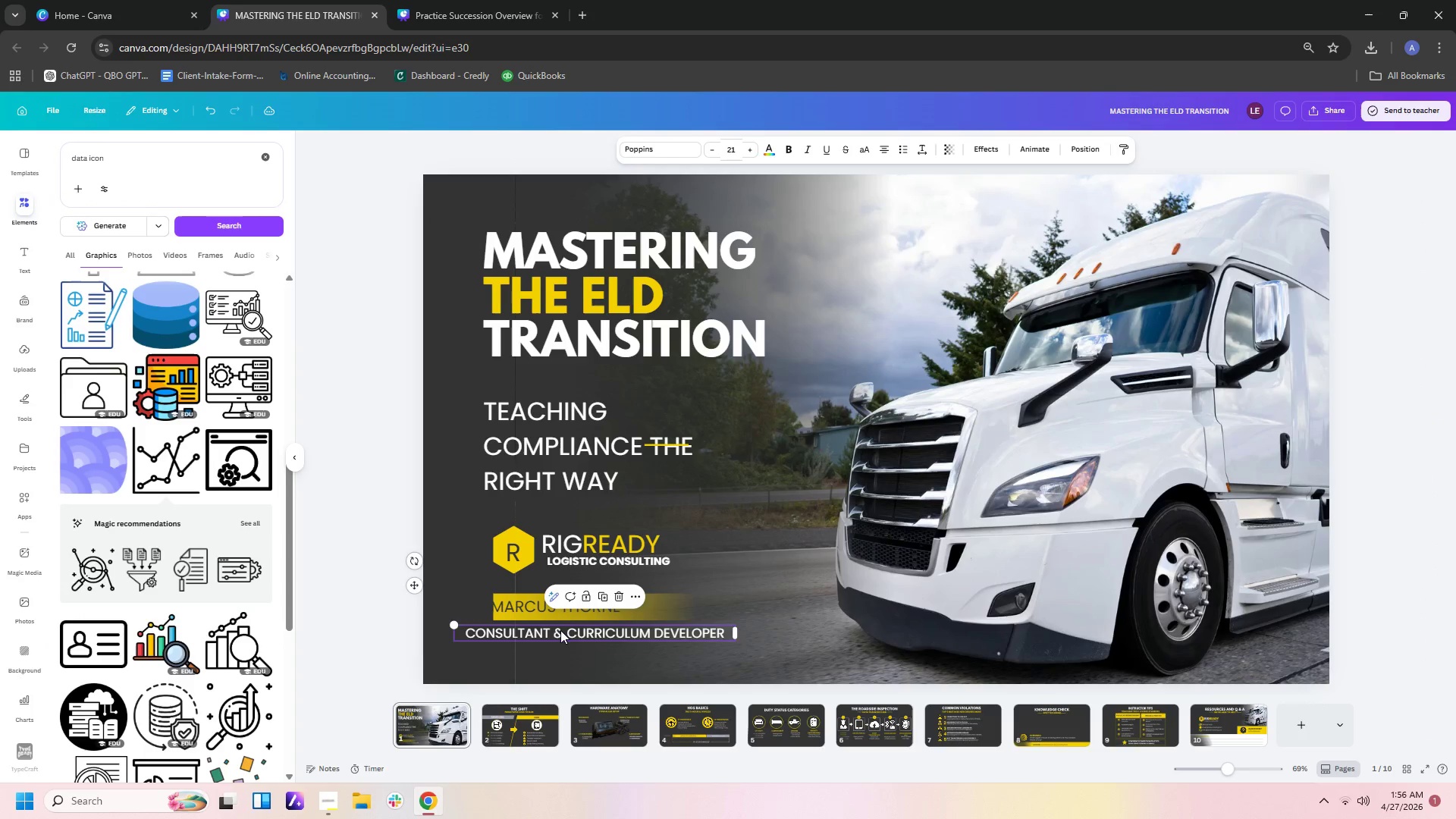 
left_click_drag(start_coordinate=[560, 630], to_coordinate=[590, 630])
 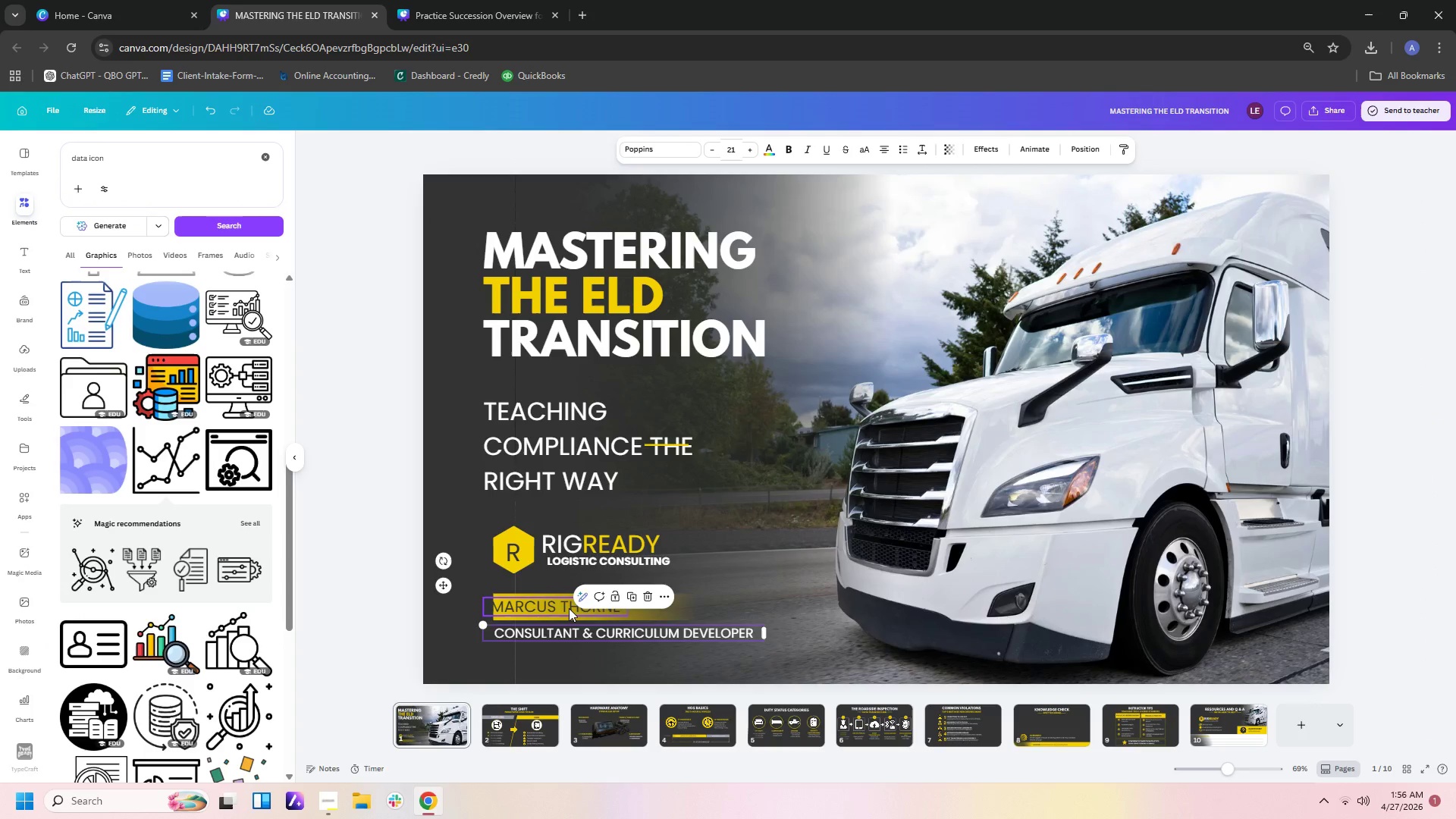 
left_click([569, 608])
 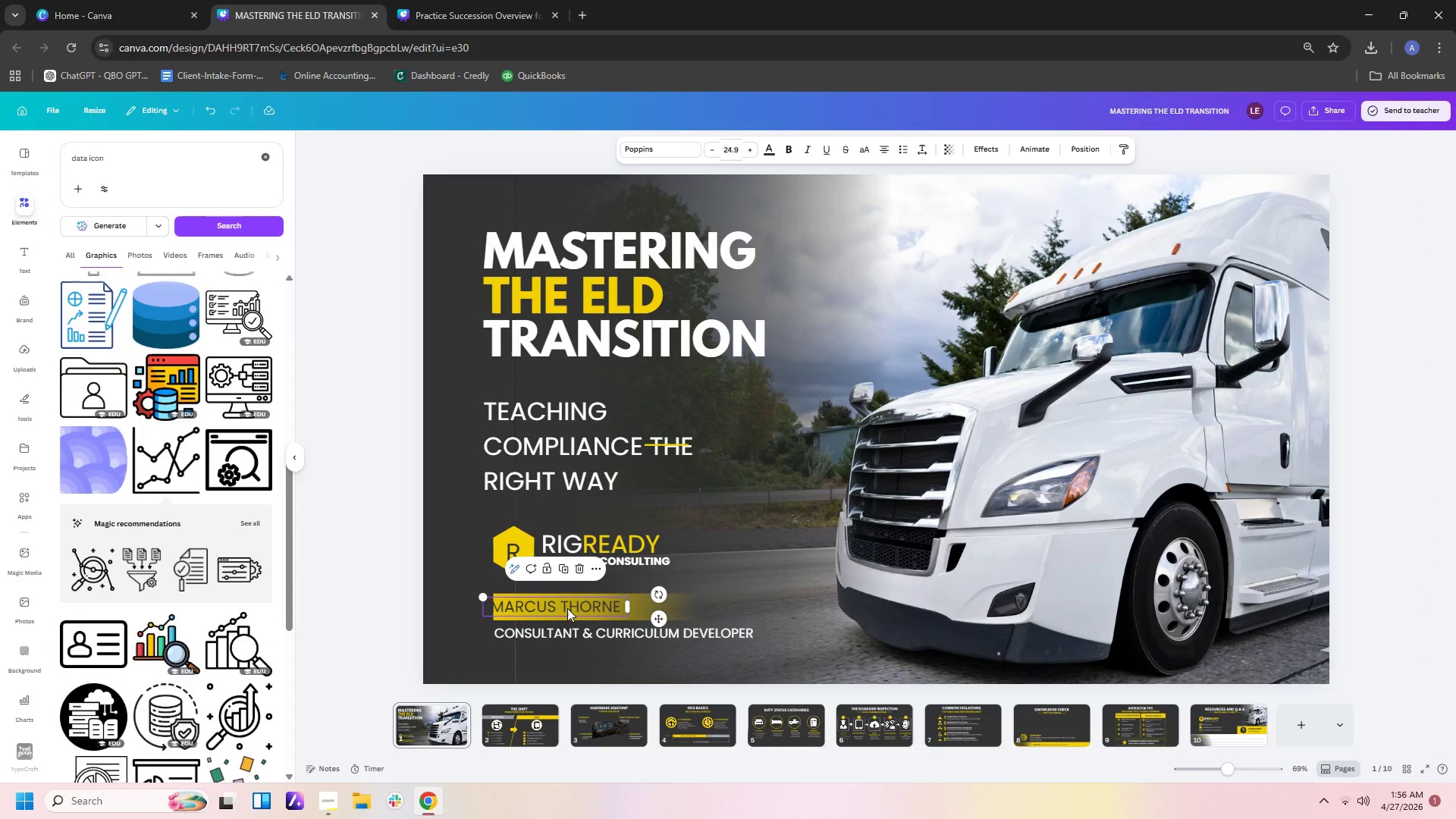 
left_click_drag(start_coordinate=[567, 608], to_coordinate=[579, 608])
 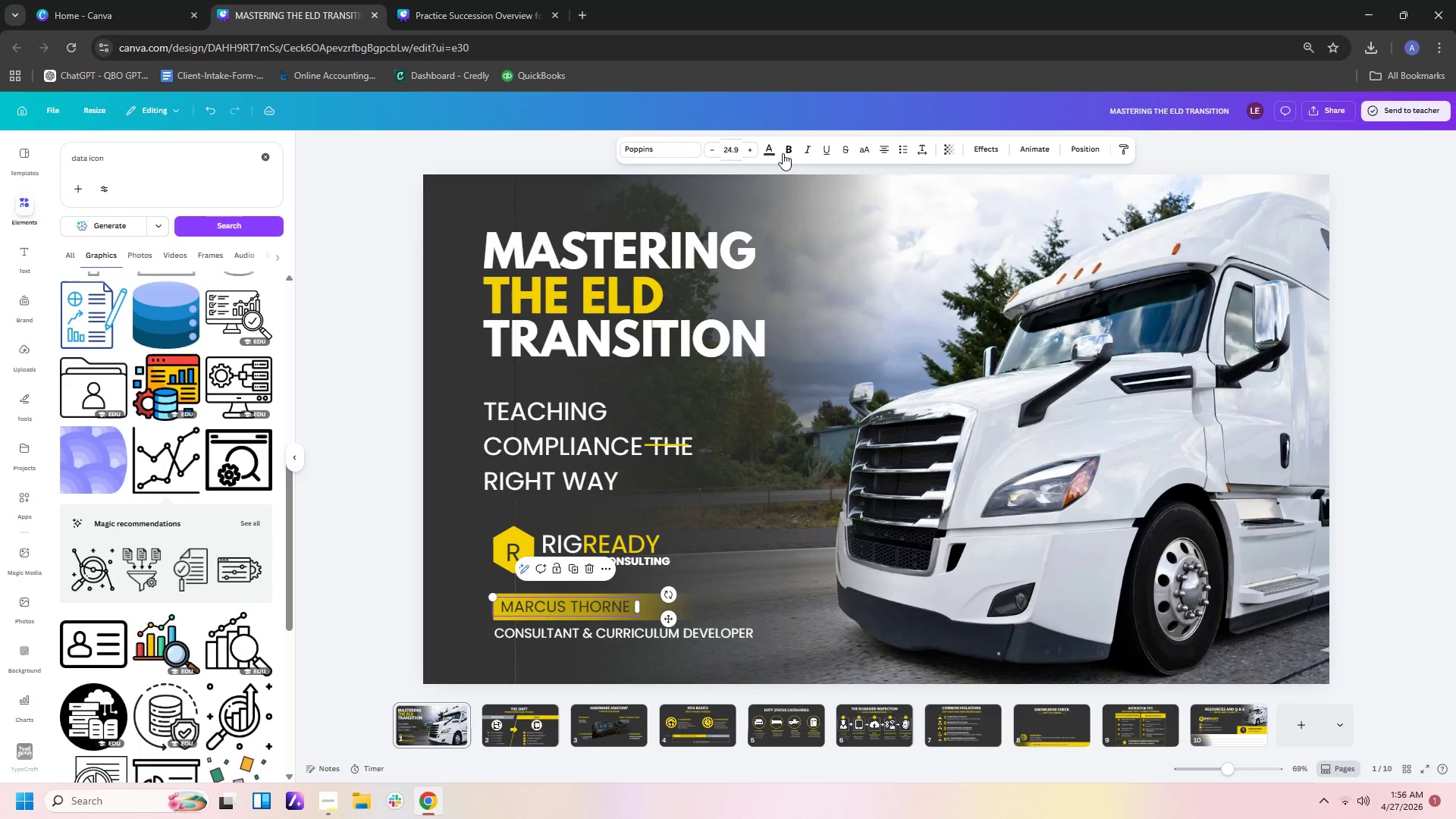 
left_click([786, 151])
 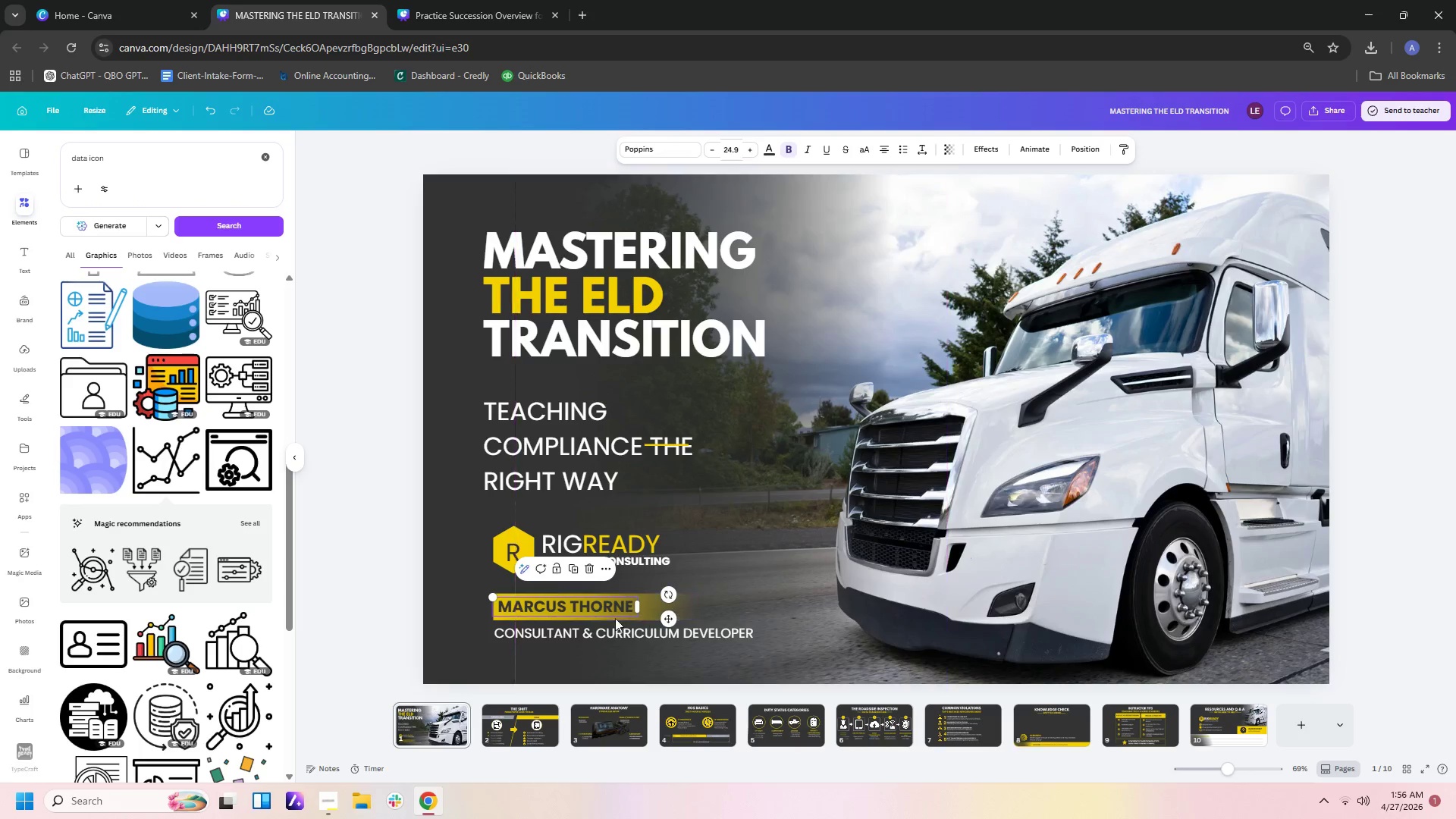 
left_click_drag(start_coordinate=[601, 604], to_coordinate=[606, 607])
 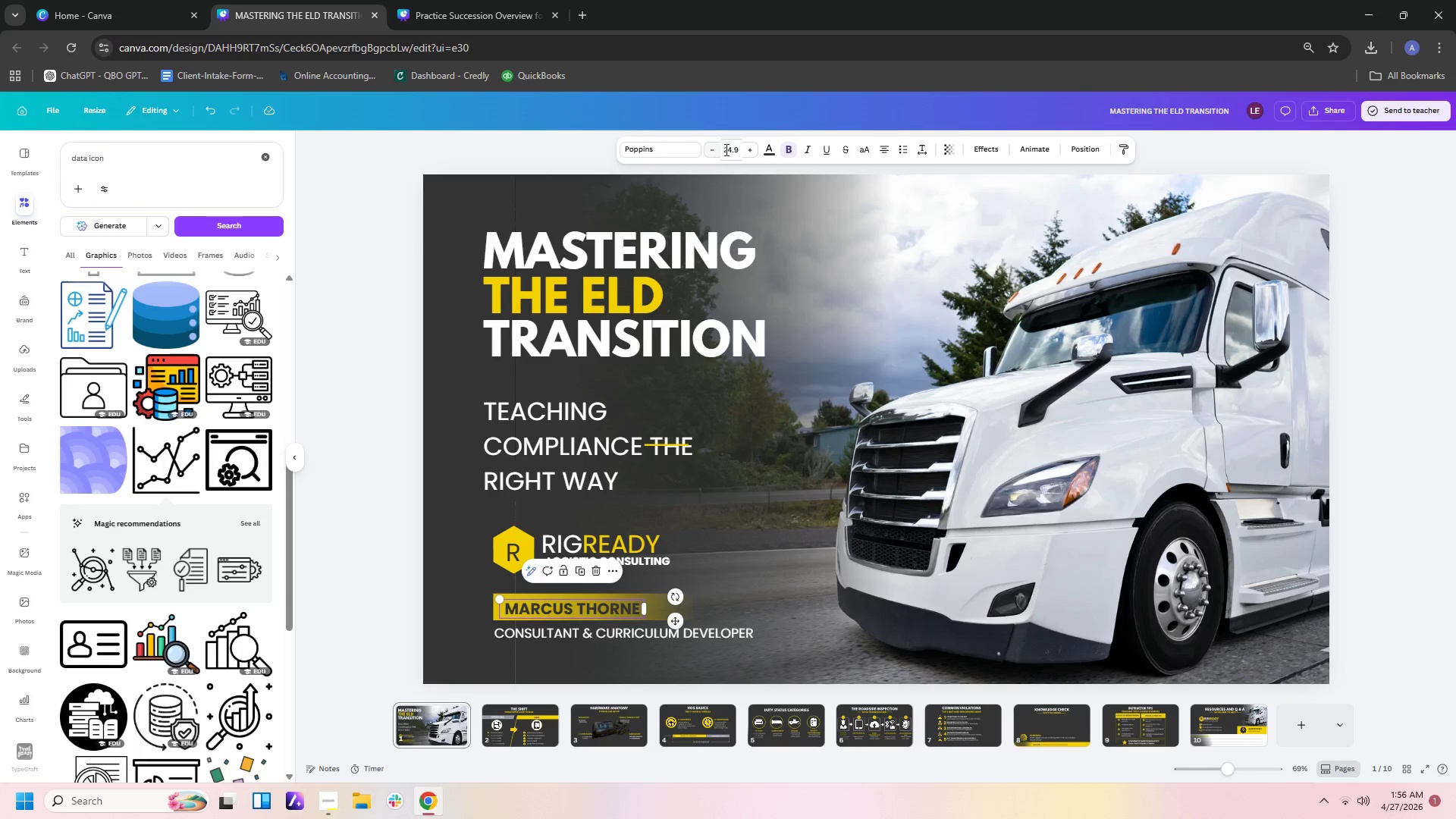 
left_click_drag(start_coordinate=[741, 149], to_coordinate=[728, 149])
 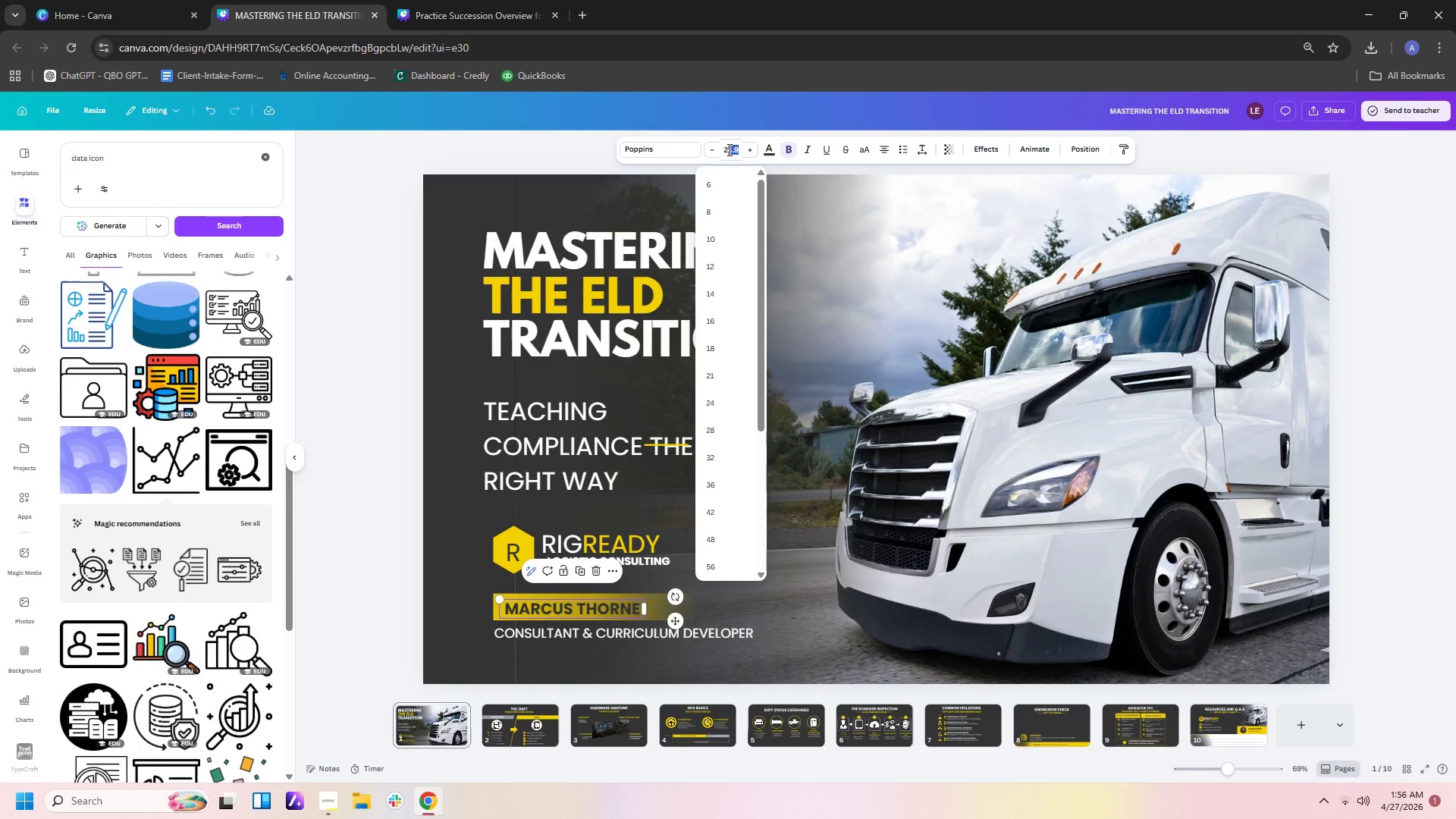 
key(Backspace)
 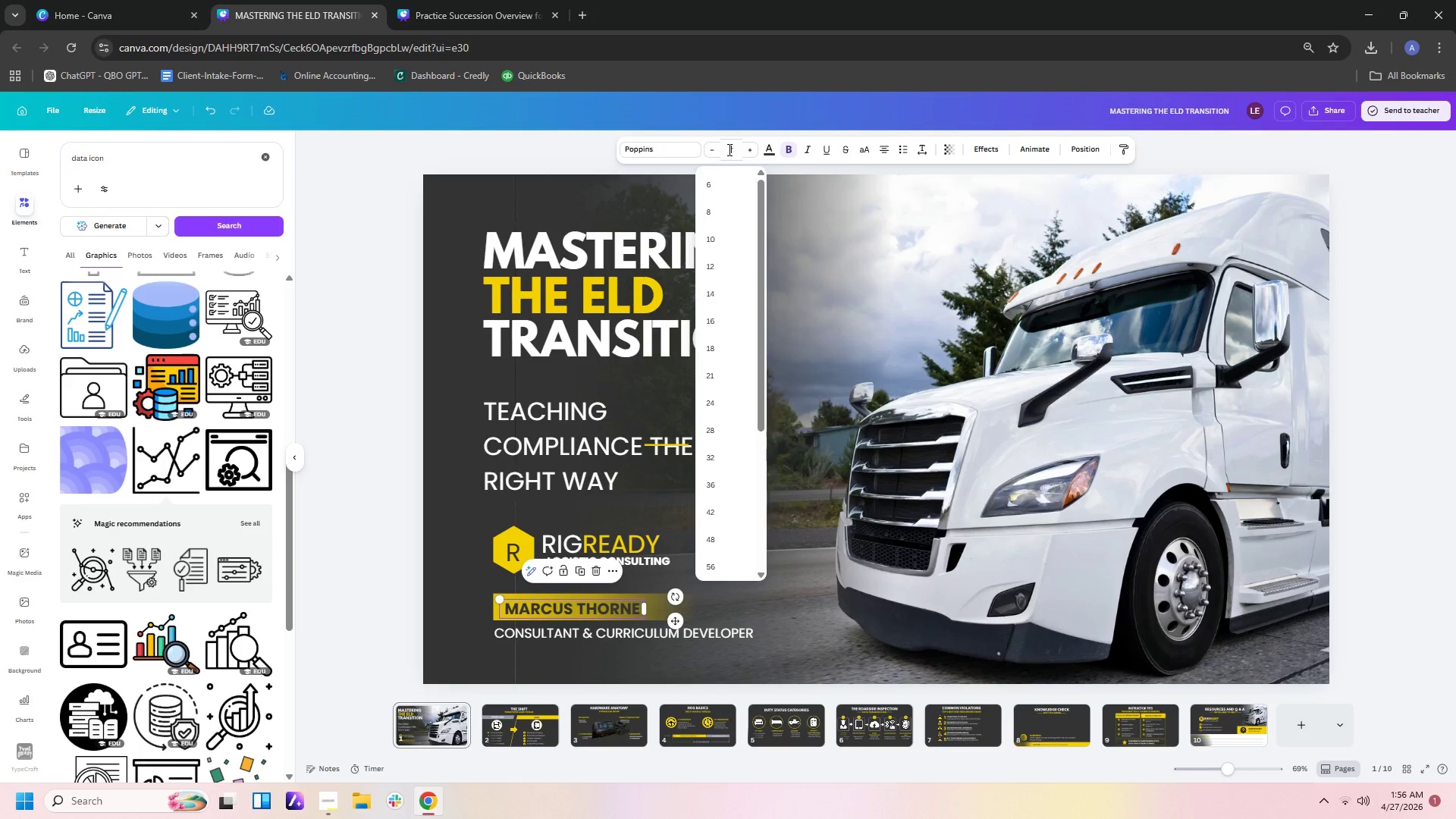 
key(Backspace)
 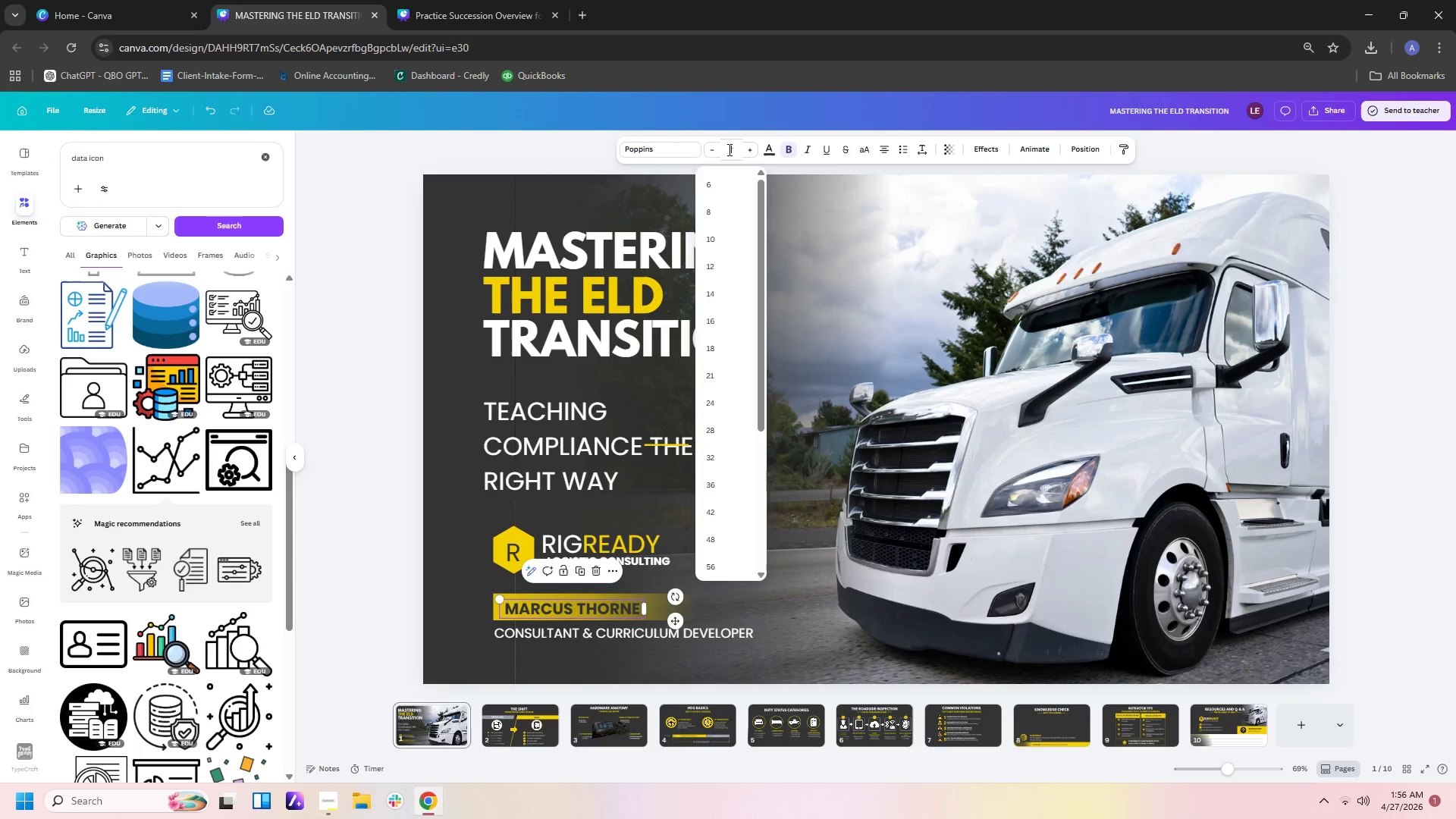 
key(Numpad2)
 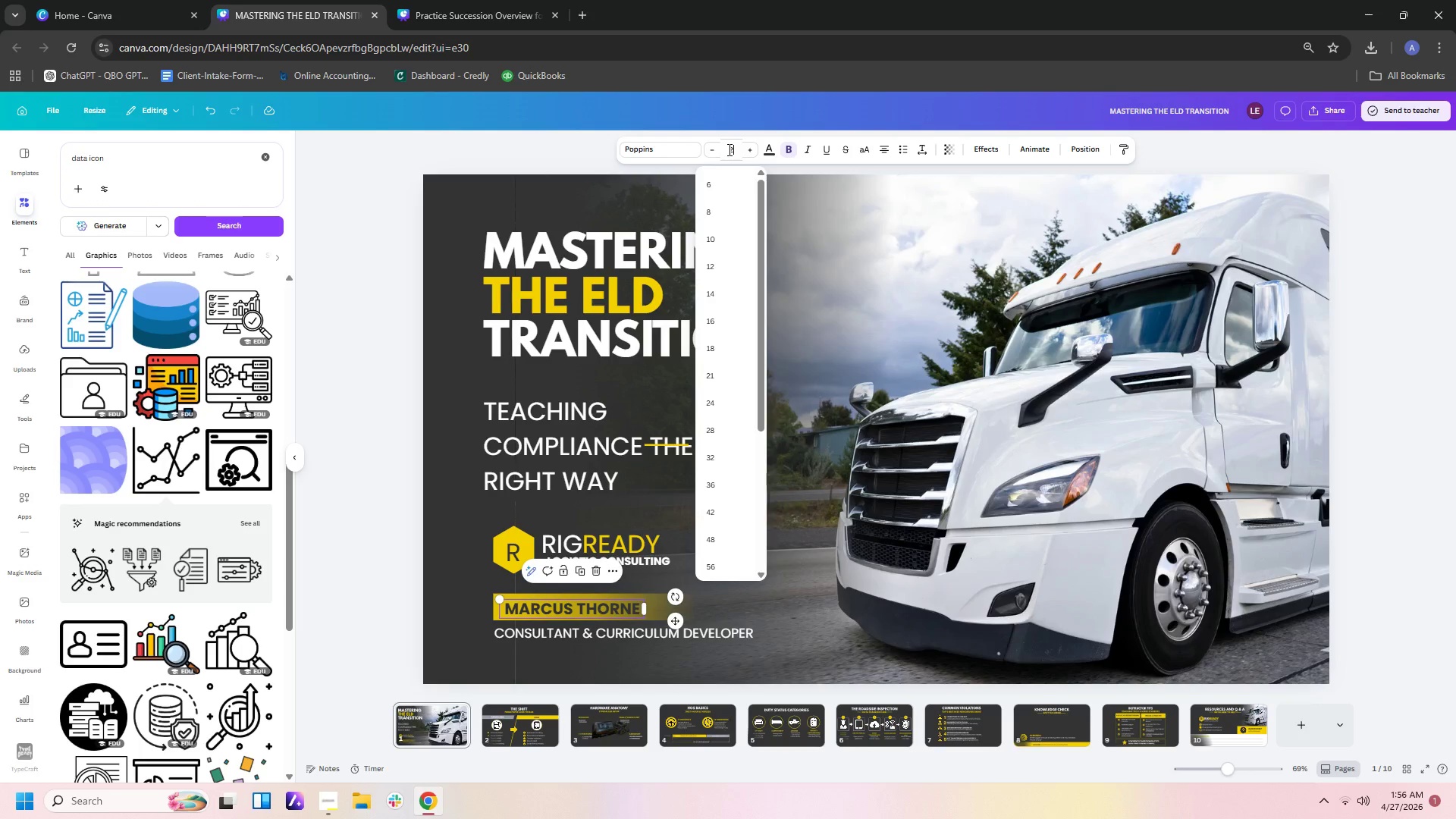 
key(Numpad5)
 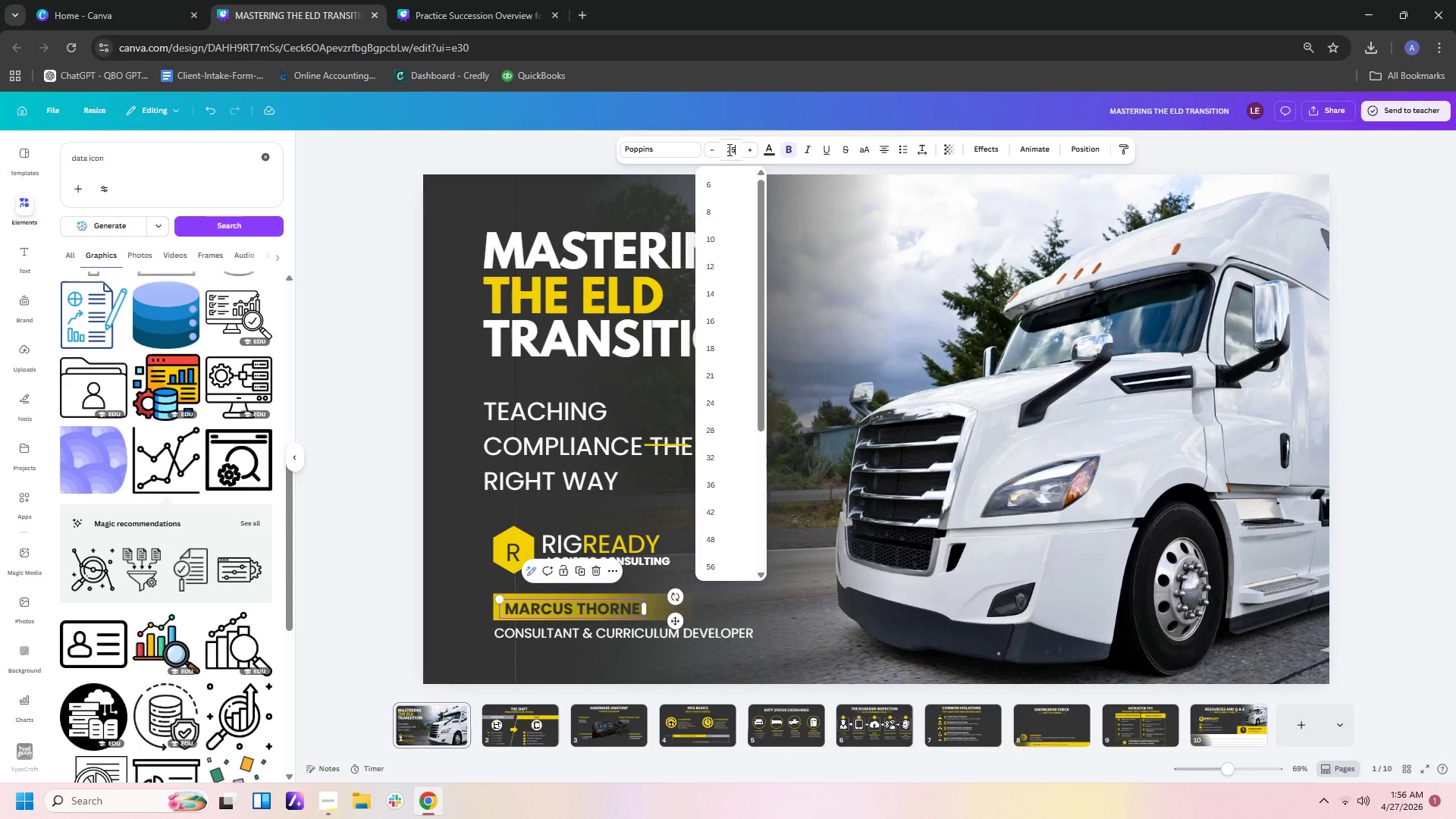 
key(Enter)
 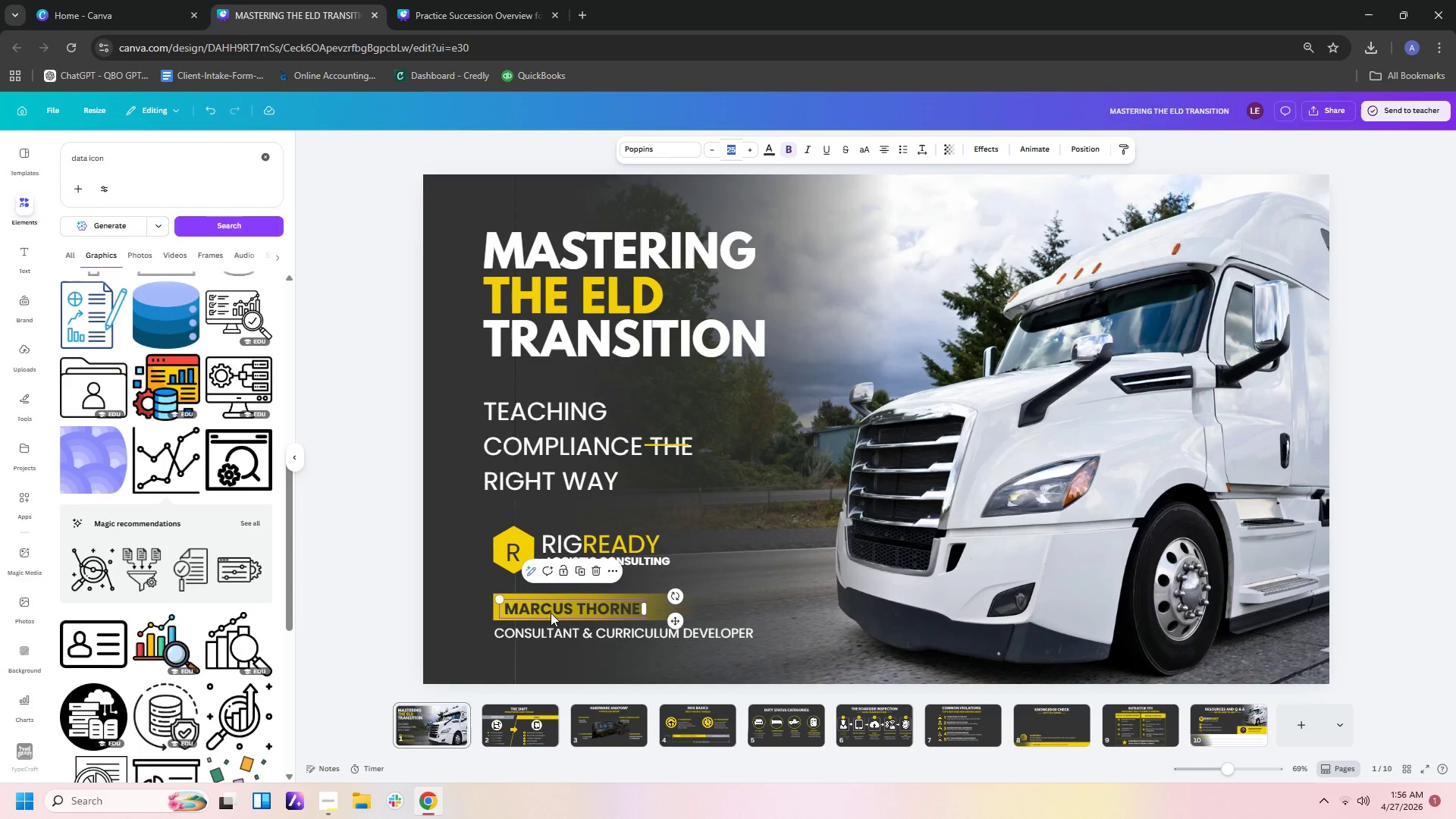 
left_click([562, 632])
 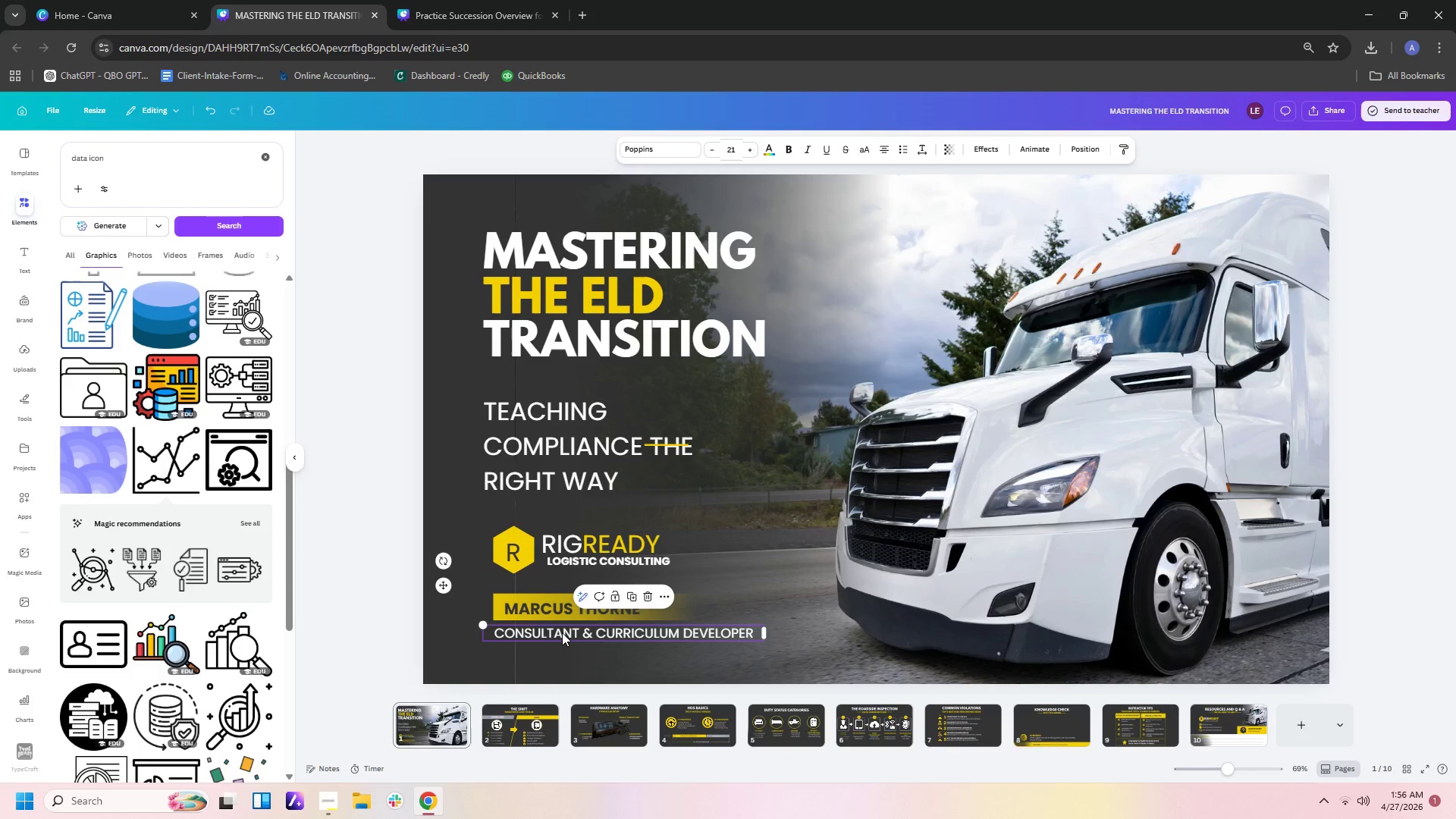 
left_click_drag(start_coordinate=[562, 632], to_coordinate=[569, 633])
 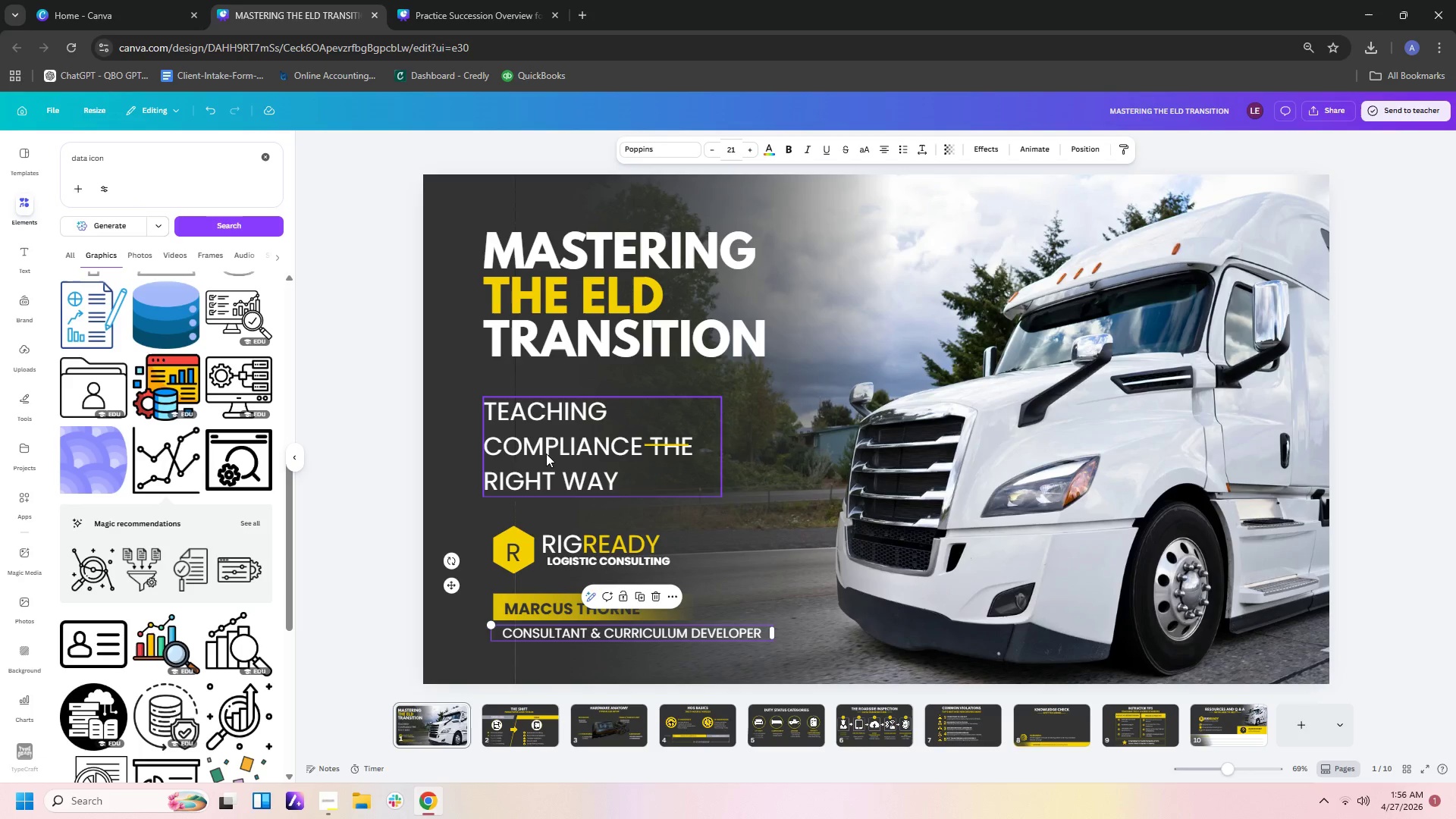 
left_click([546, 455])
 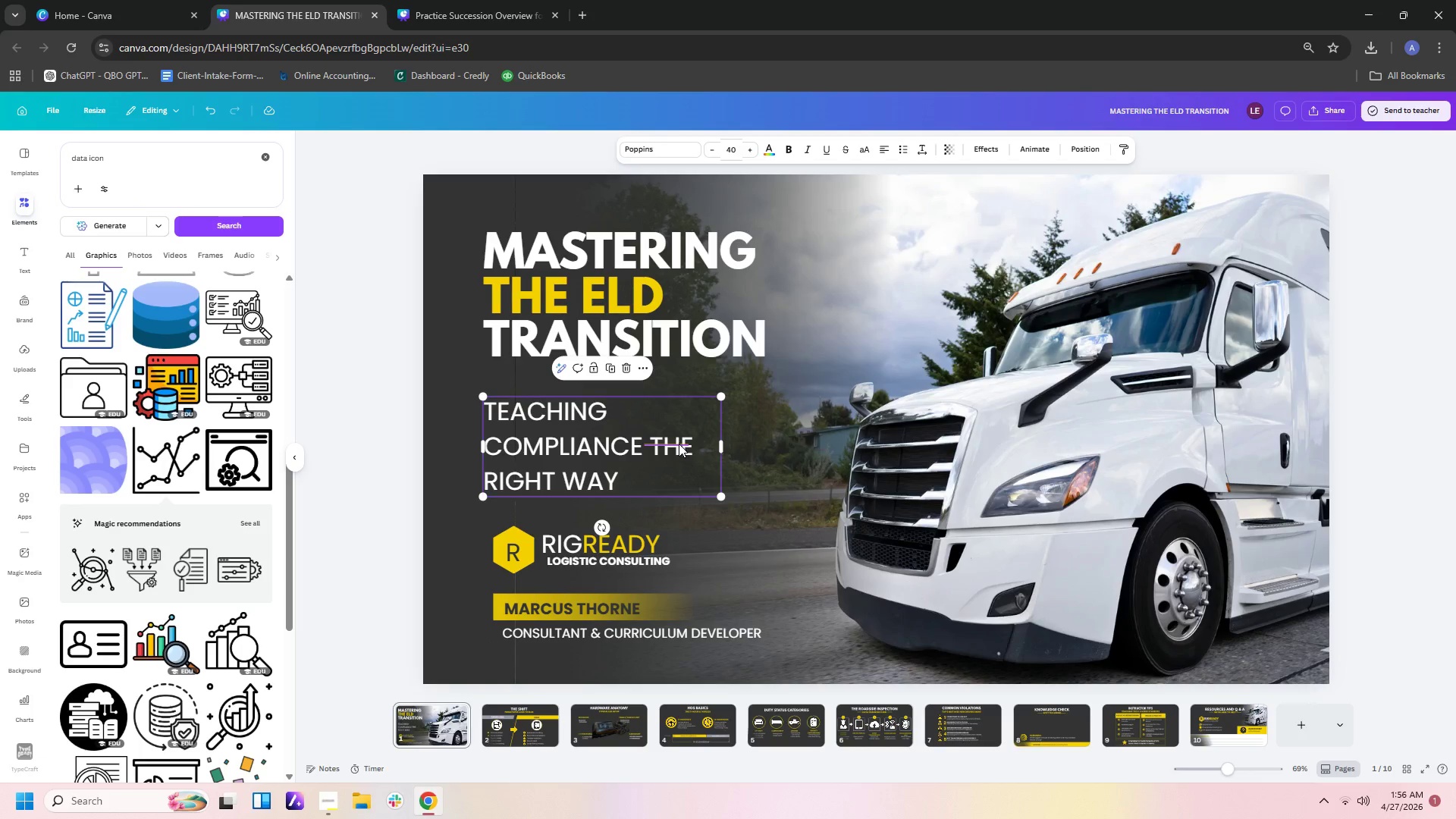 
left_click_drag(start_coordinate=[679, 444], to_coordinate=[667, 482])
 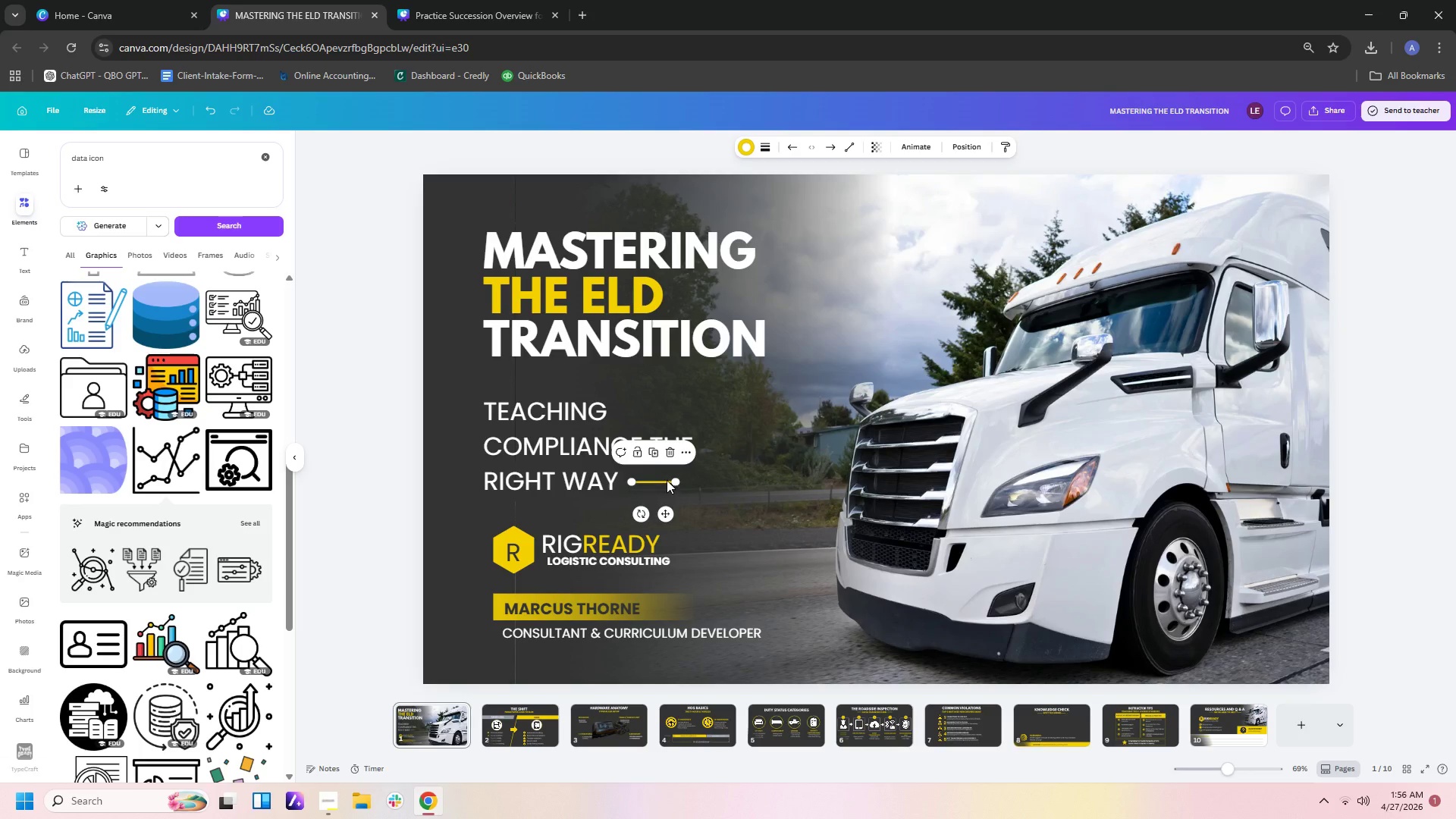 
left_click([563, 441])
 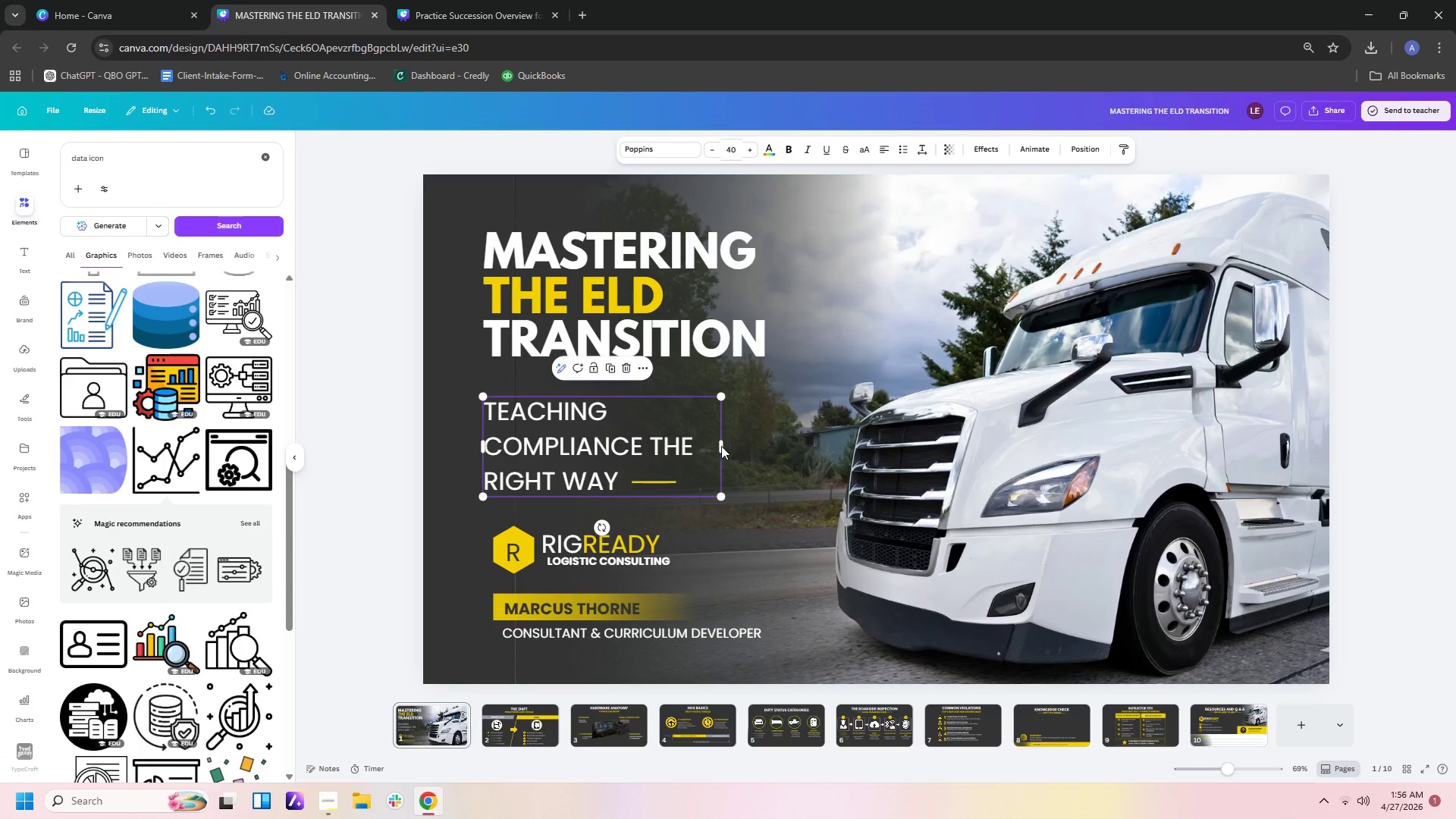 
left_click_drag(start_coordinate=[721, 446], to_coordinate=[688, 443])
 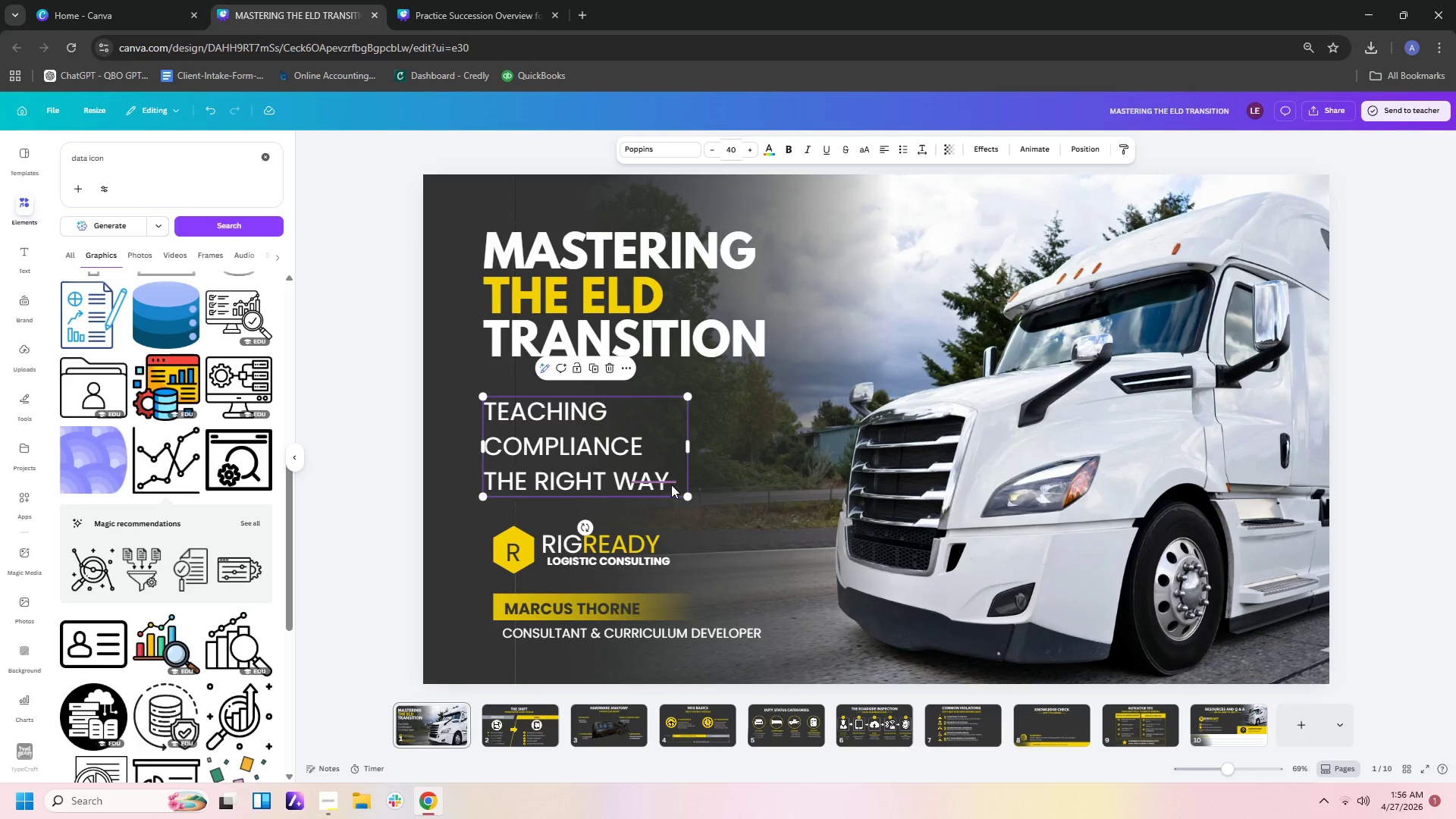 
left_click_drag(start_coordinate=[671, 483], to_coordinate=[715, 480])
 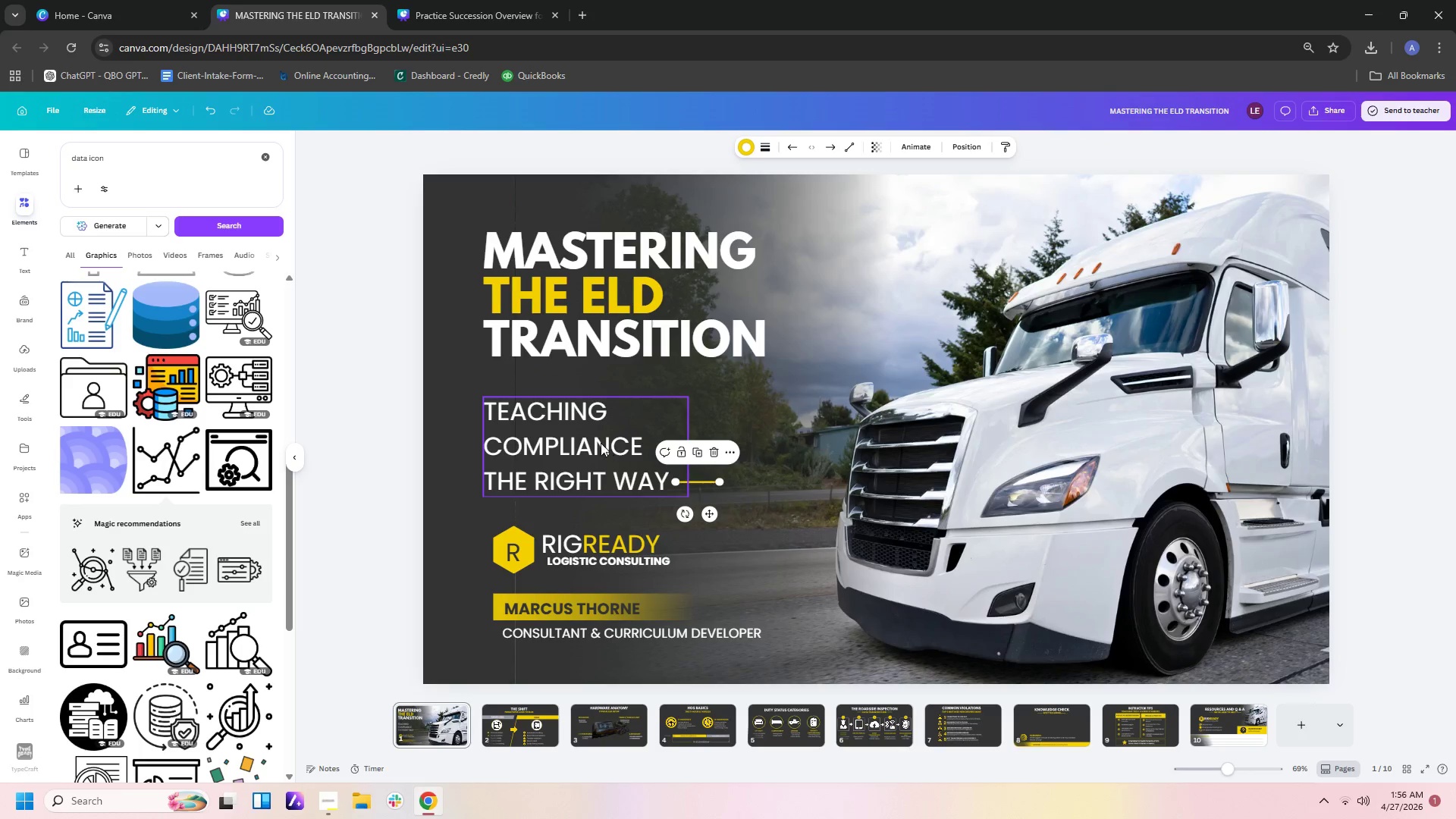 
left_click([599, 441])
 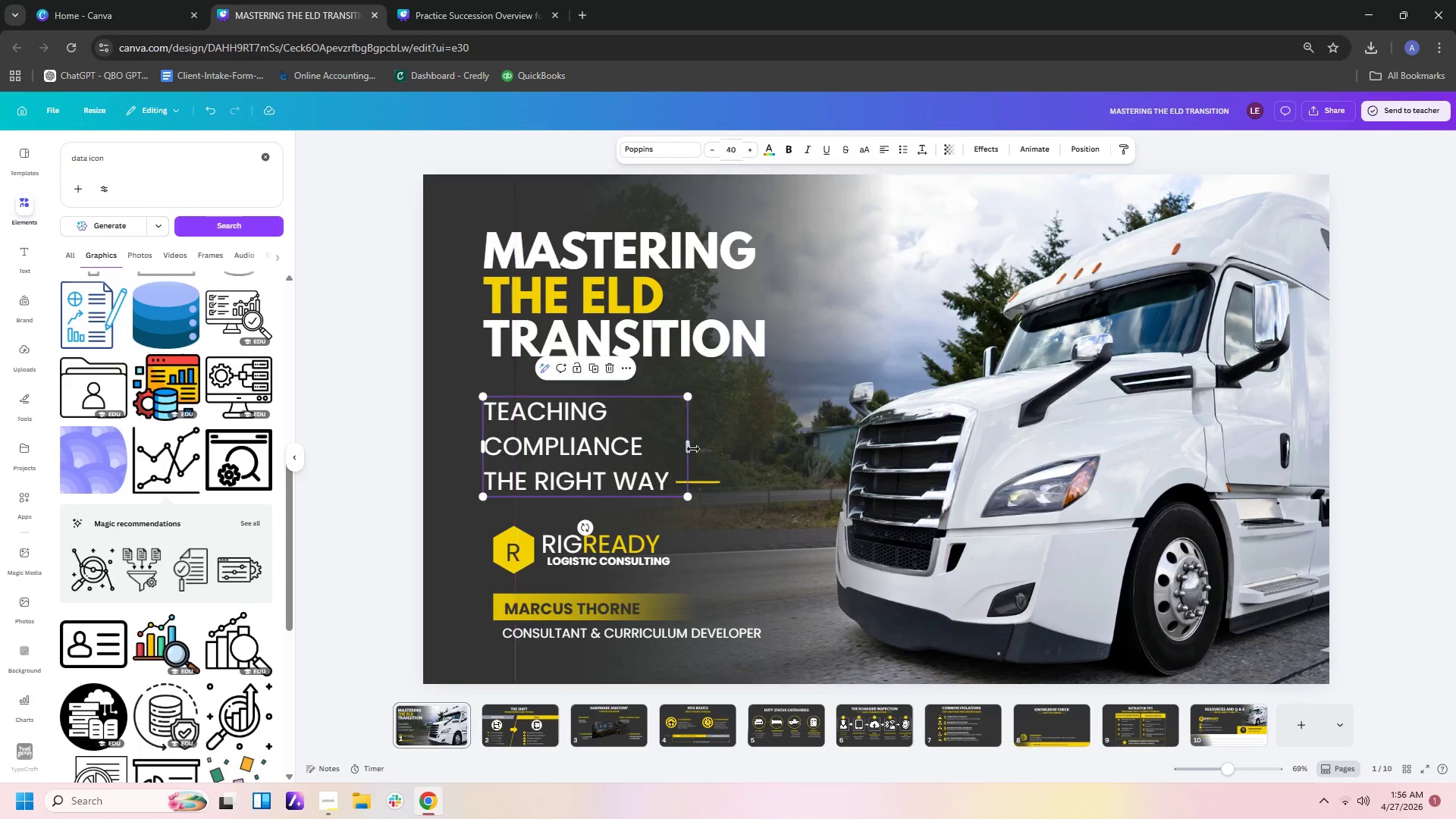 
left_click_drag(start_coordinate=[691, 448], to_coordinate=[783, 441])
 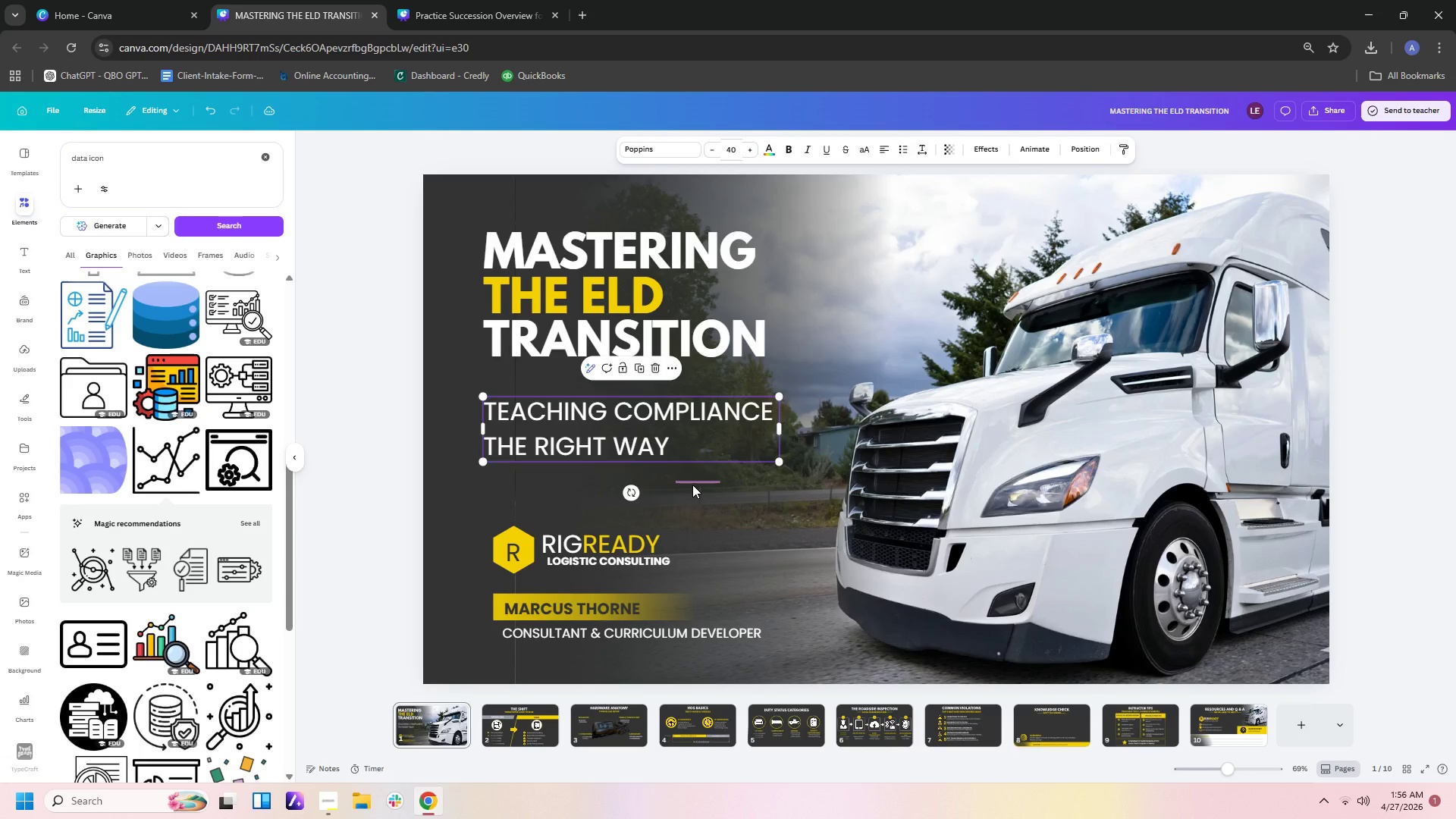 
left_click_drag(start_coordinate=[692, 485], to_coordinate=[693, 448])
 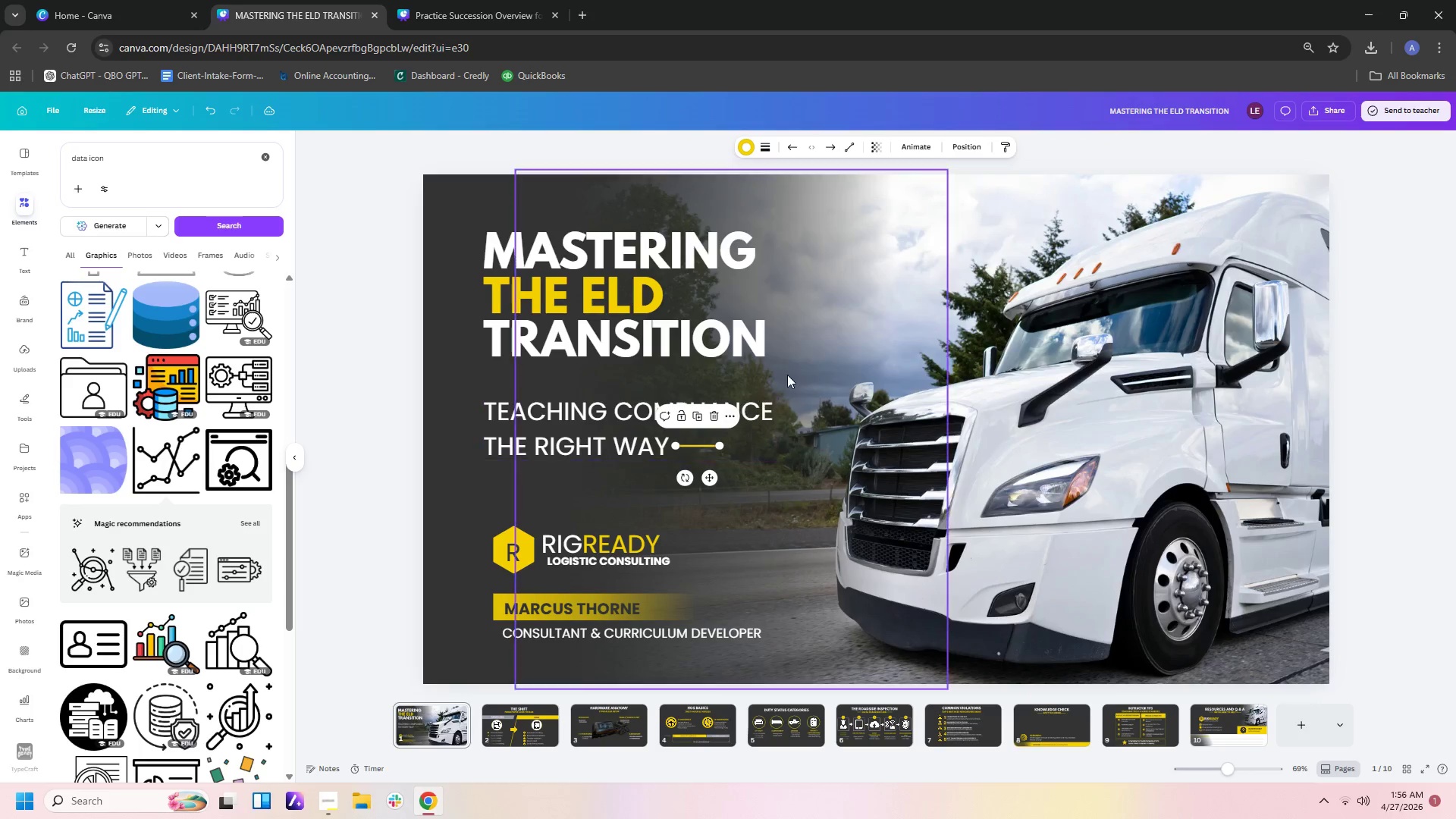 
left_click([804, 360])
 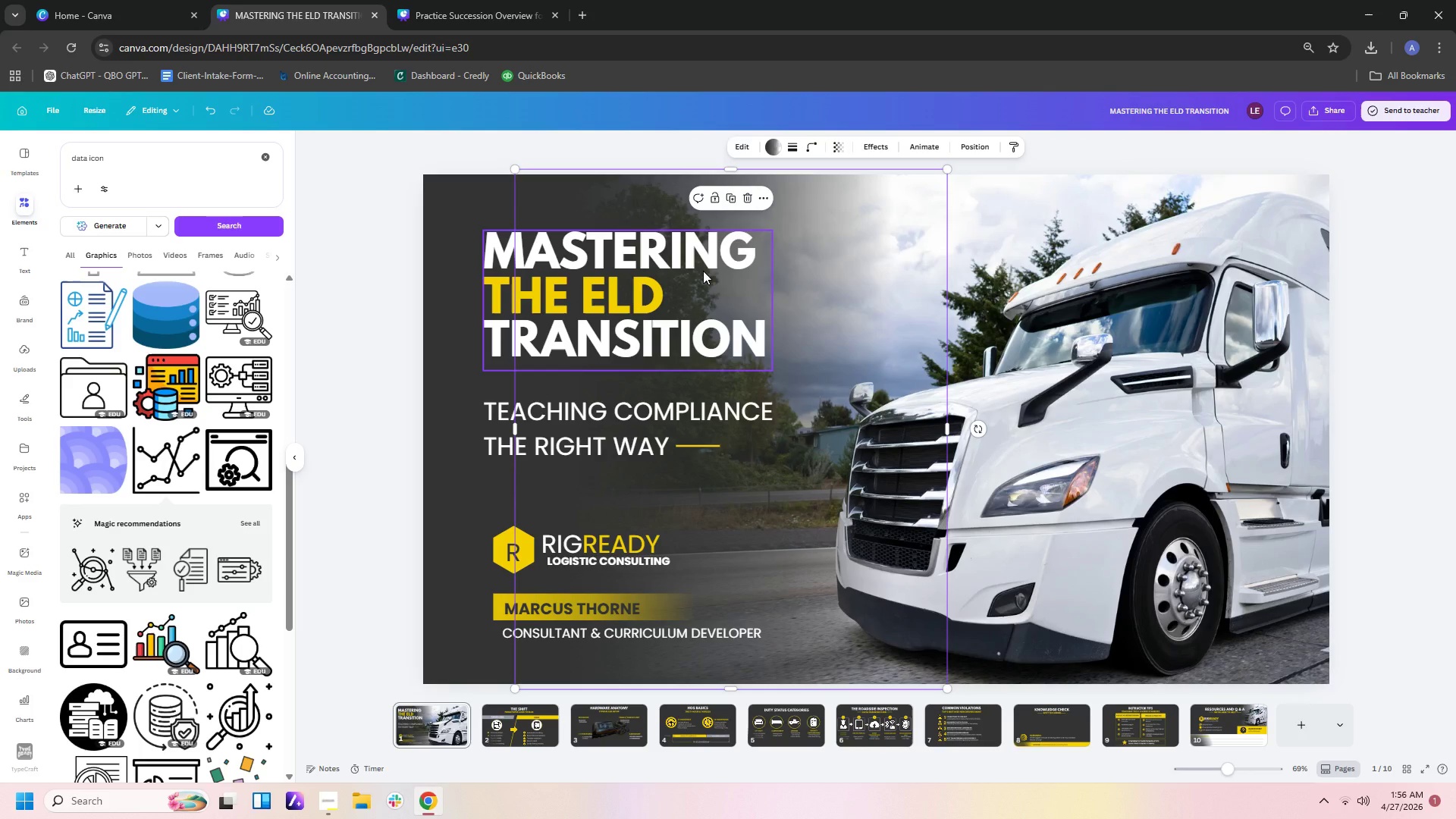 
left_click([600, 428])
 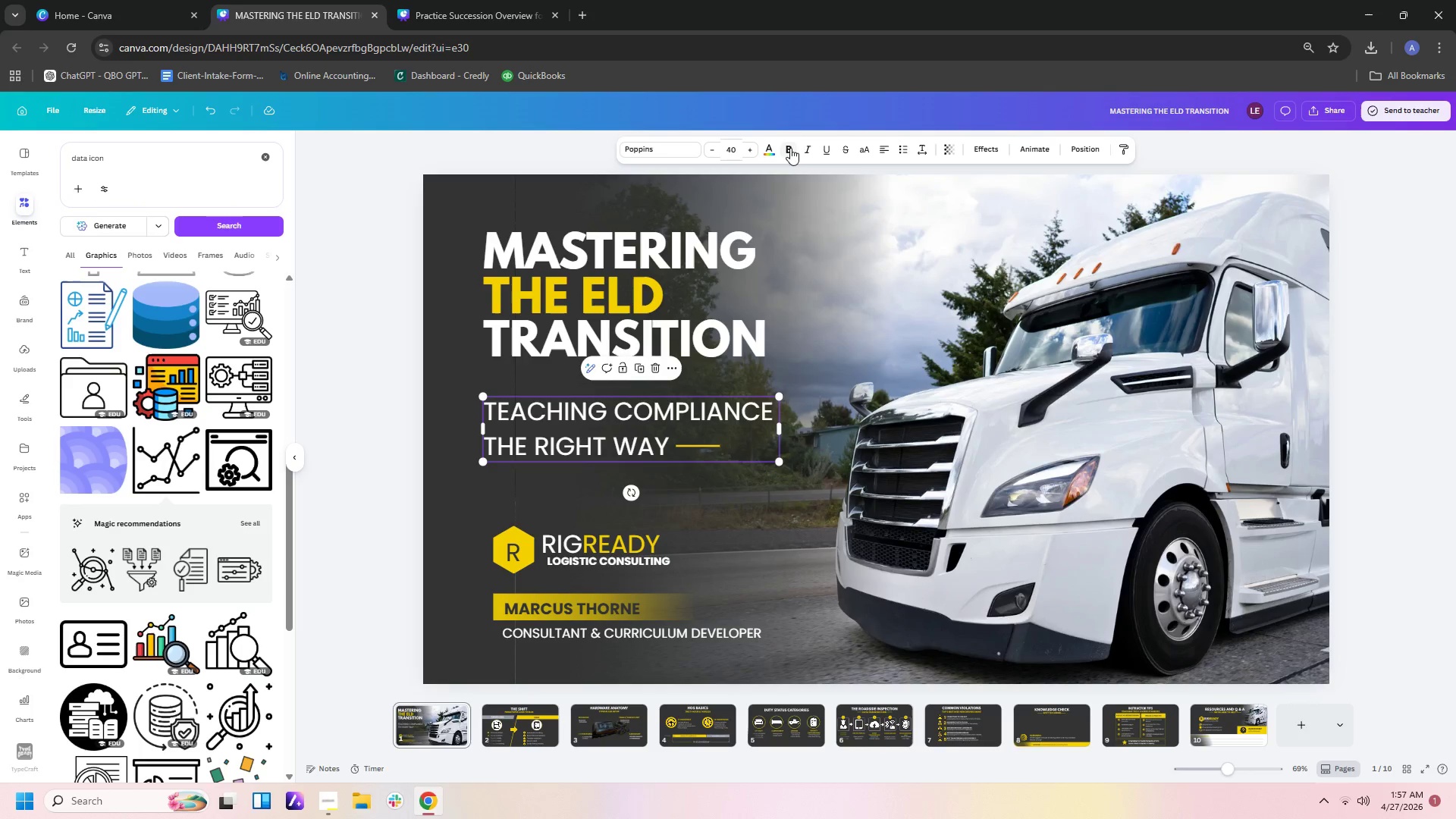 
left_click([792, 148])
 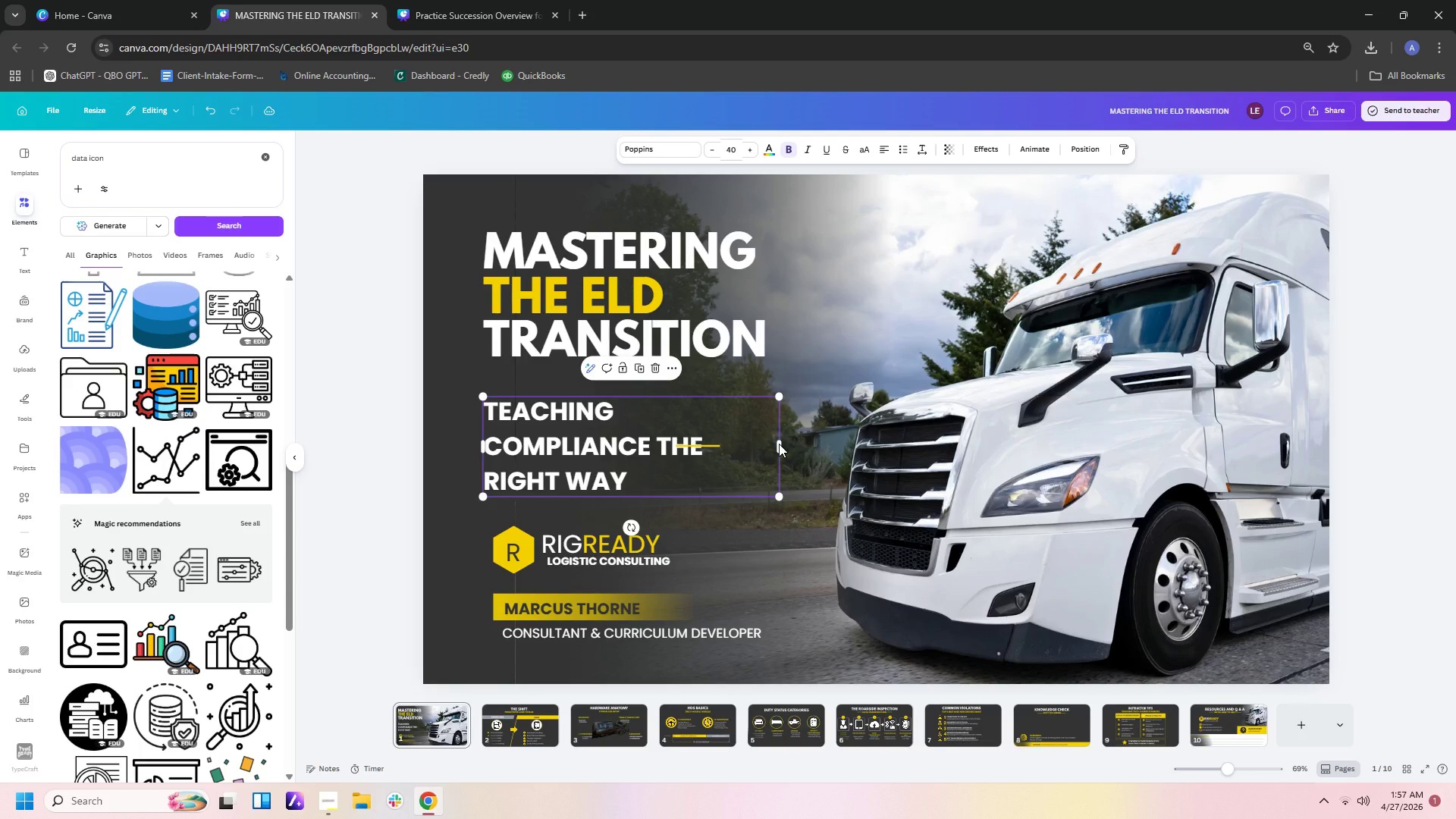 
left_click_drag(start_coordinate=[780, 447], to_coordinate=[811, 445])
 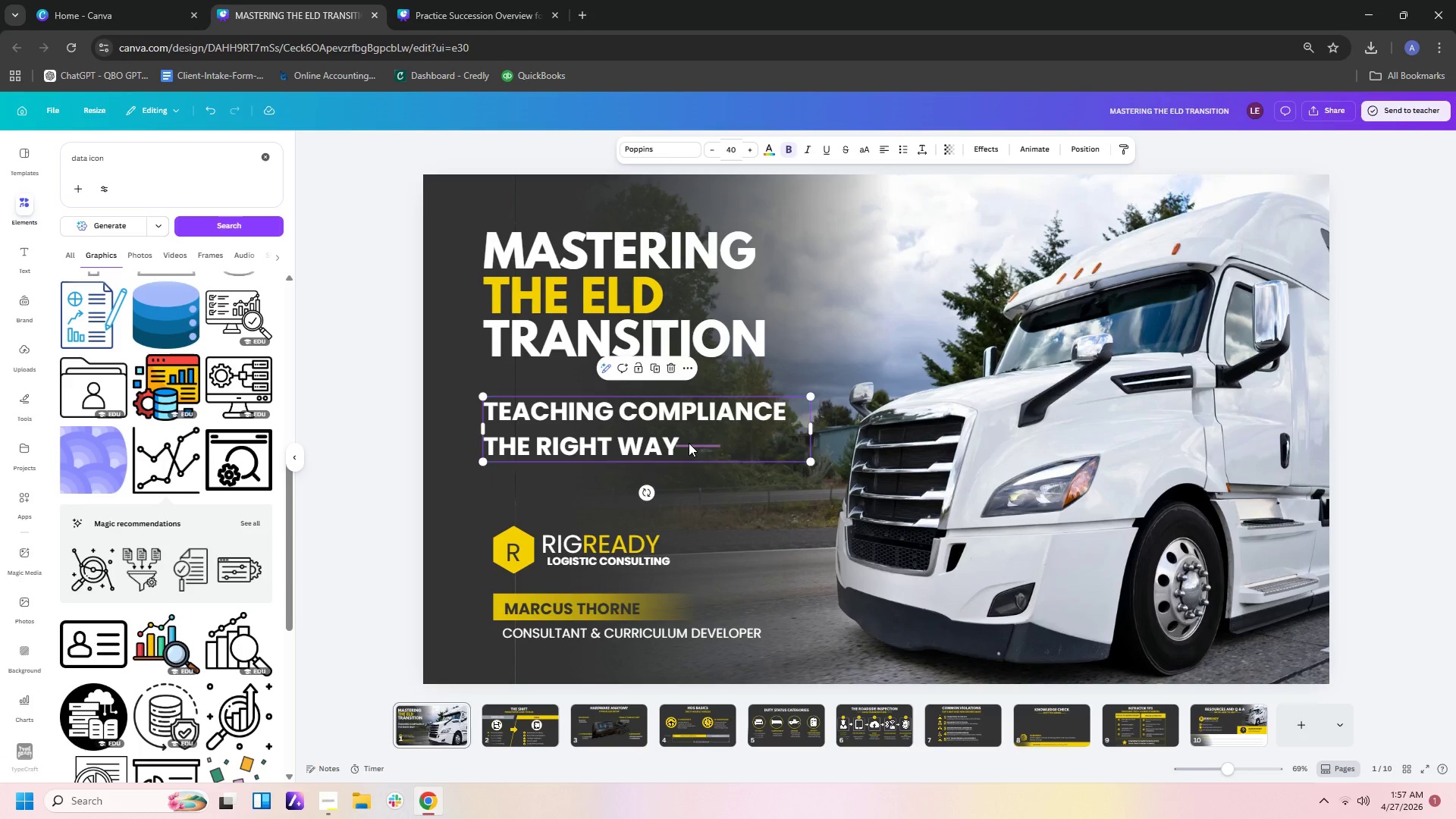 
left_click_drag(start_coordinate=[689, 443], to_coordinate=[704, 444])
 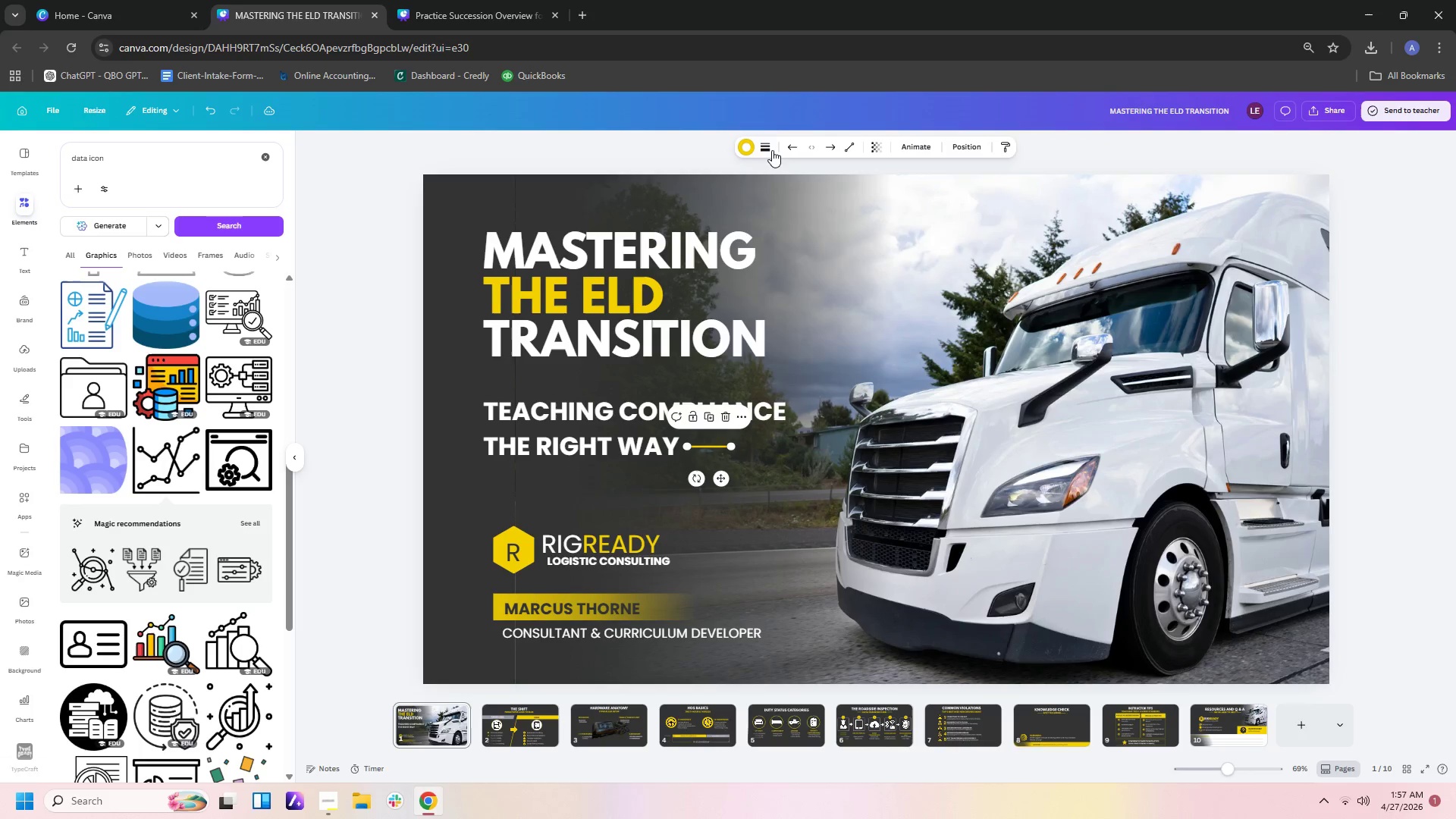 
left_click([766, 145])
 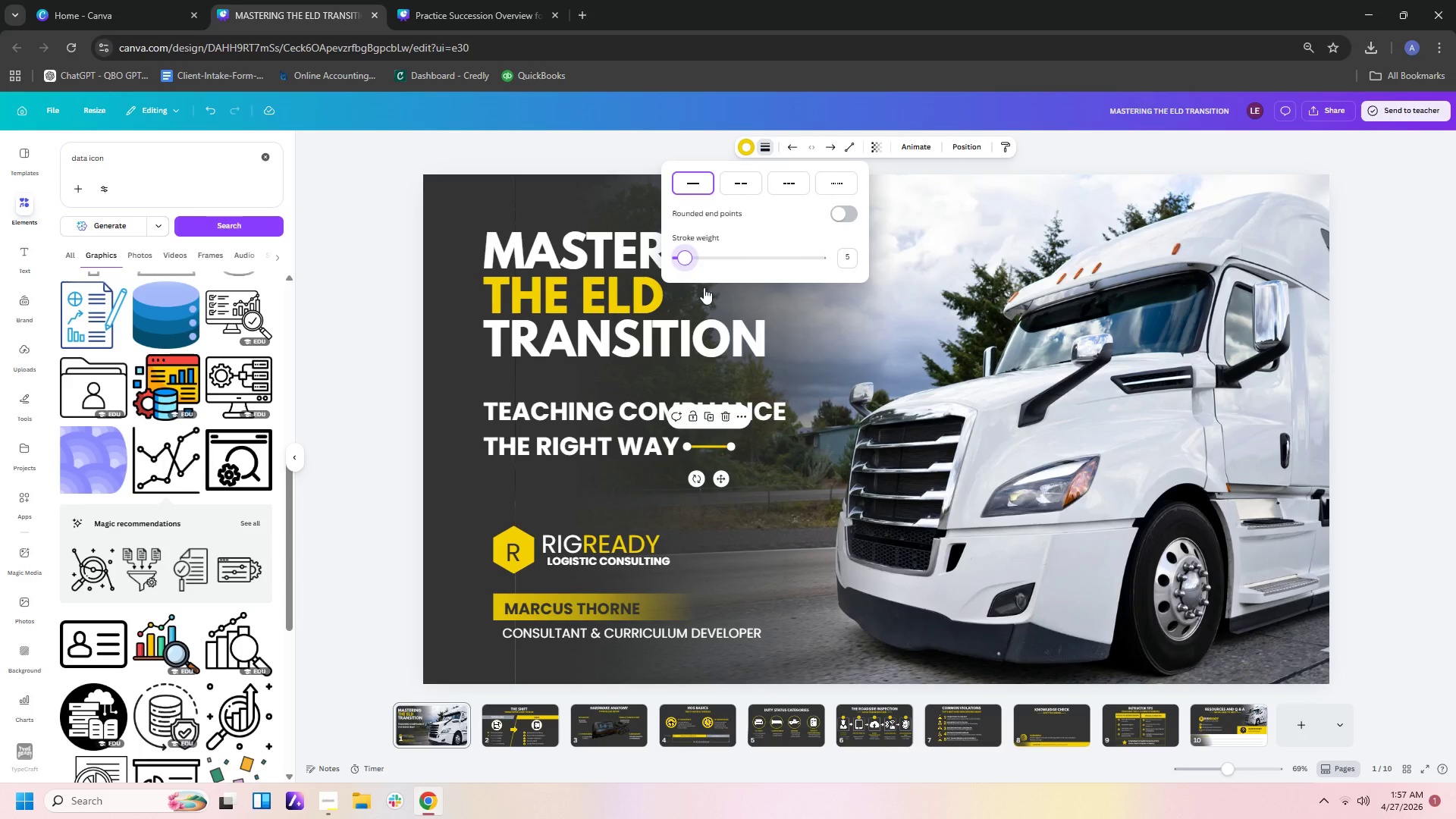 
left_click([696, 529])
 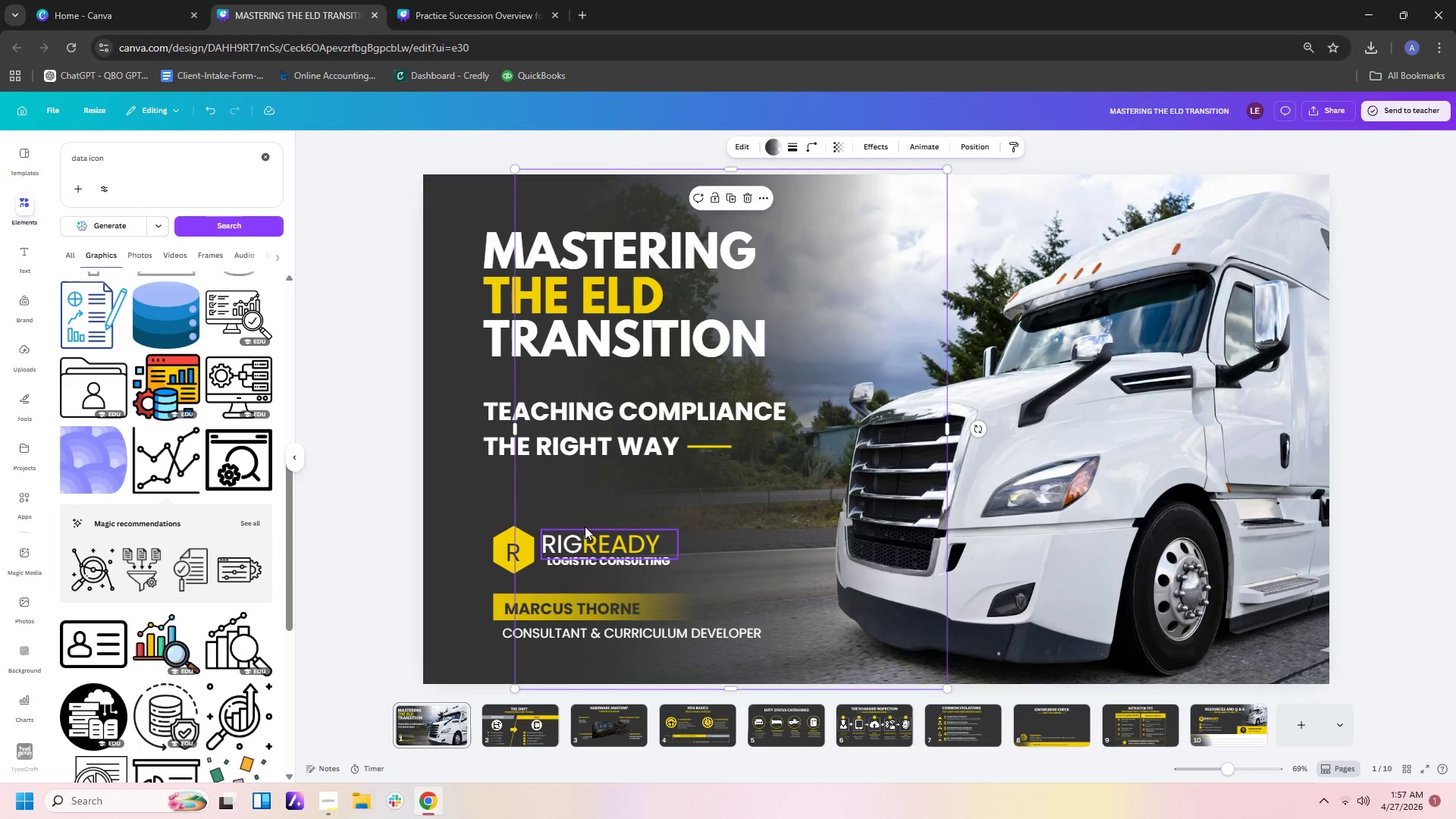 
left_click([568, 504])
 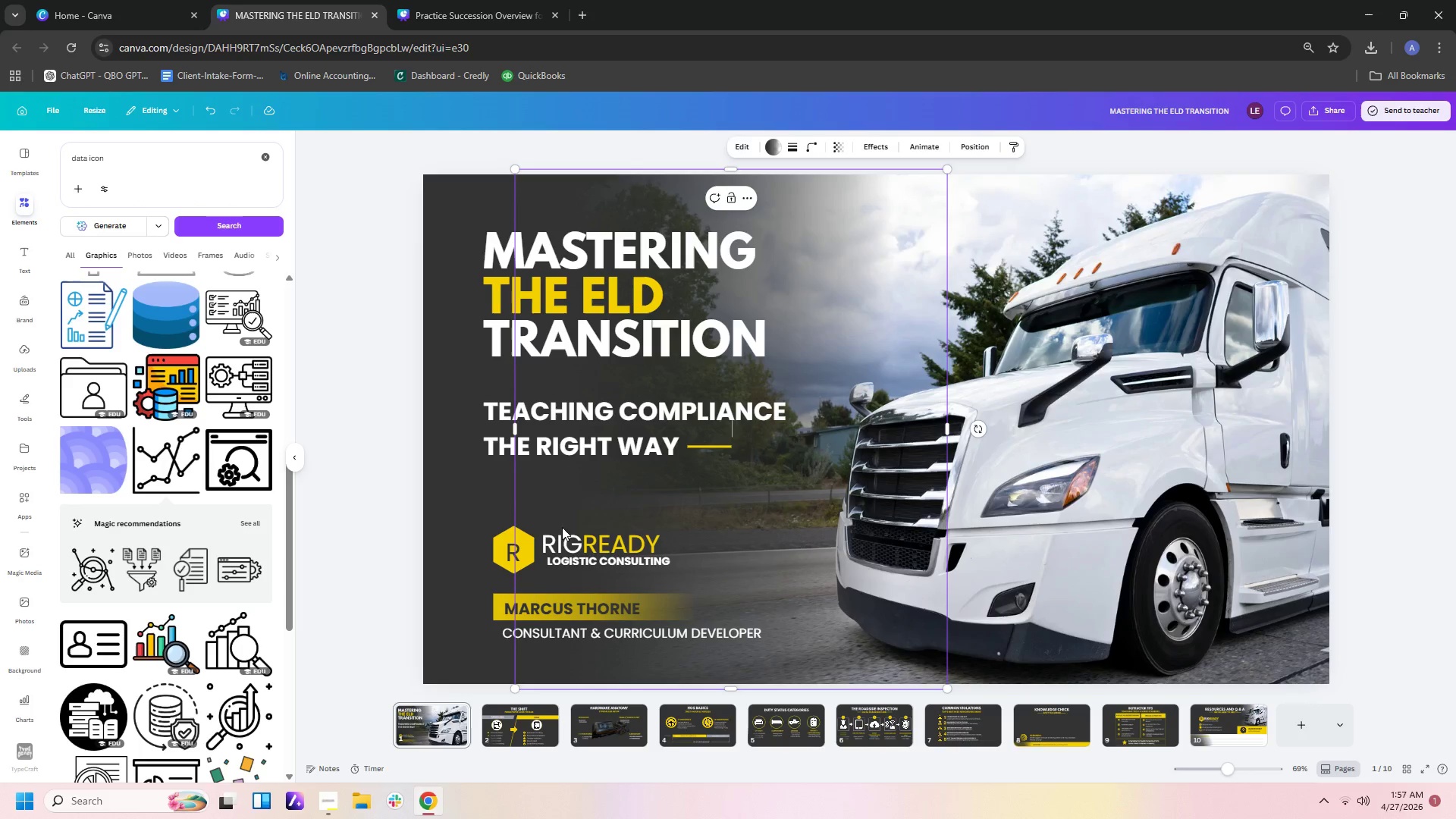 
left_click([562, 546])
 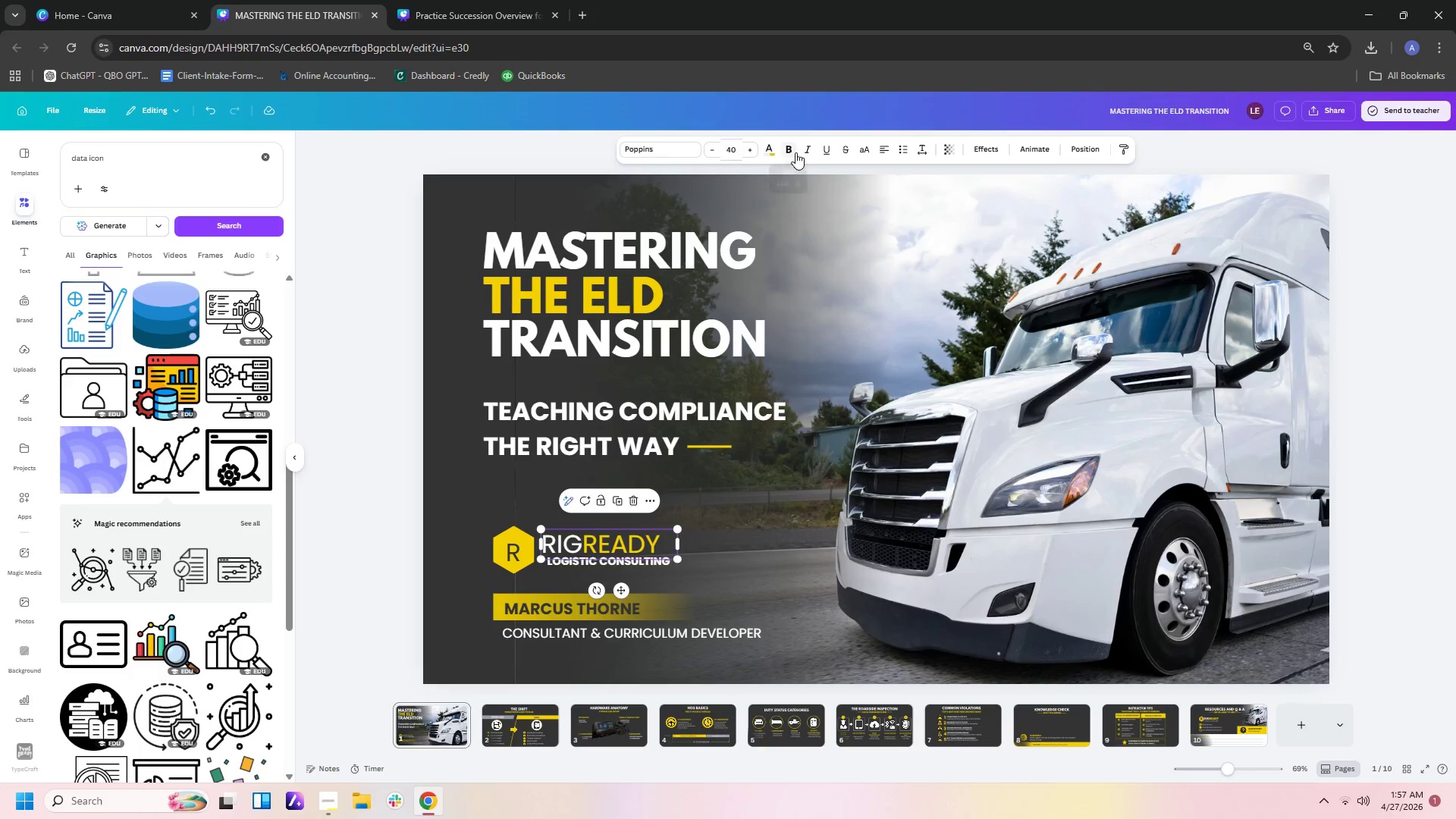 
left_click([792, 152])
 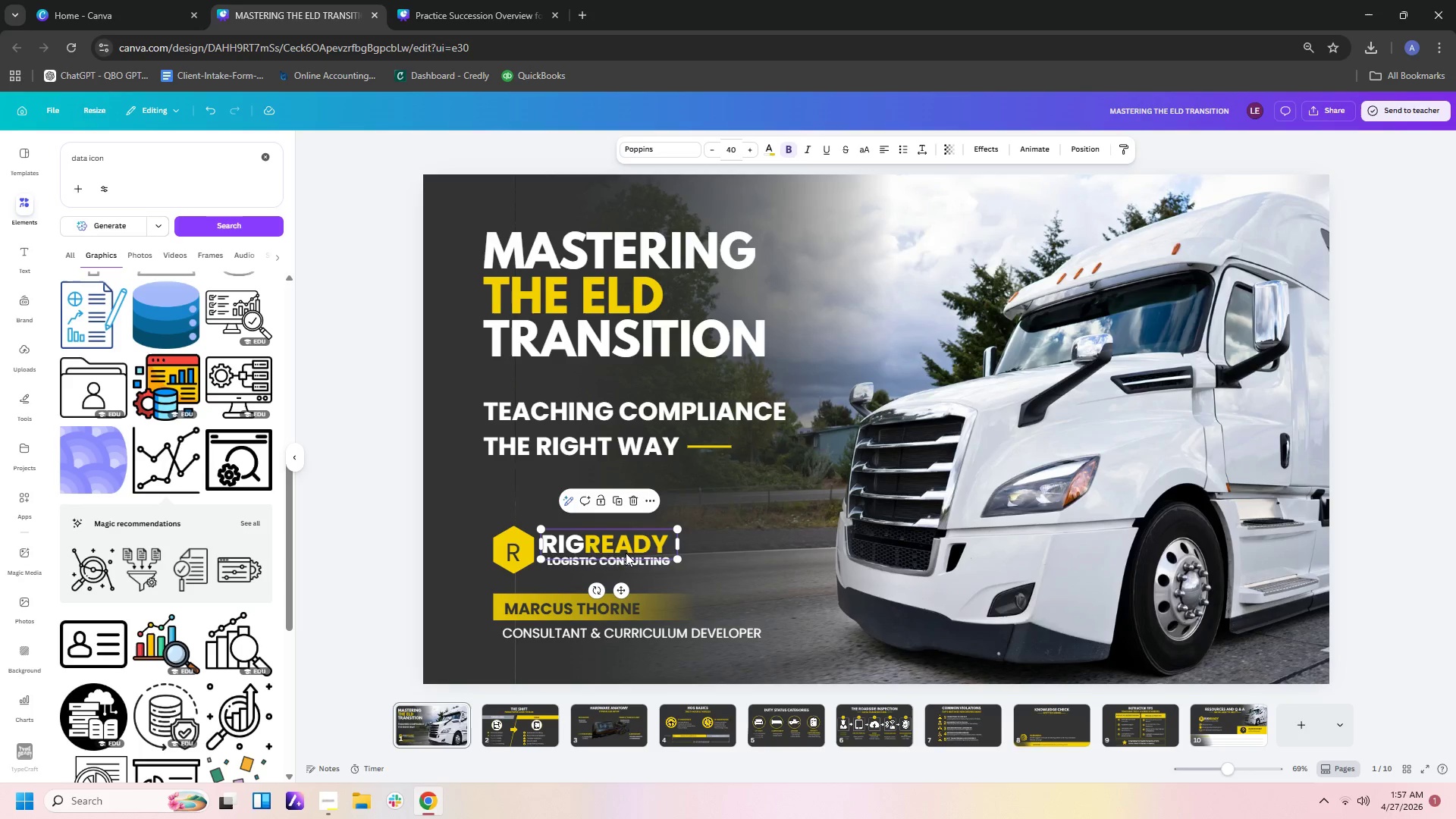 
left_click([573, 573])
 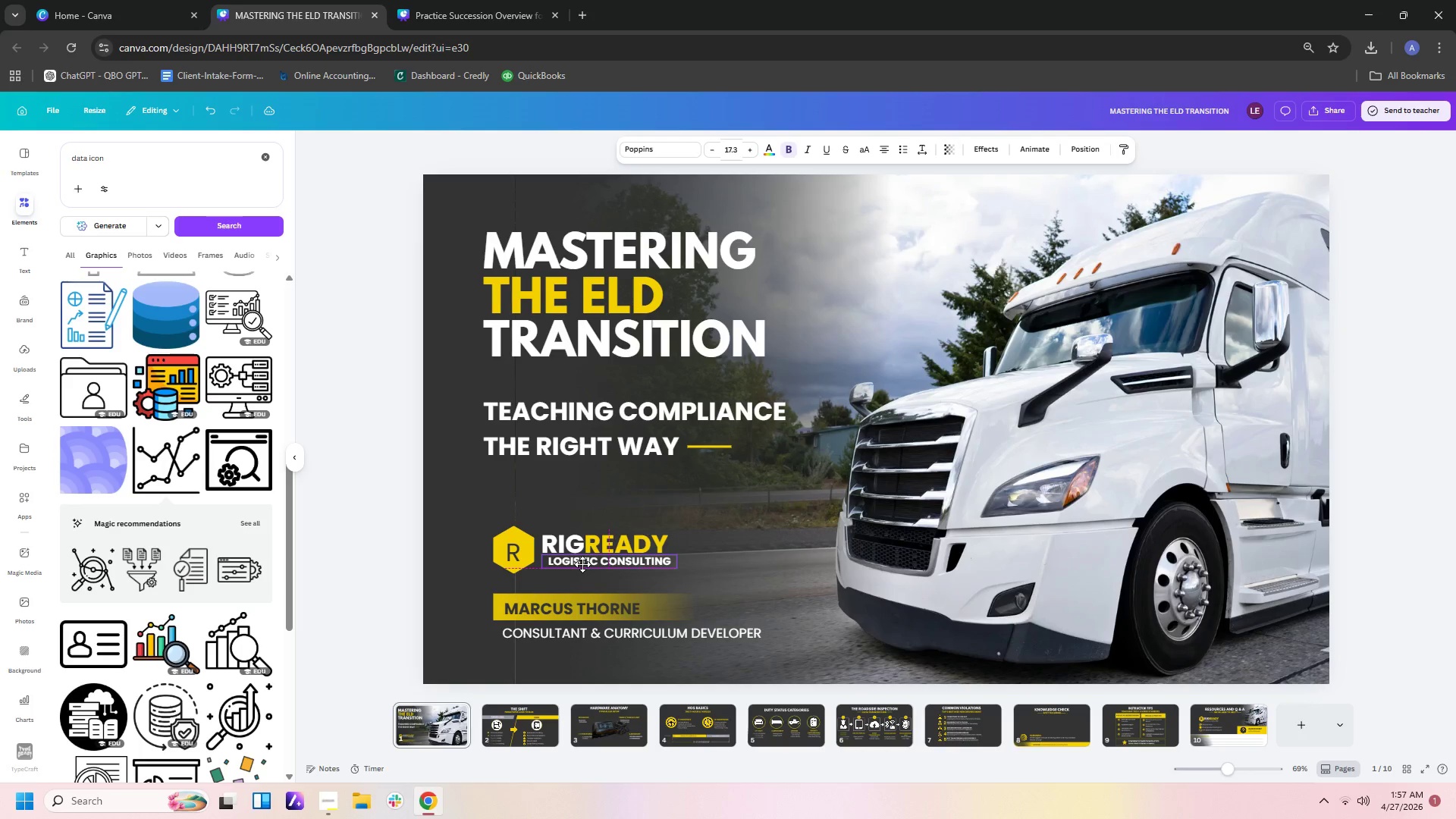 
left_click([513, 556])
 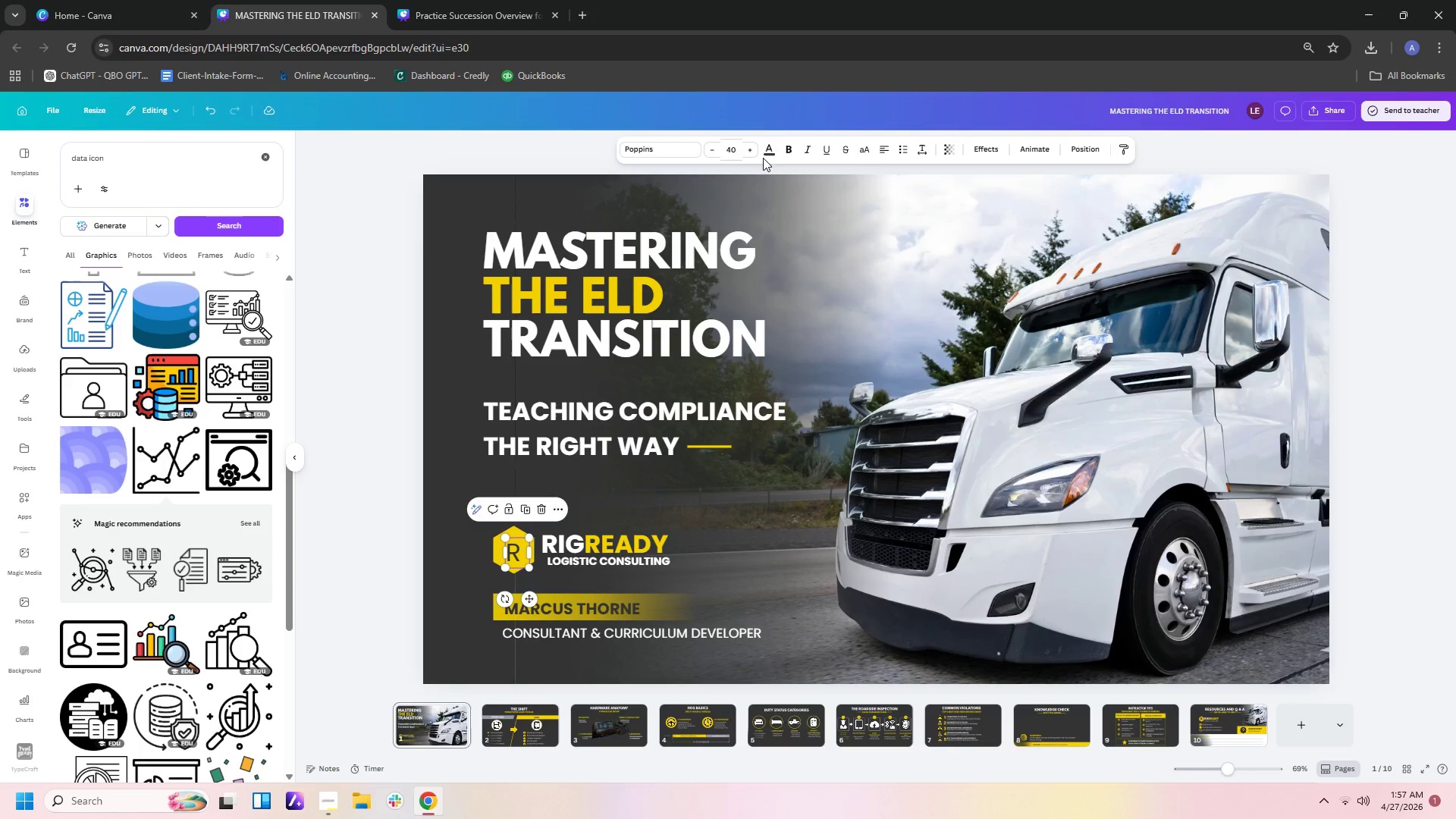 
left_click([671, 150])
 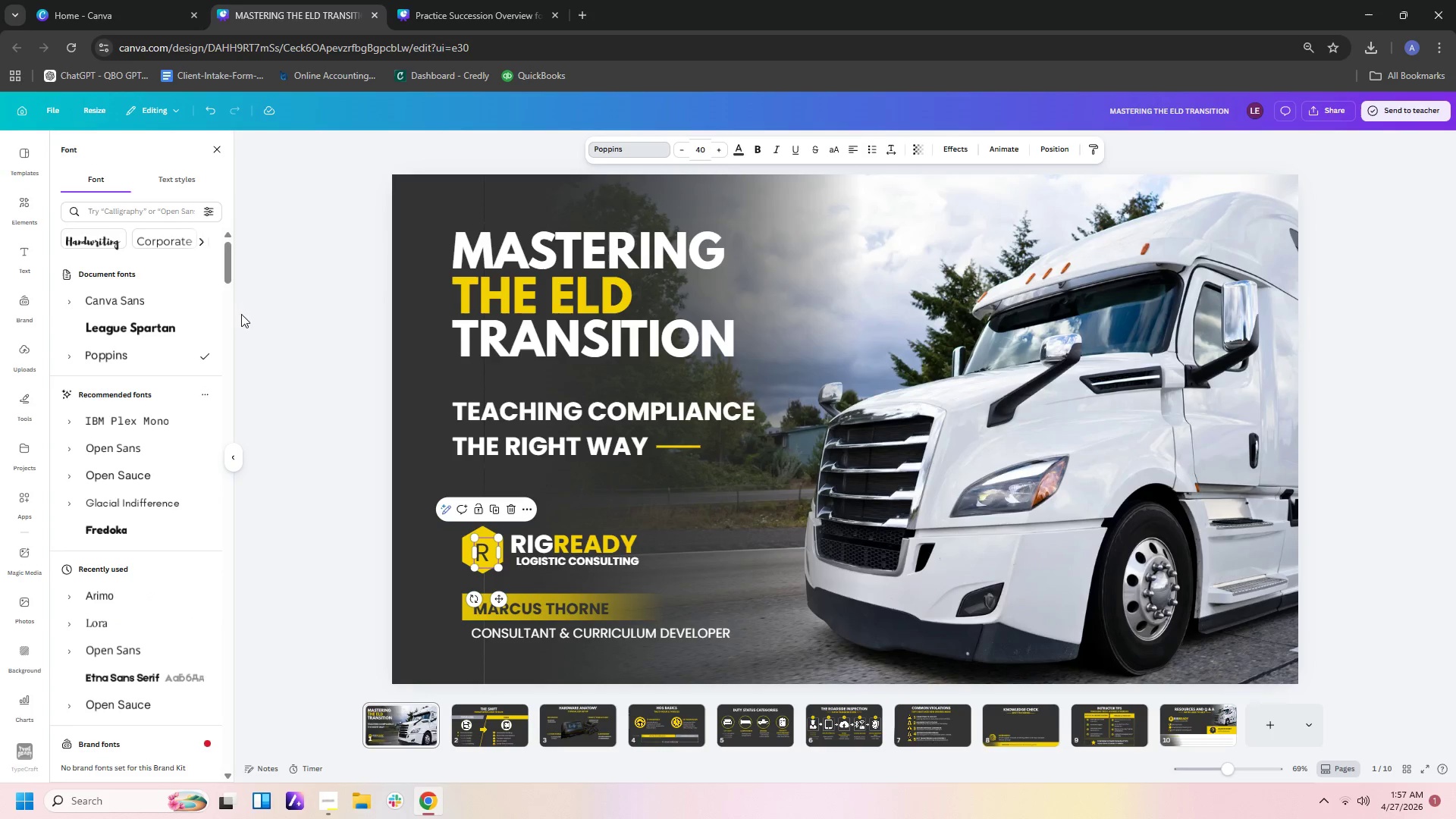 
left_click([127, 318])
 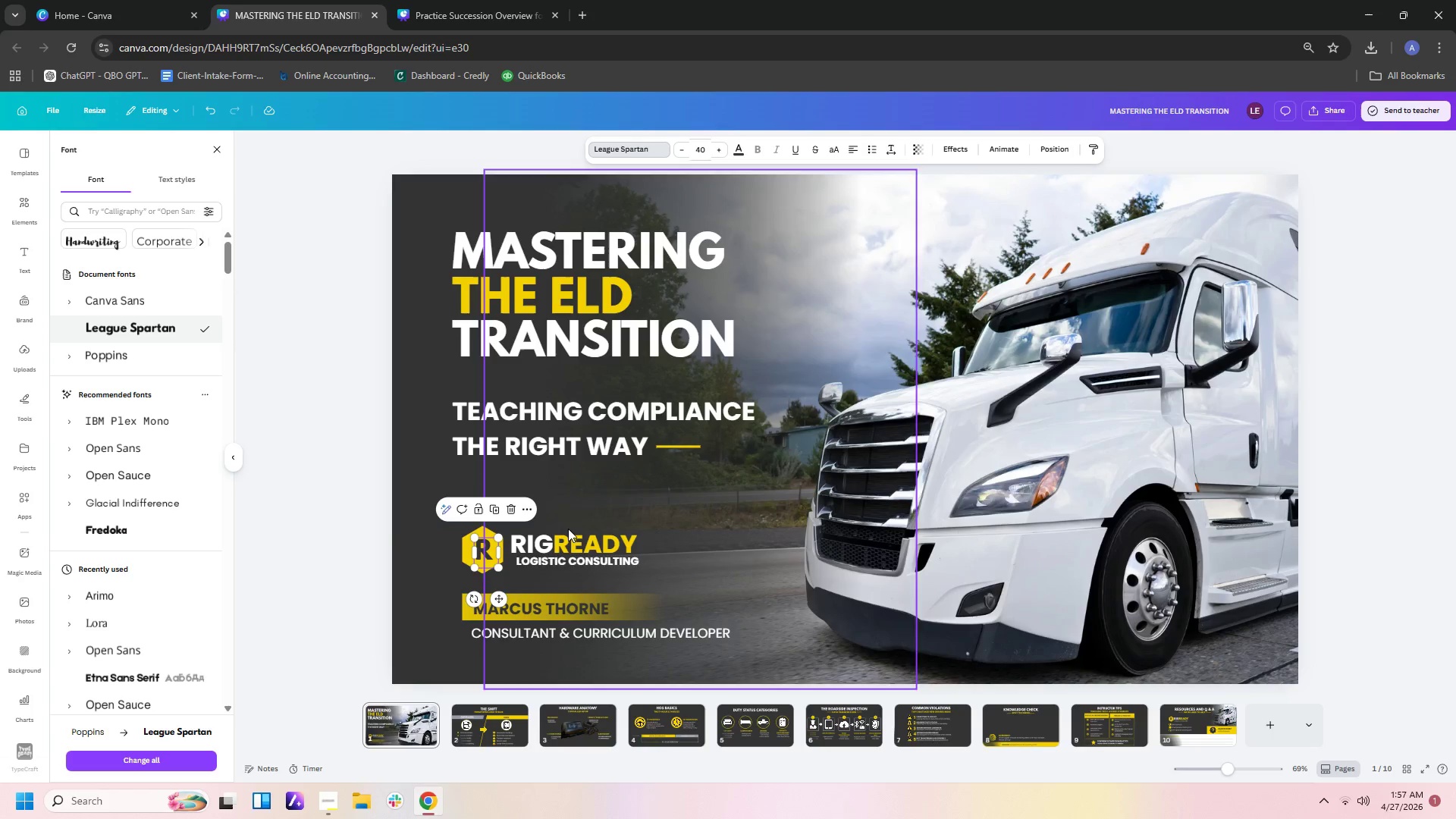 
left_click([346, 518])
 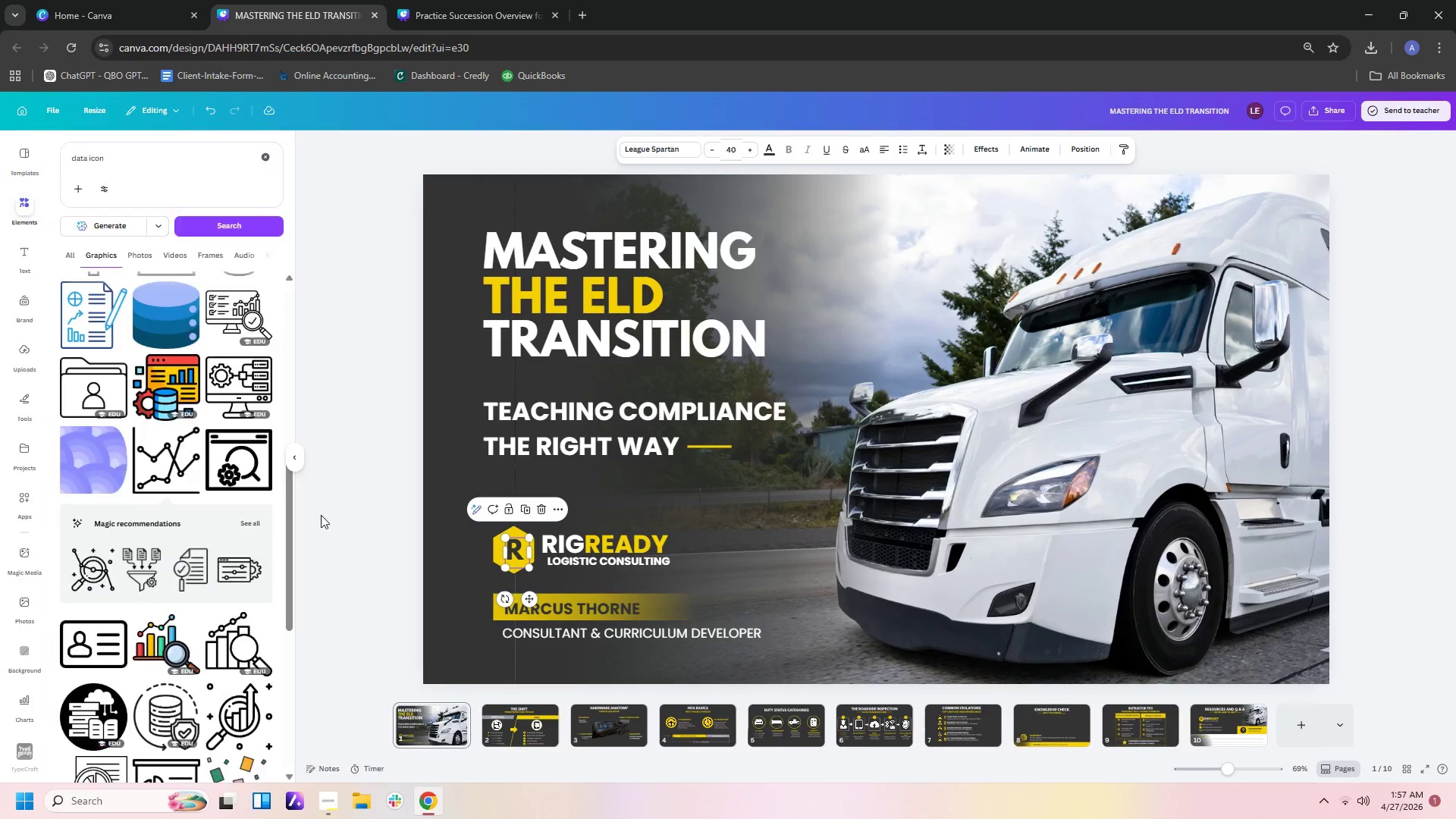 
left_click([321, 515])
 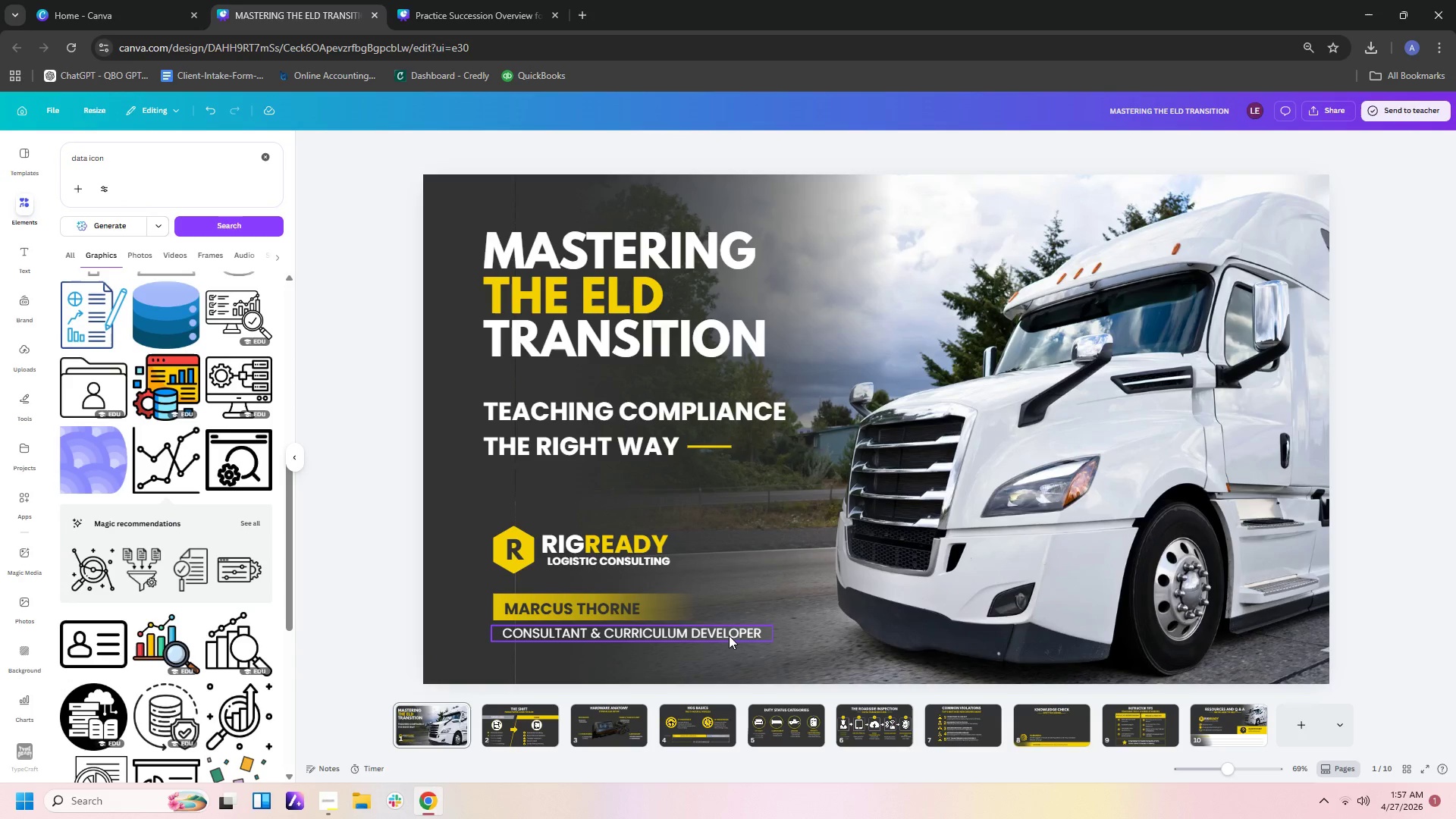 
left_click([763, 669])
 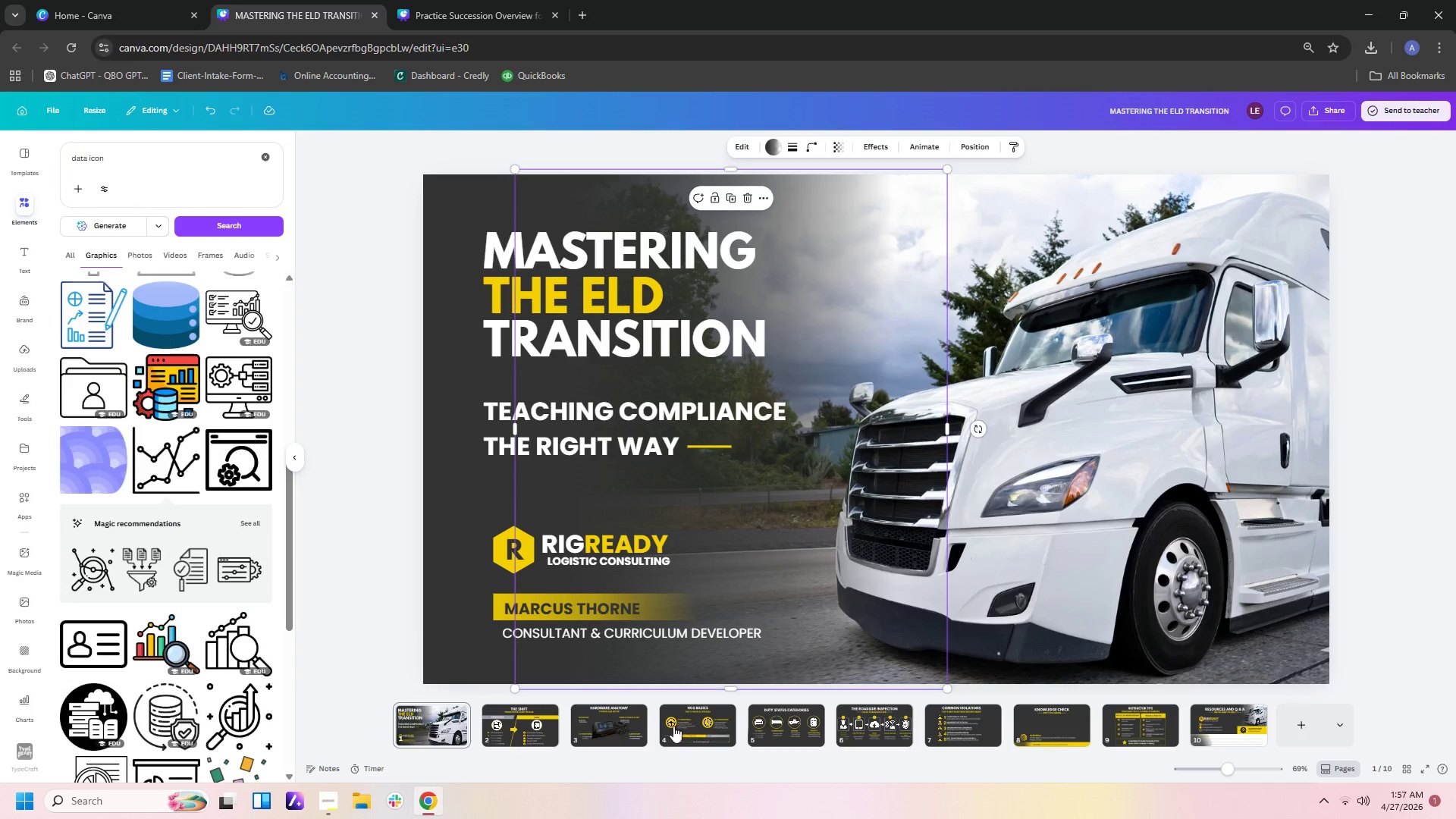 
left_click([626, 726])
 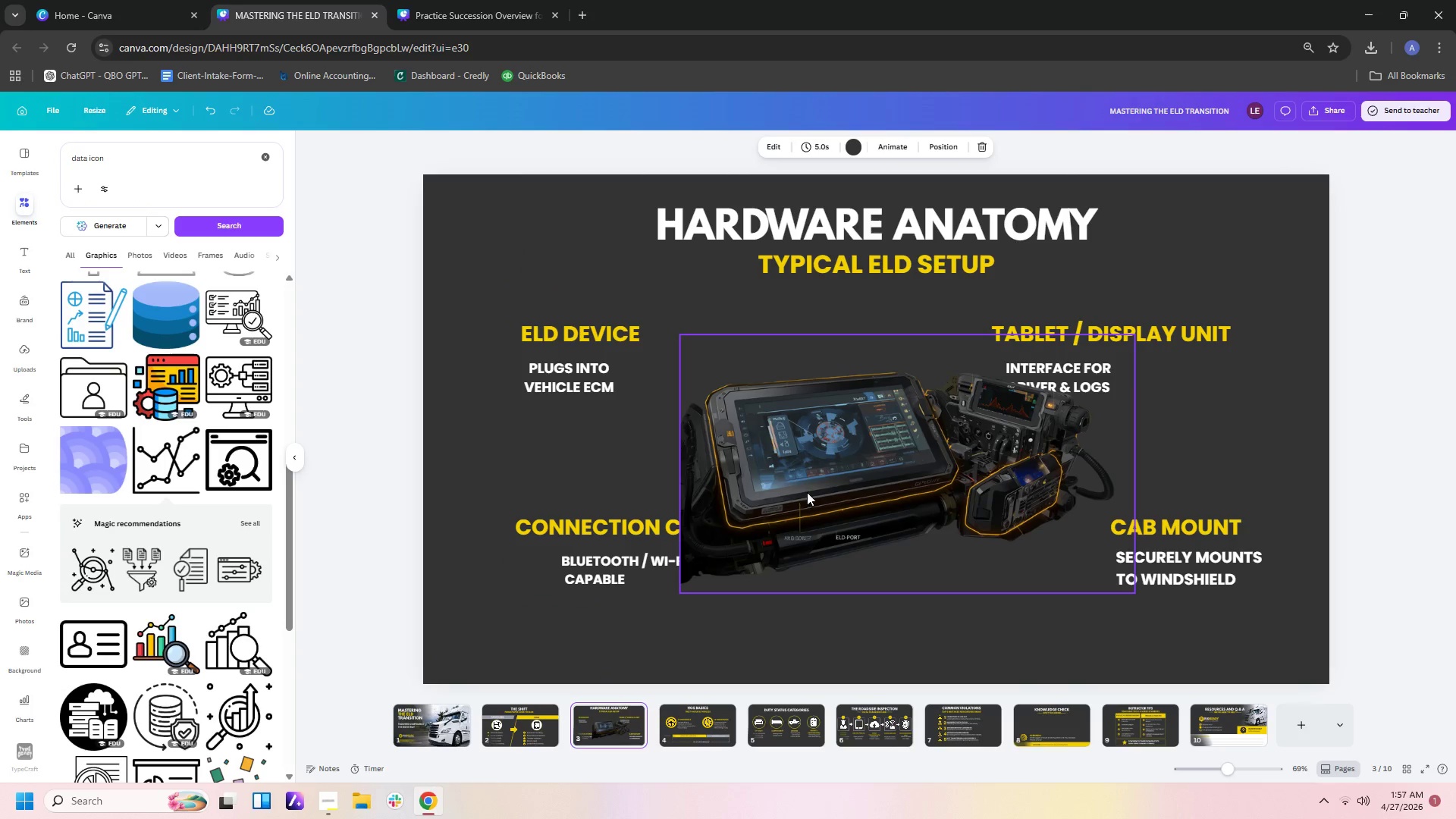 
left_click([808, 489])
 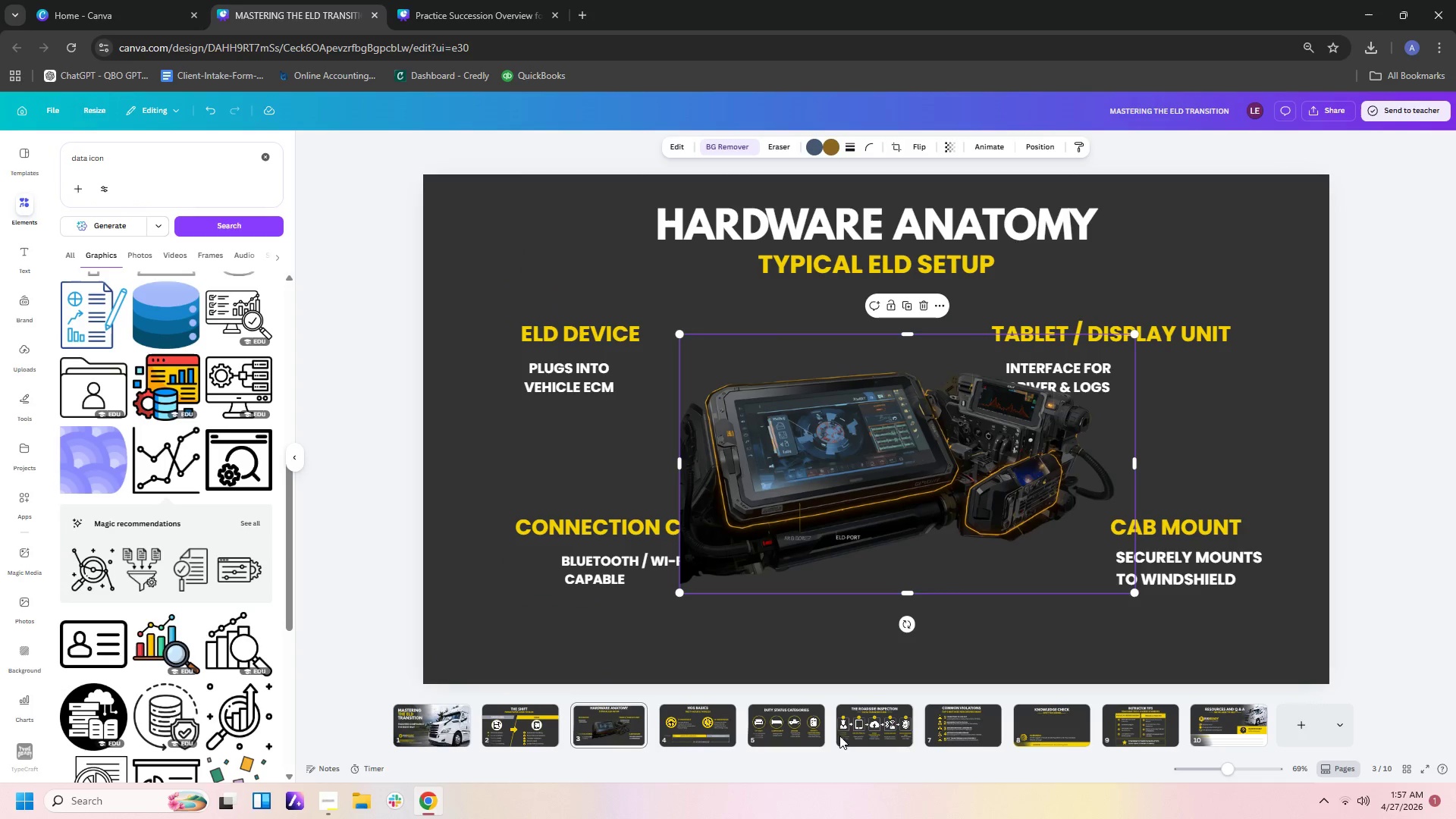 
left_click([1044, 724])
 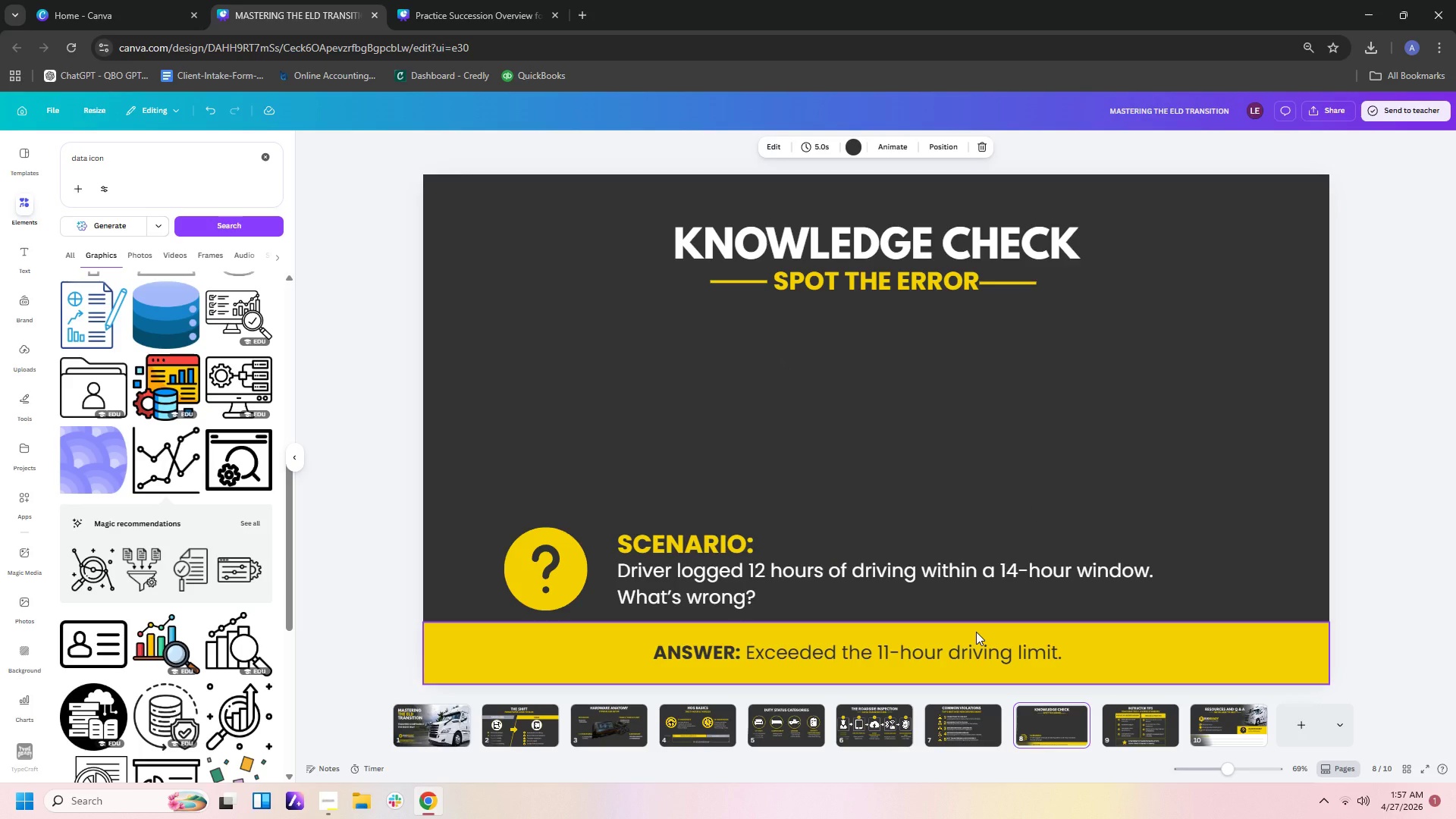 
wait(22.0)
 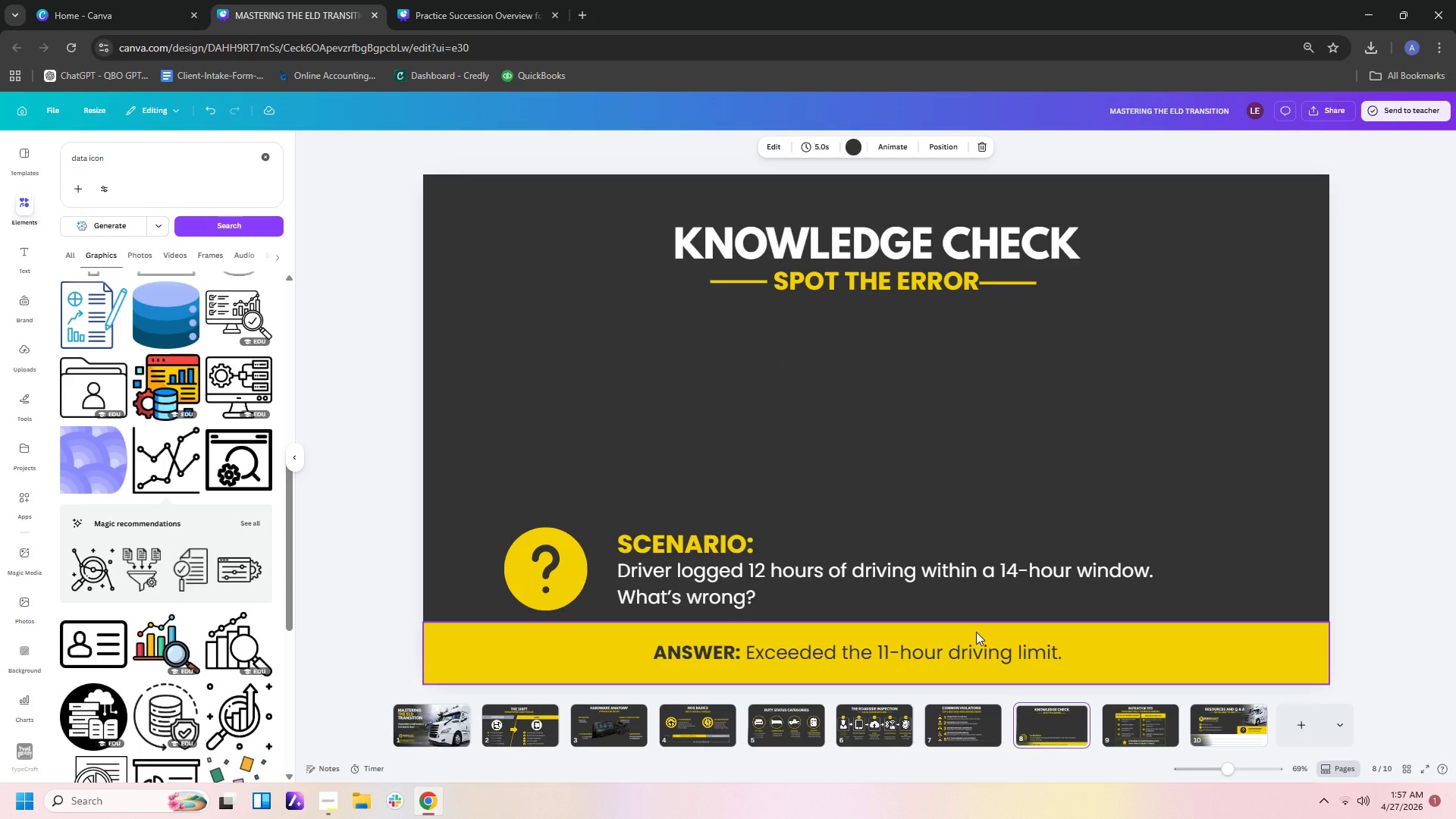 
left_click([24, 262])
 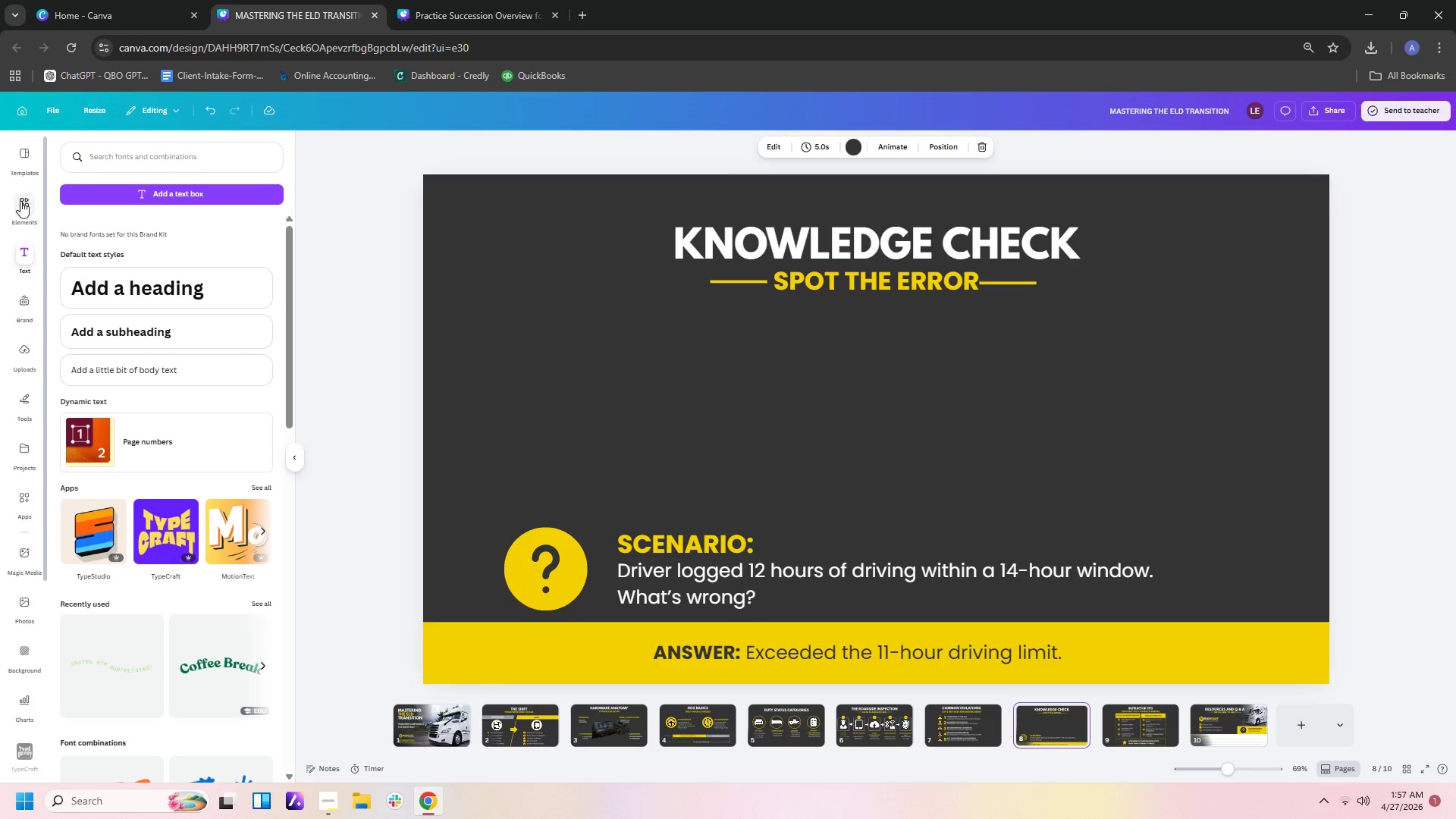 
left_click([20, 201])
 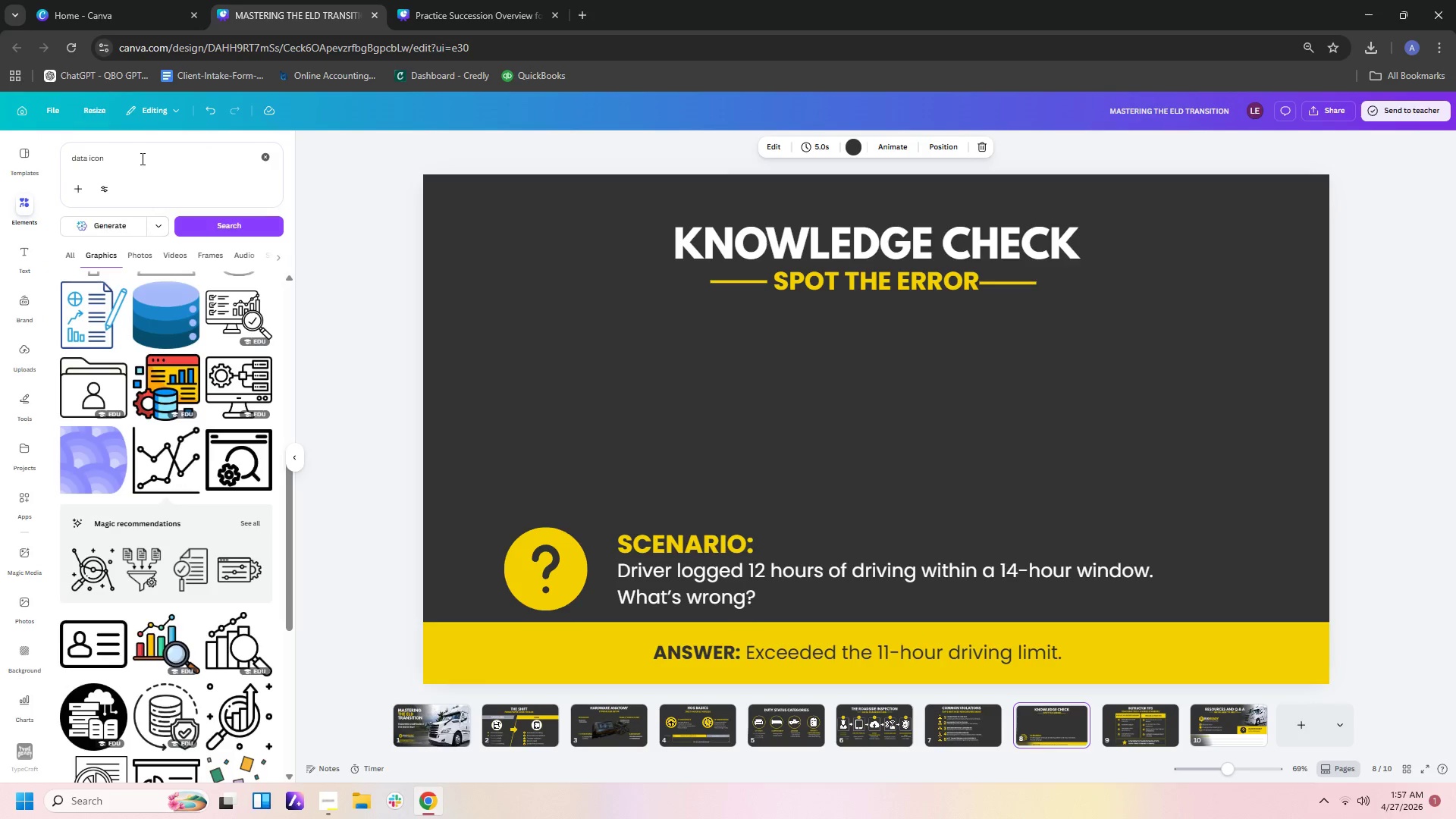 
left_click_drag(start_coordinate=[142, 158], to_coordinate=[32, 166])
 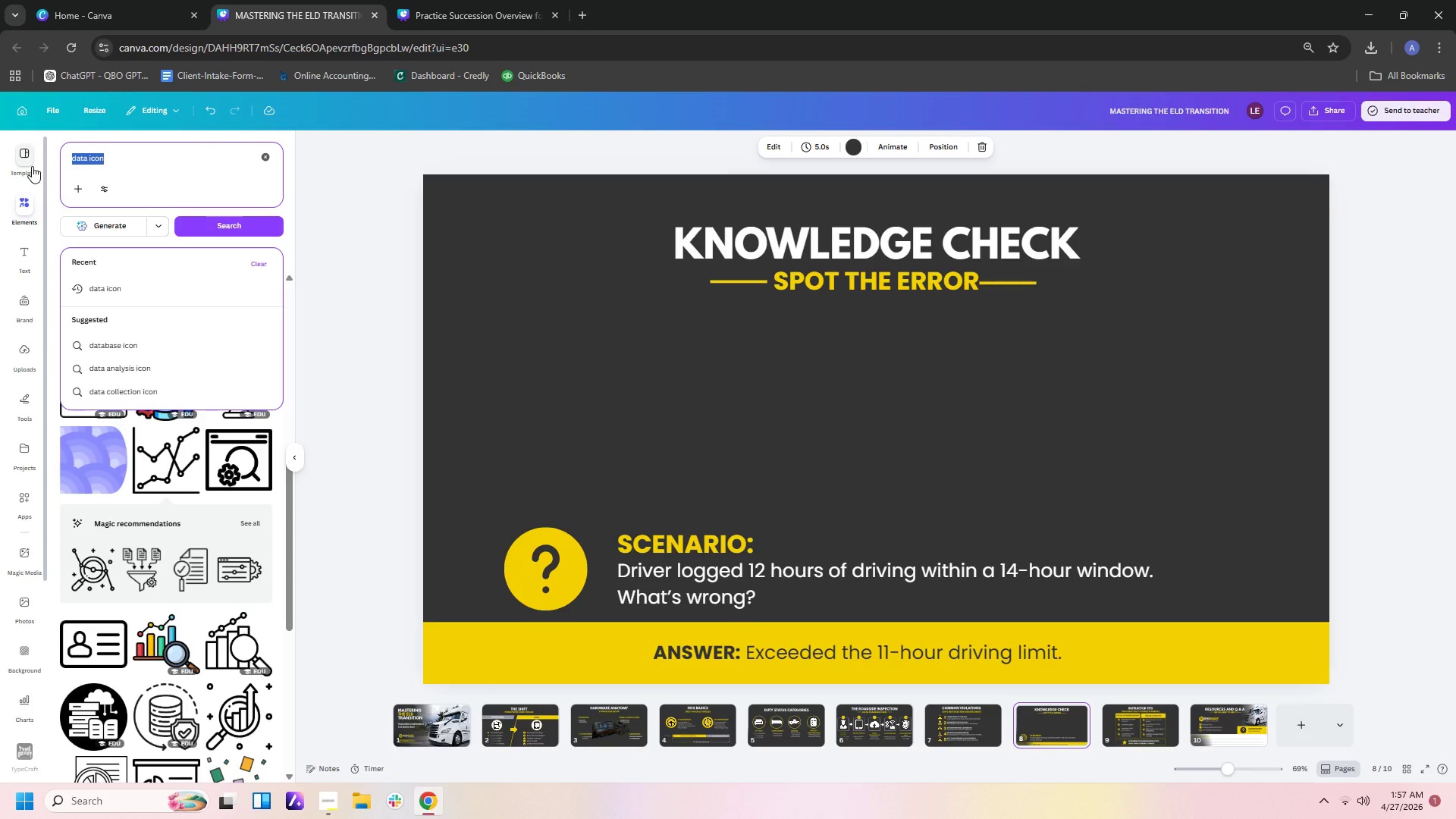 